 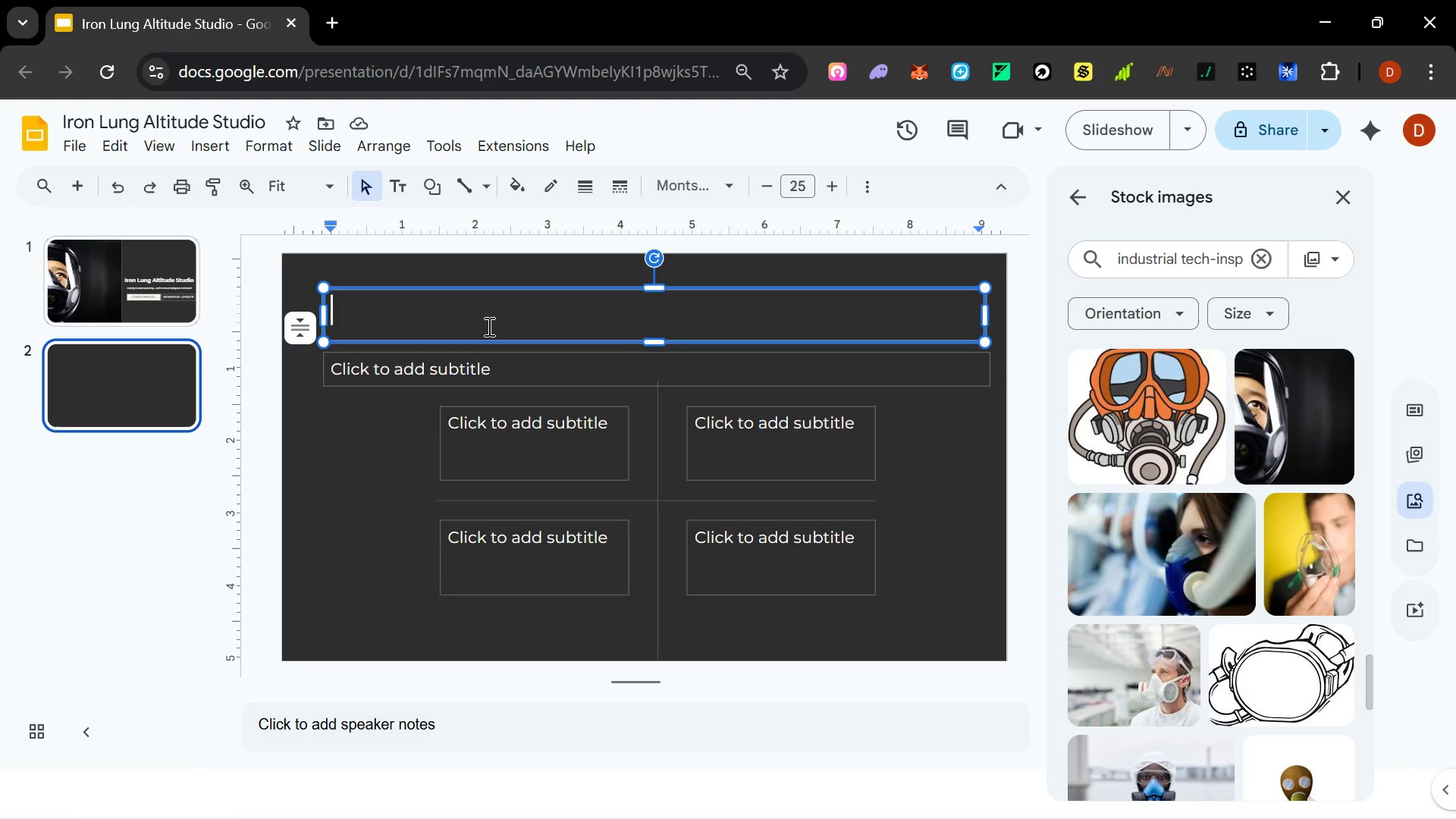 
type(Performance Metrics at a Glance)
 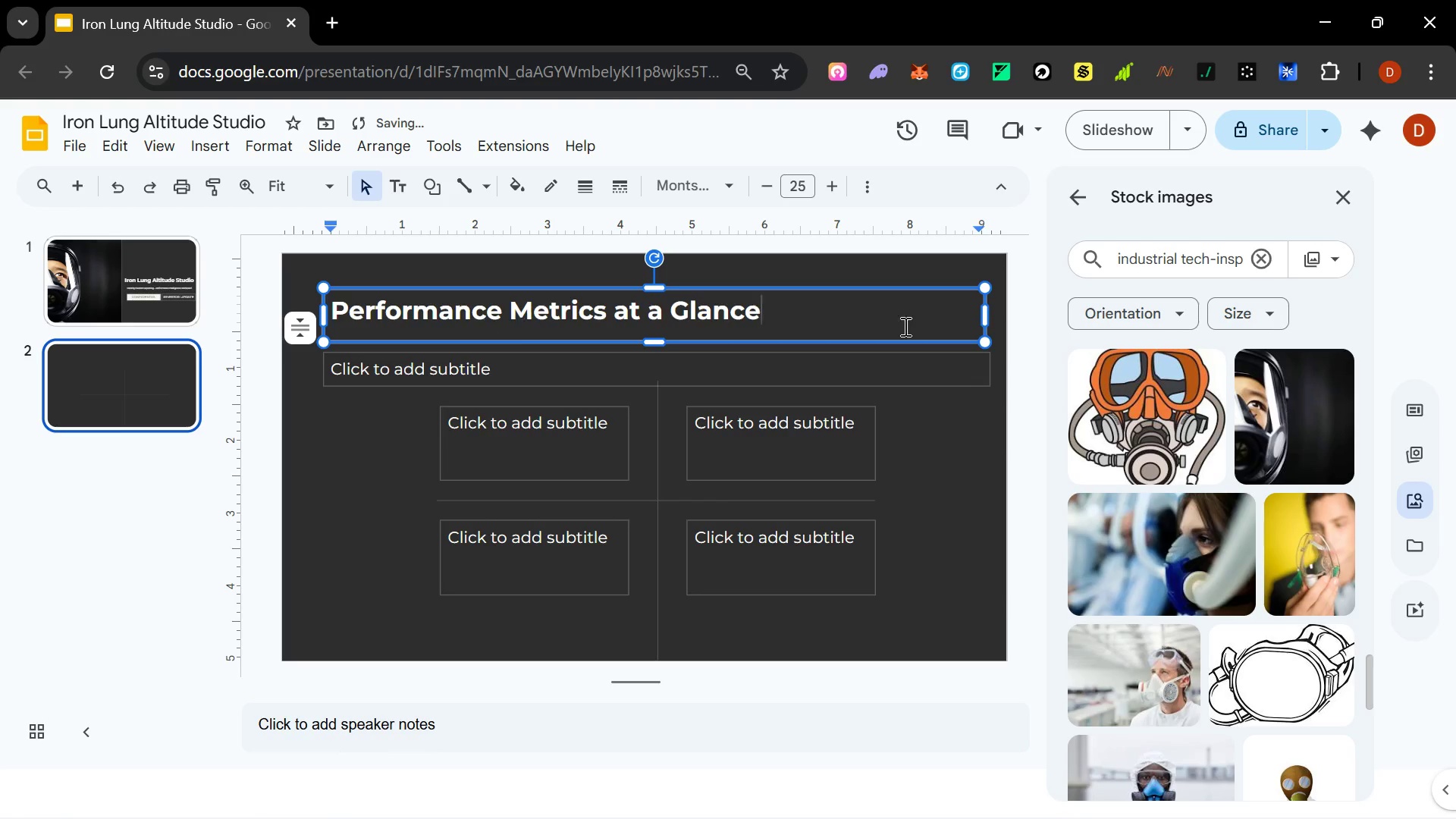 
double_click([403, 378])
 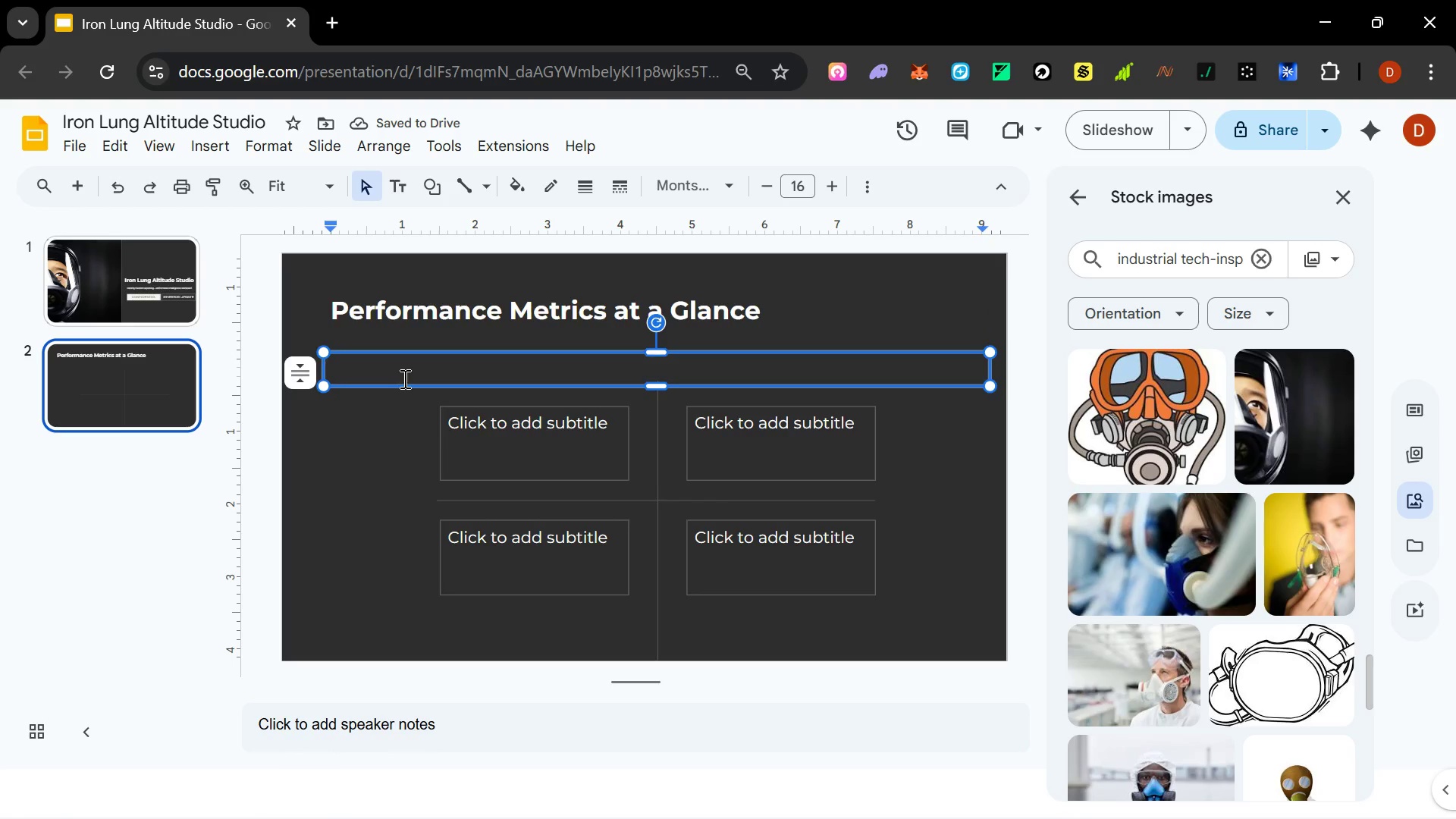 
type(Sic)
key(Backspace)
type(x Months )
key(Backspace)
type(months of operation con)
 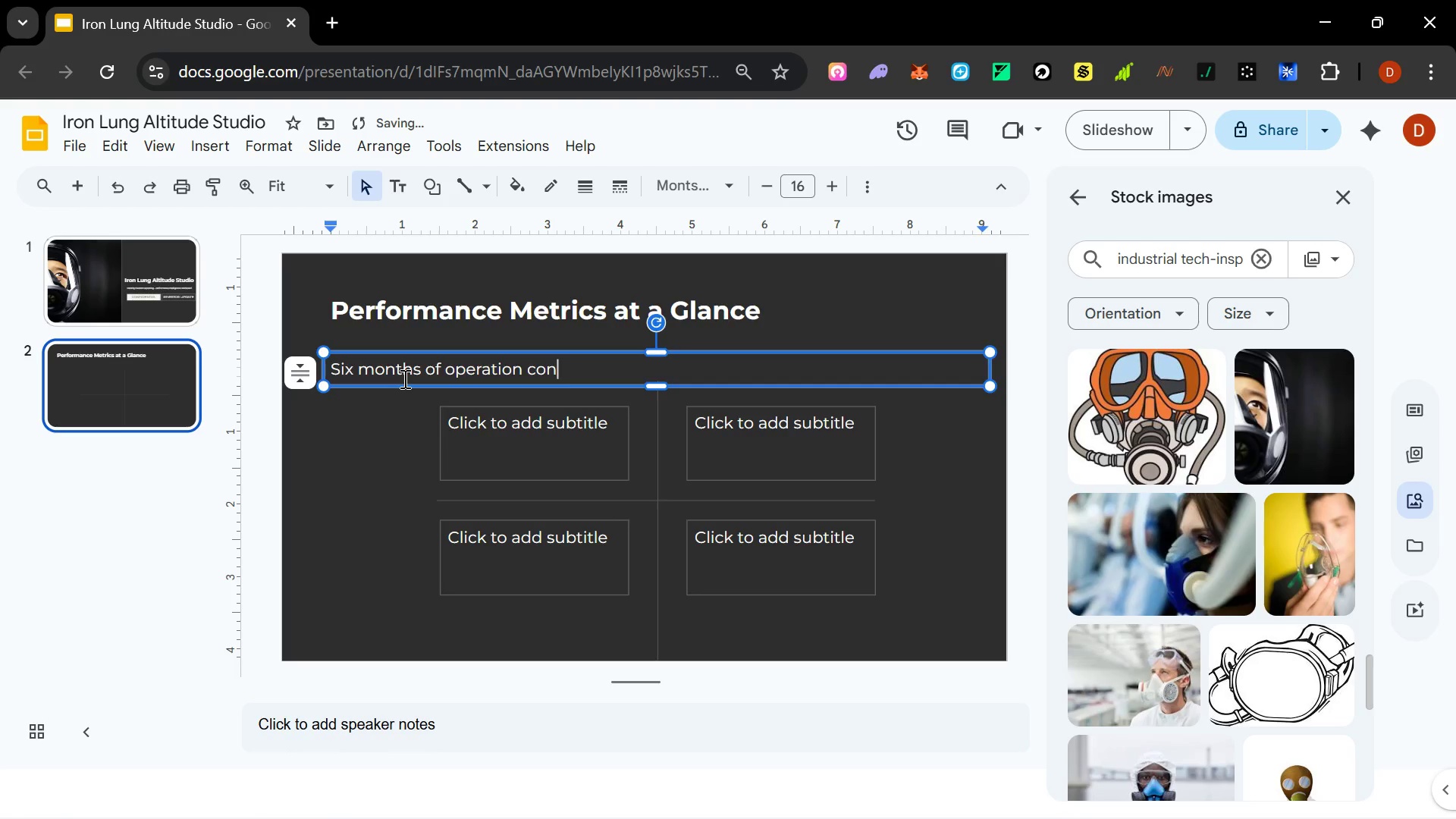 
type(firm)
 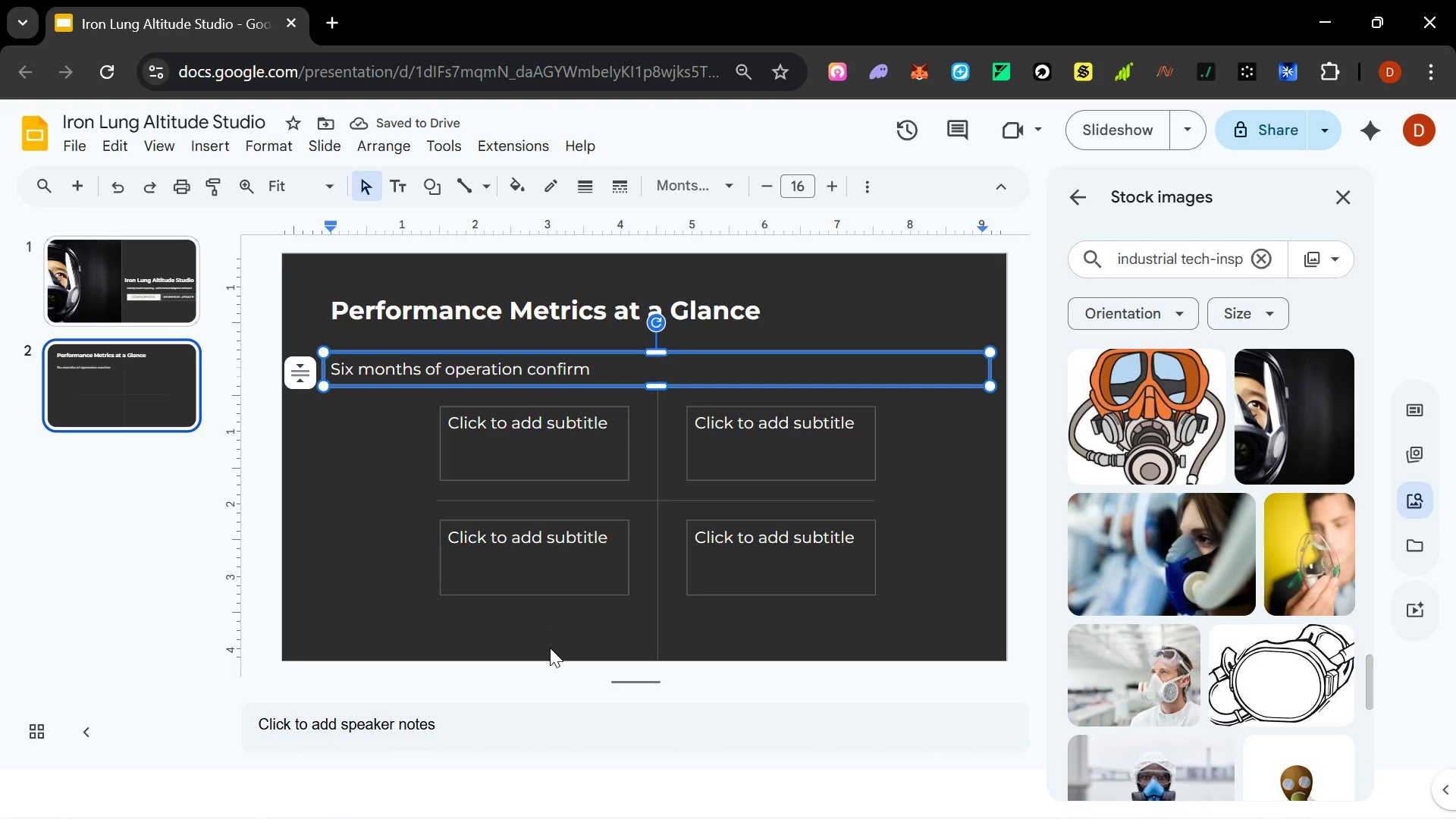 
type( compounding gains across all physiological and financial KPIs --validating the Iron Lung Model at scale.)
 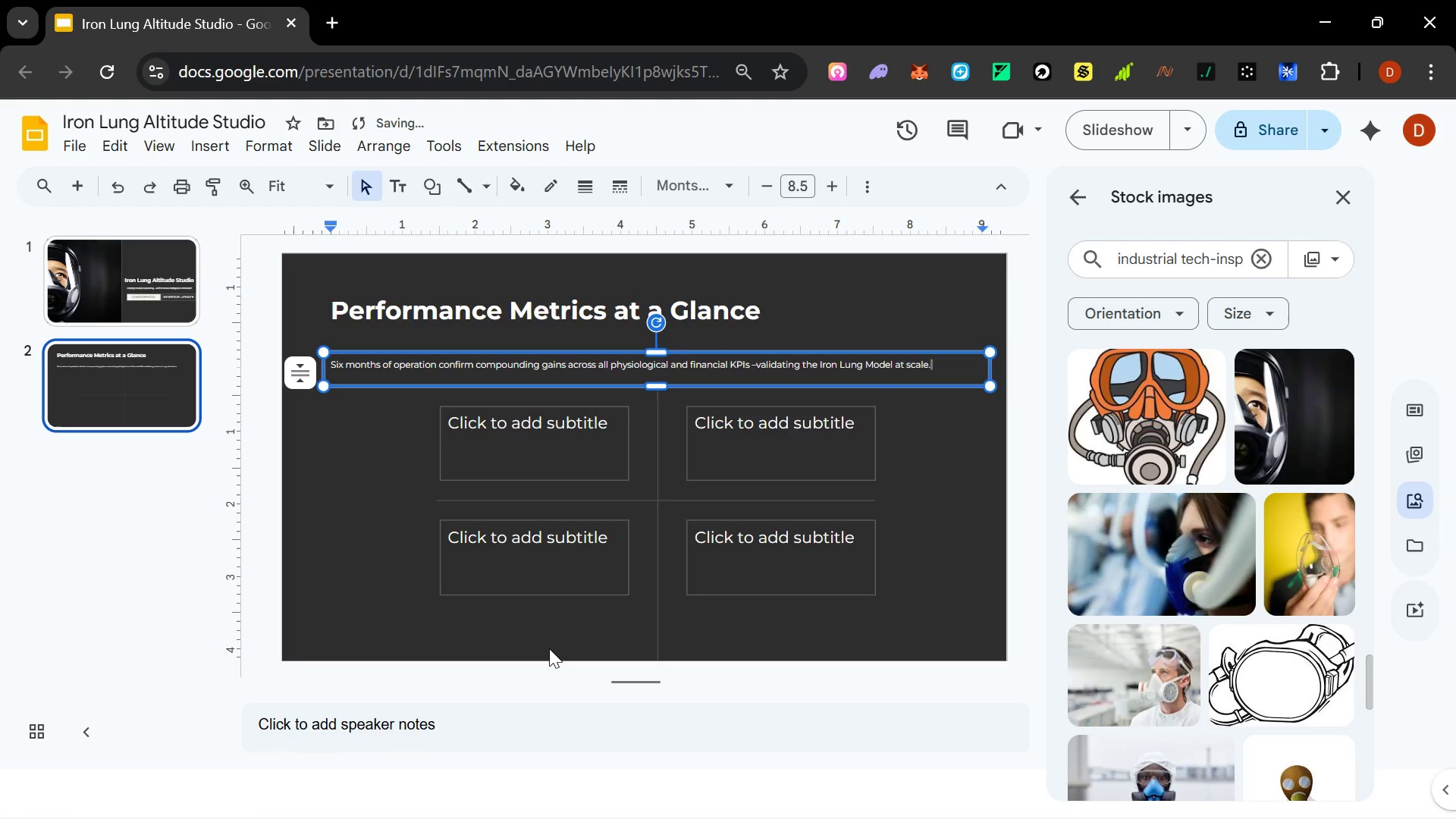 
left_click([345, 612])
 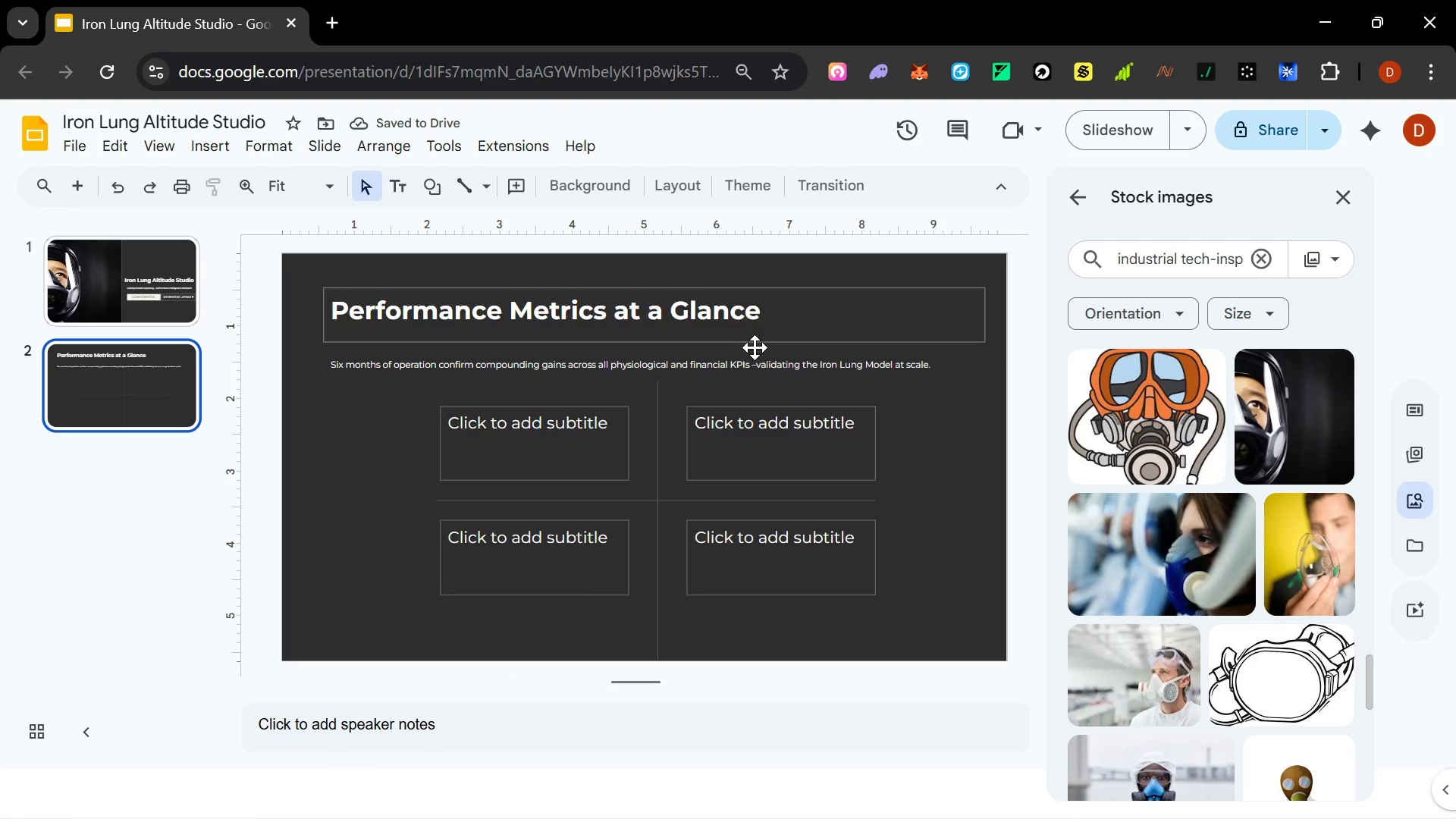 
double_click([758, 356])
 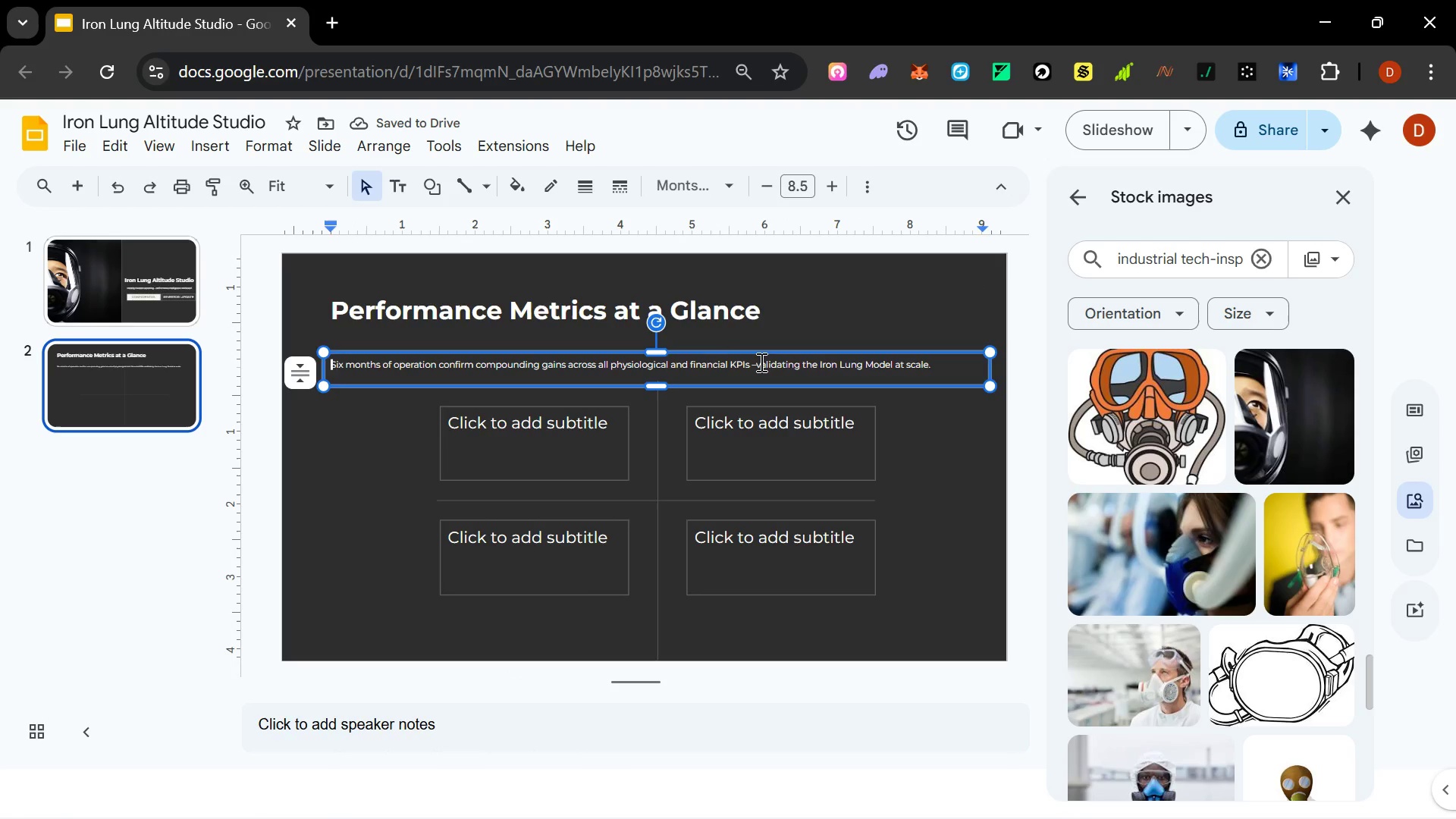 
left_click([760, 362])
 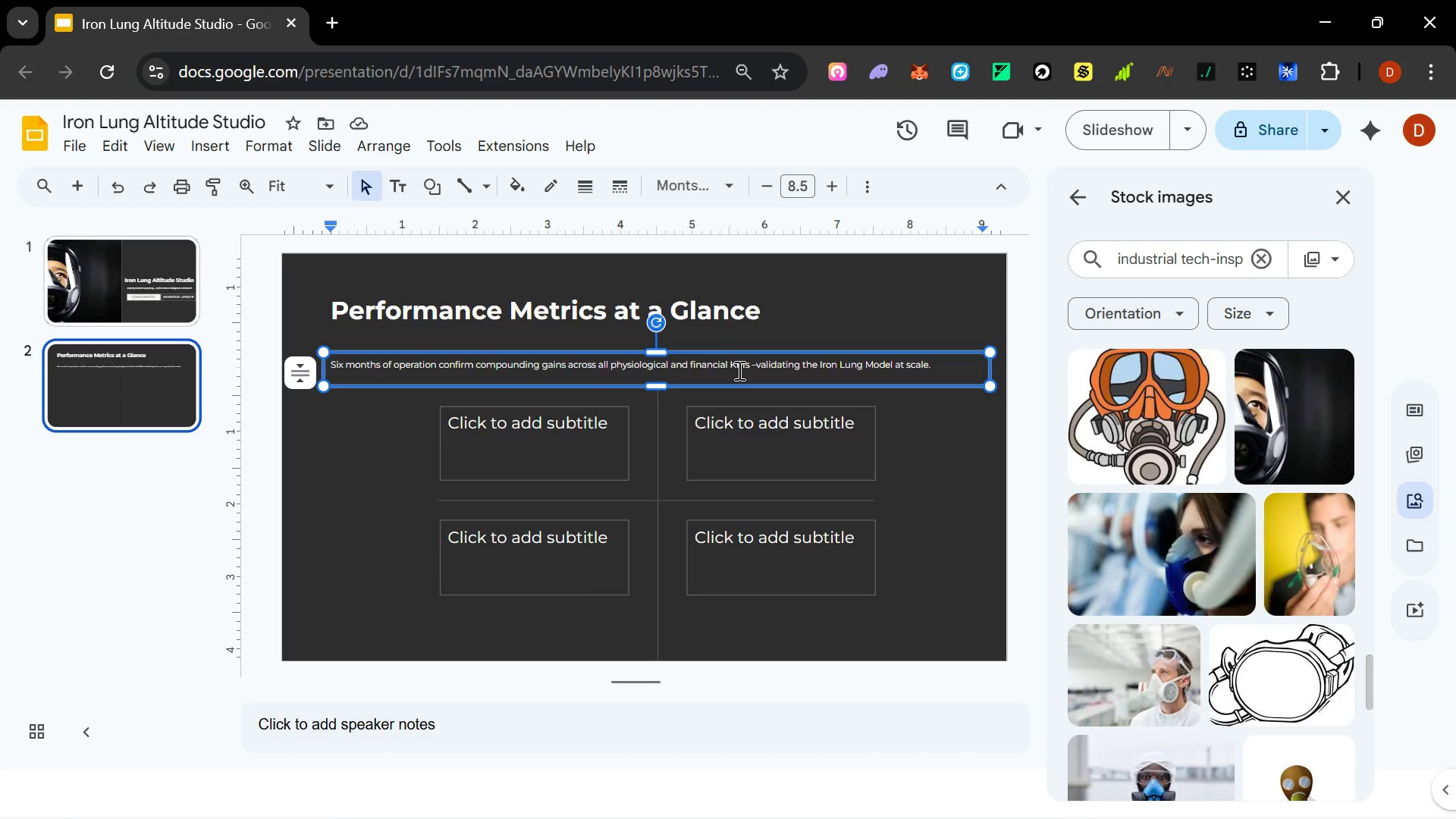 
key(ArrowLeft)
 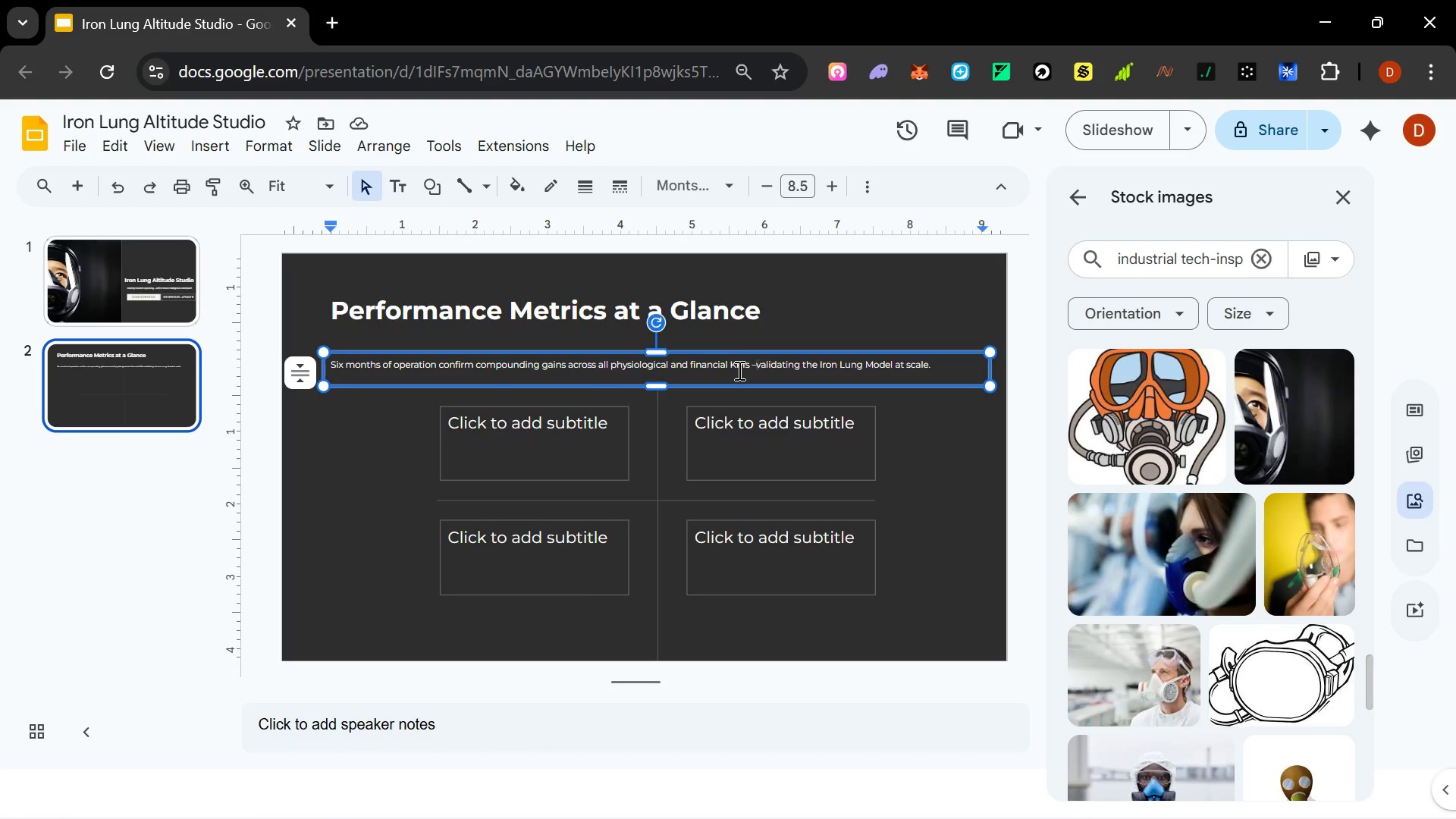 
key(Space)
 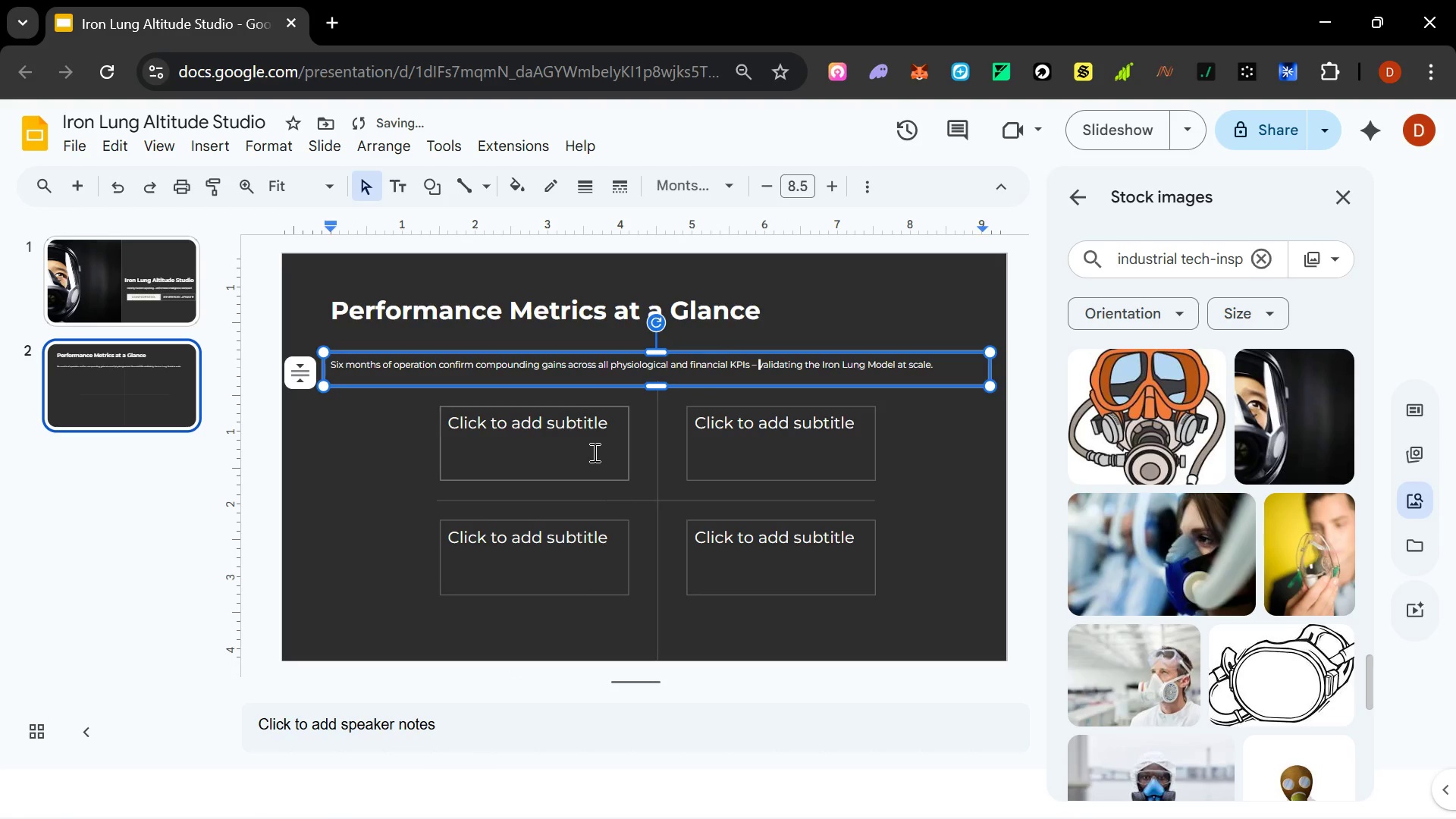 
double_click([565, 422])
 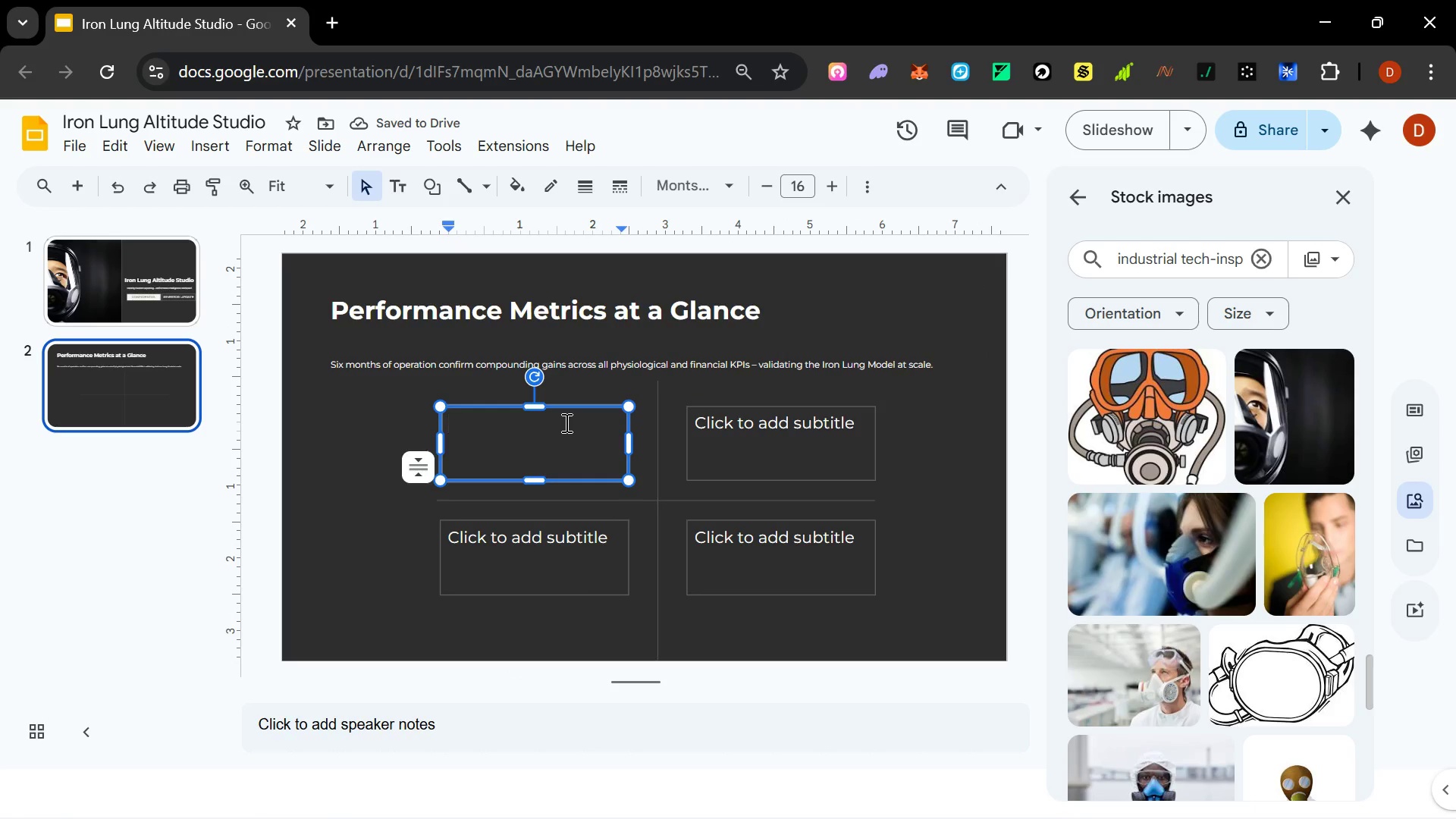 
type(180)
 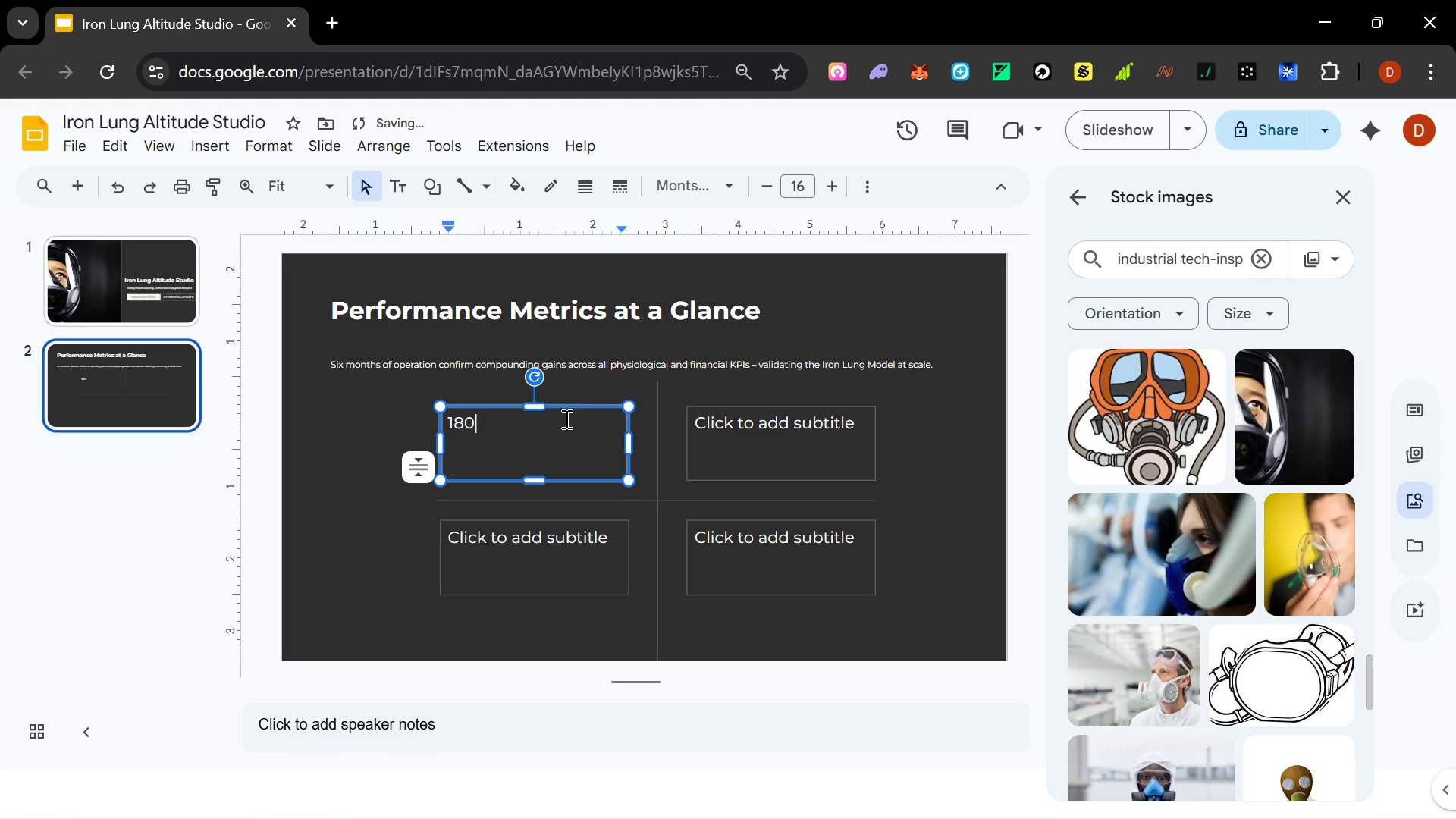 
key(Enter)
 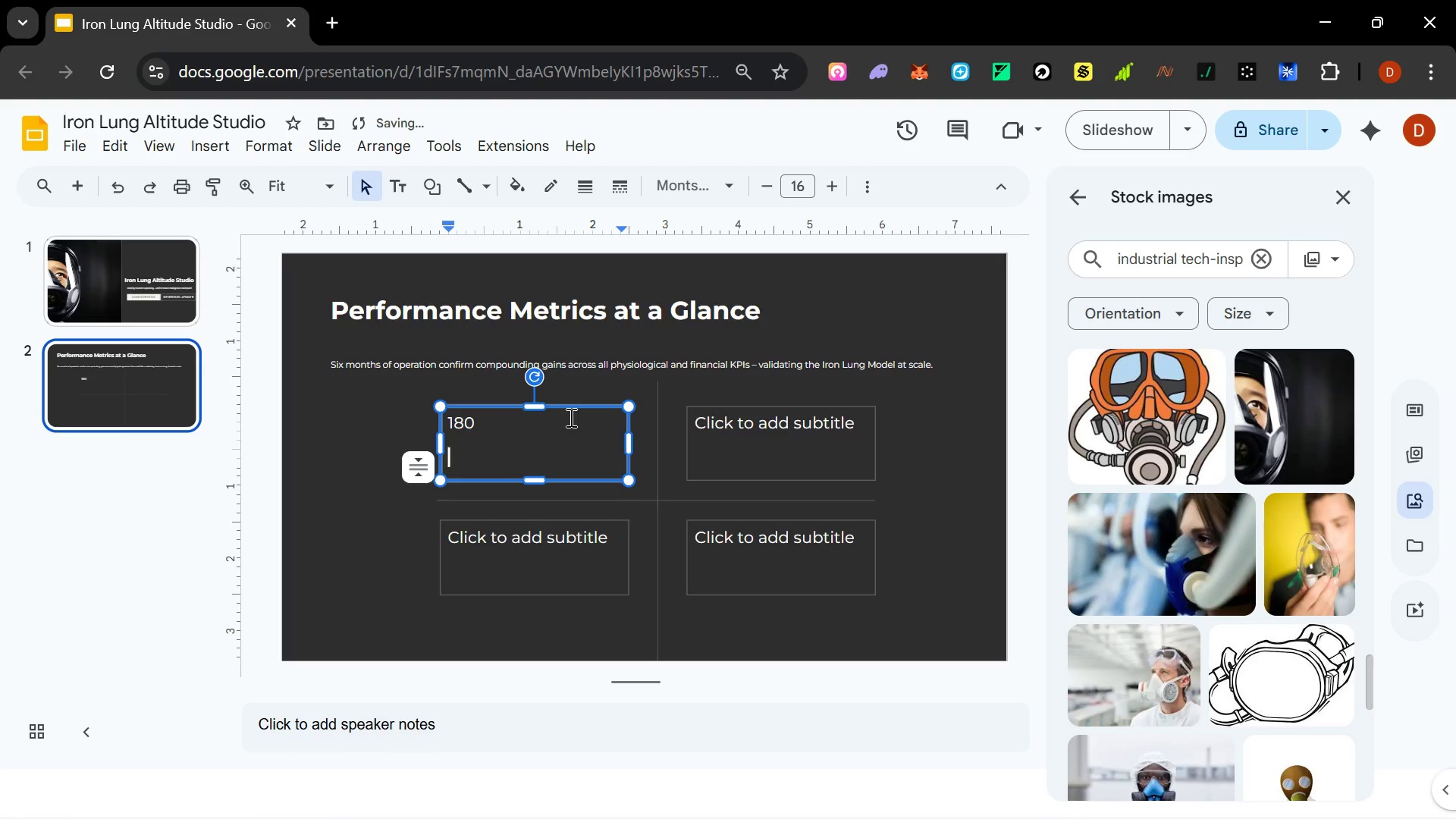 
type(aCTIVE)
key(Backspace)
key(Backspace)
key(Backspace)
key(Backspace)
key(Backspace)
key(Backspace)
type(Active Members)
 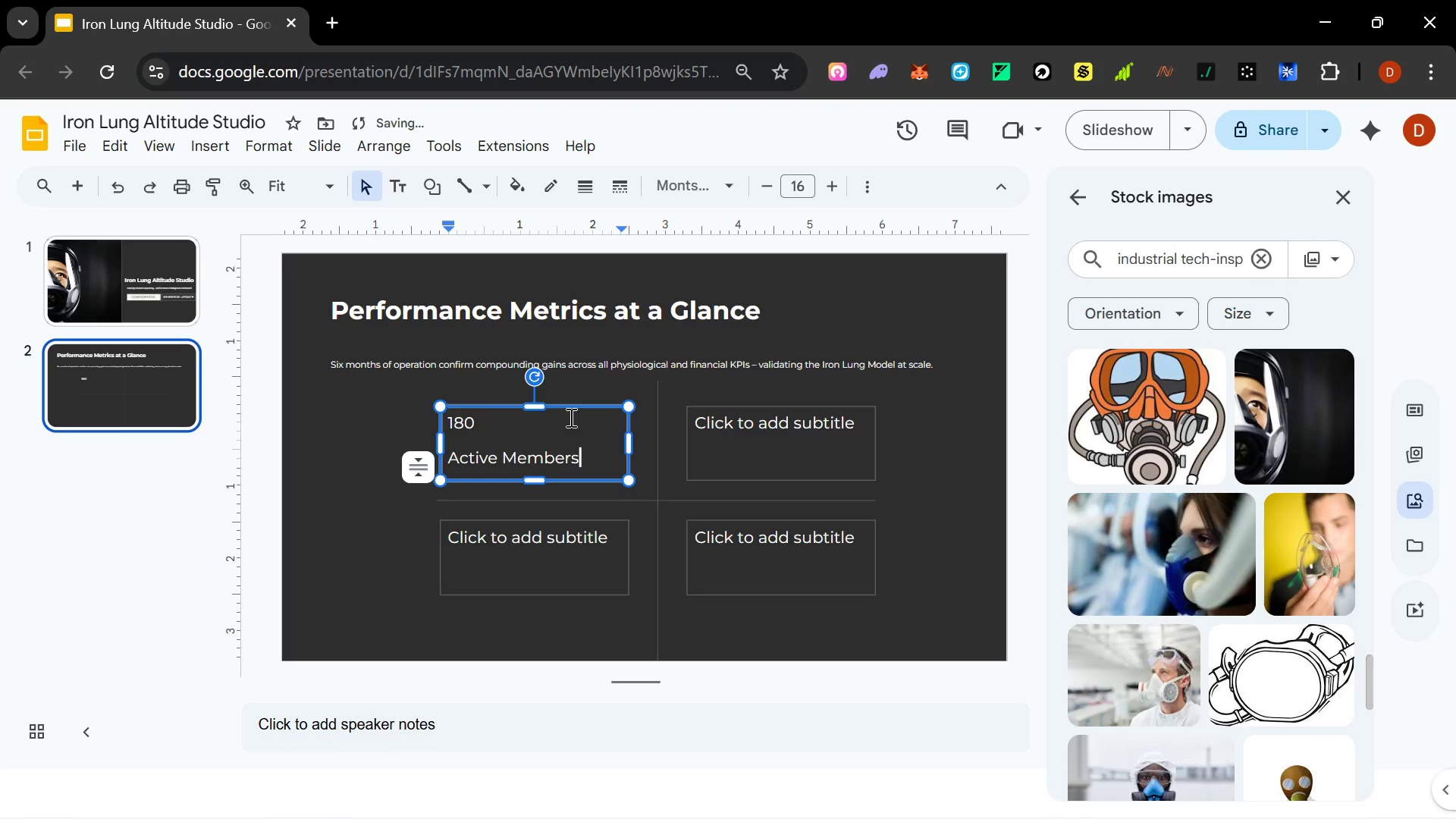 
wait(6.38)
 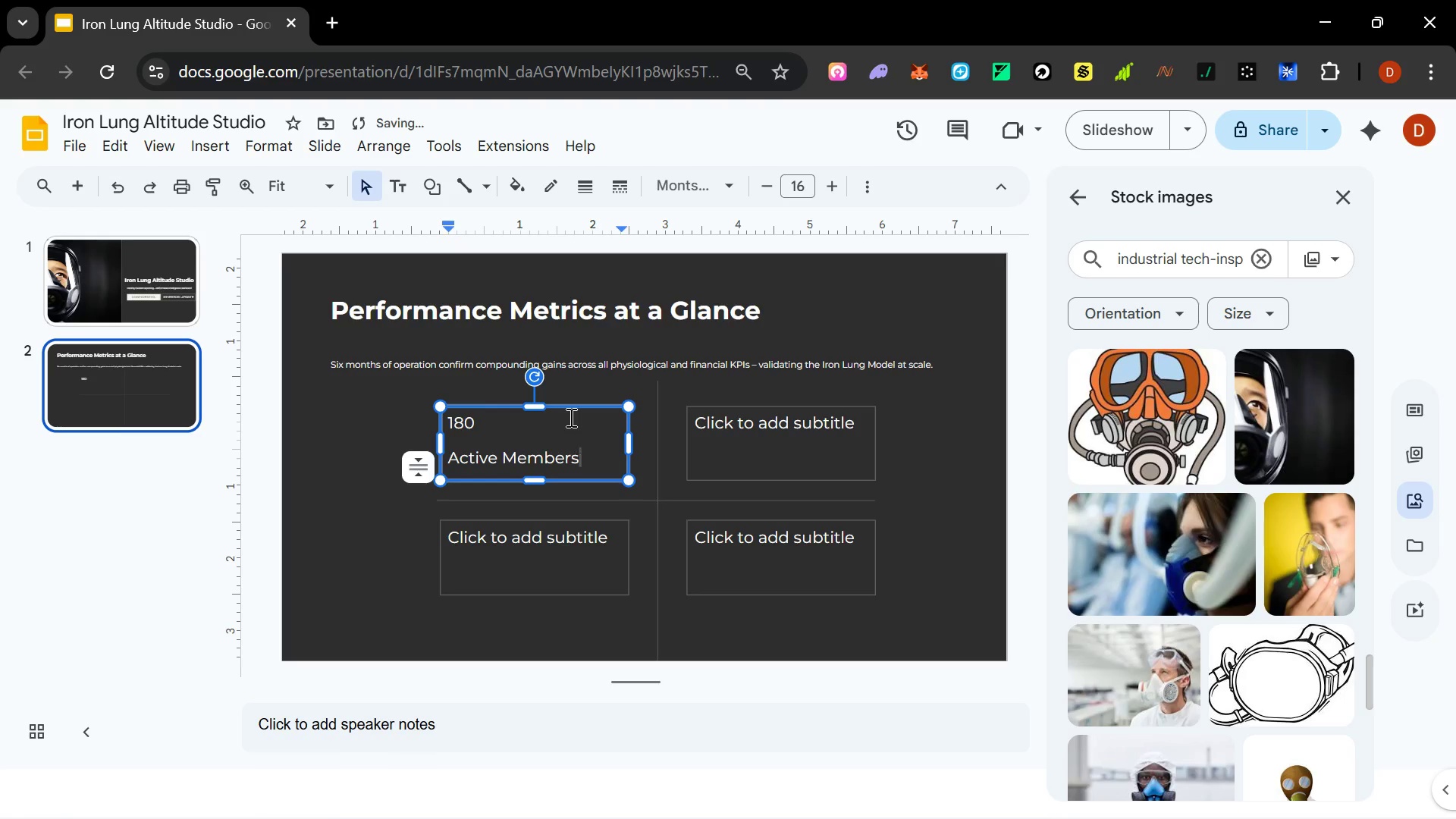 
key(Enter)
 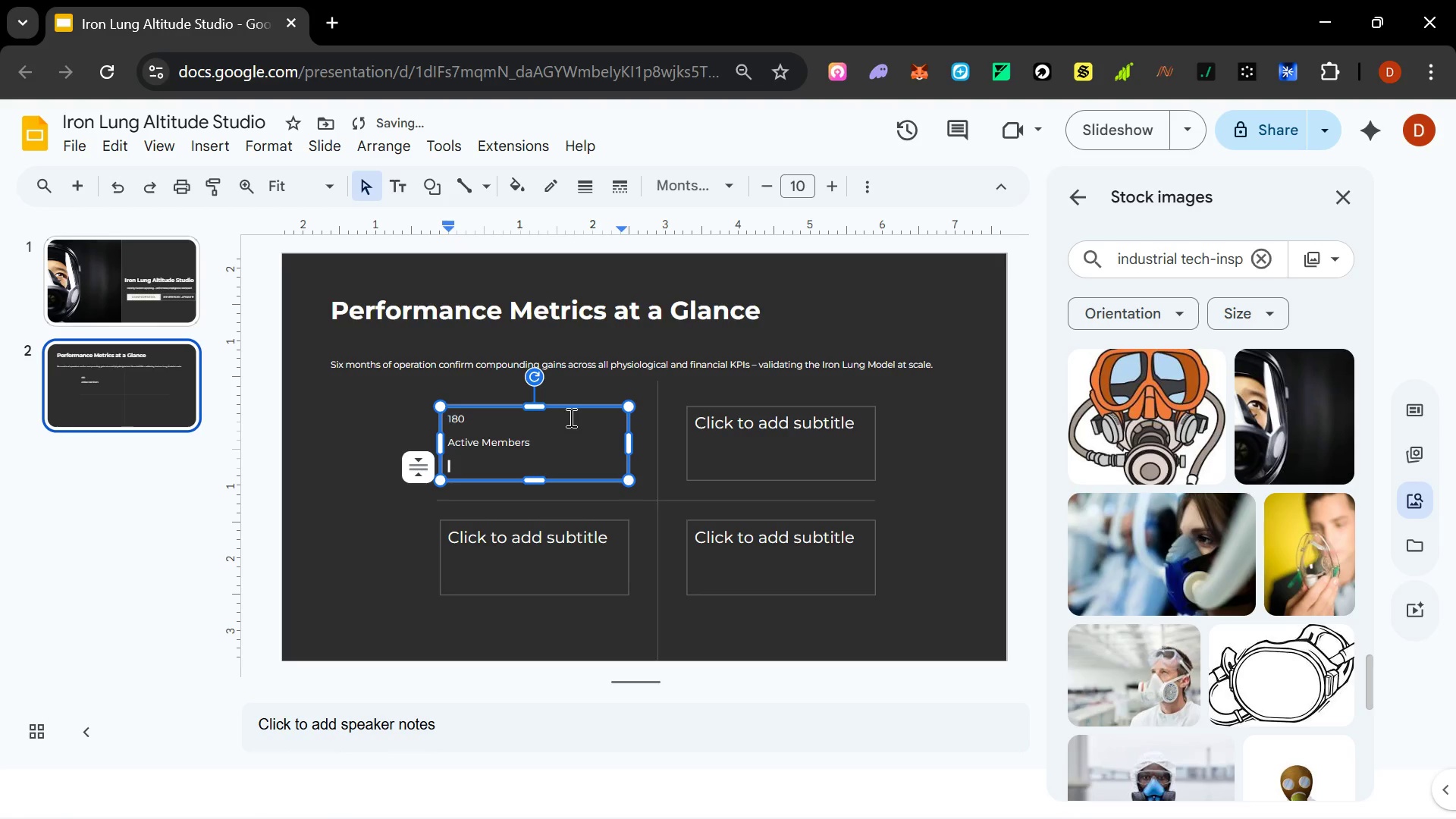 
type(End of Month 6)
 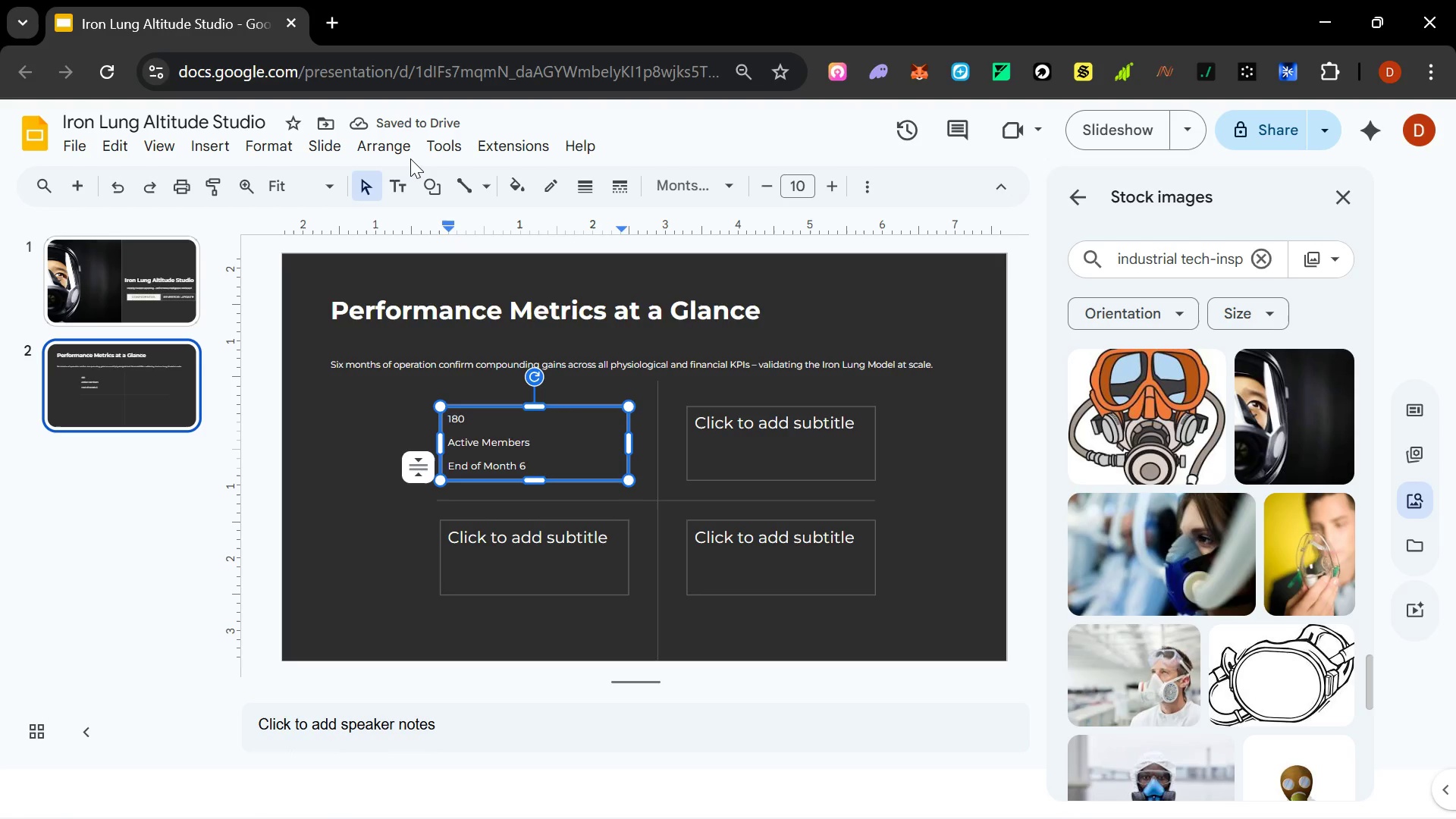 
wait(6.05)
 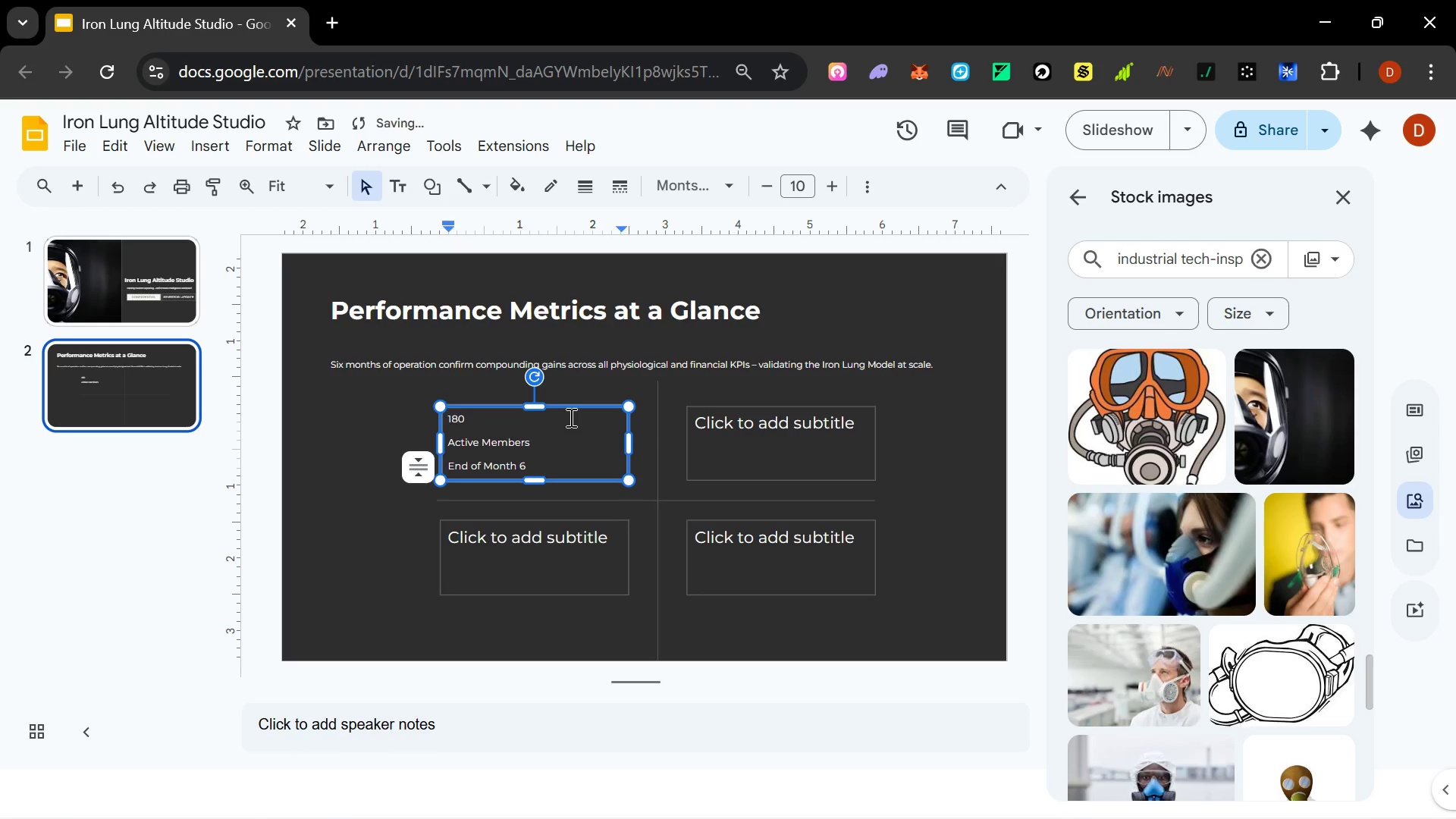 
left_click([792, 431])
 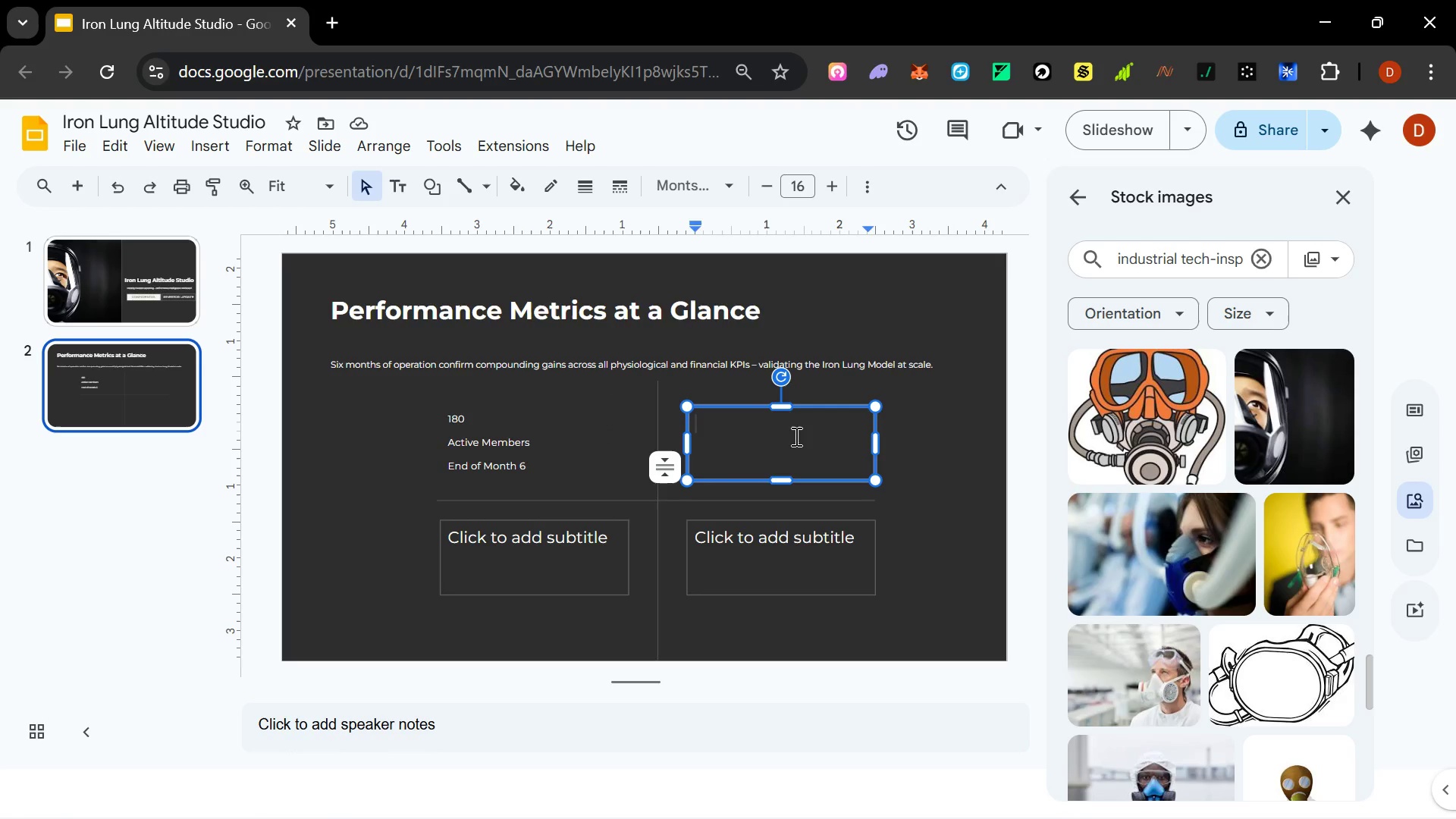 
type(+300%)
 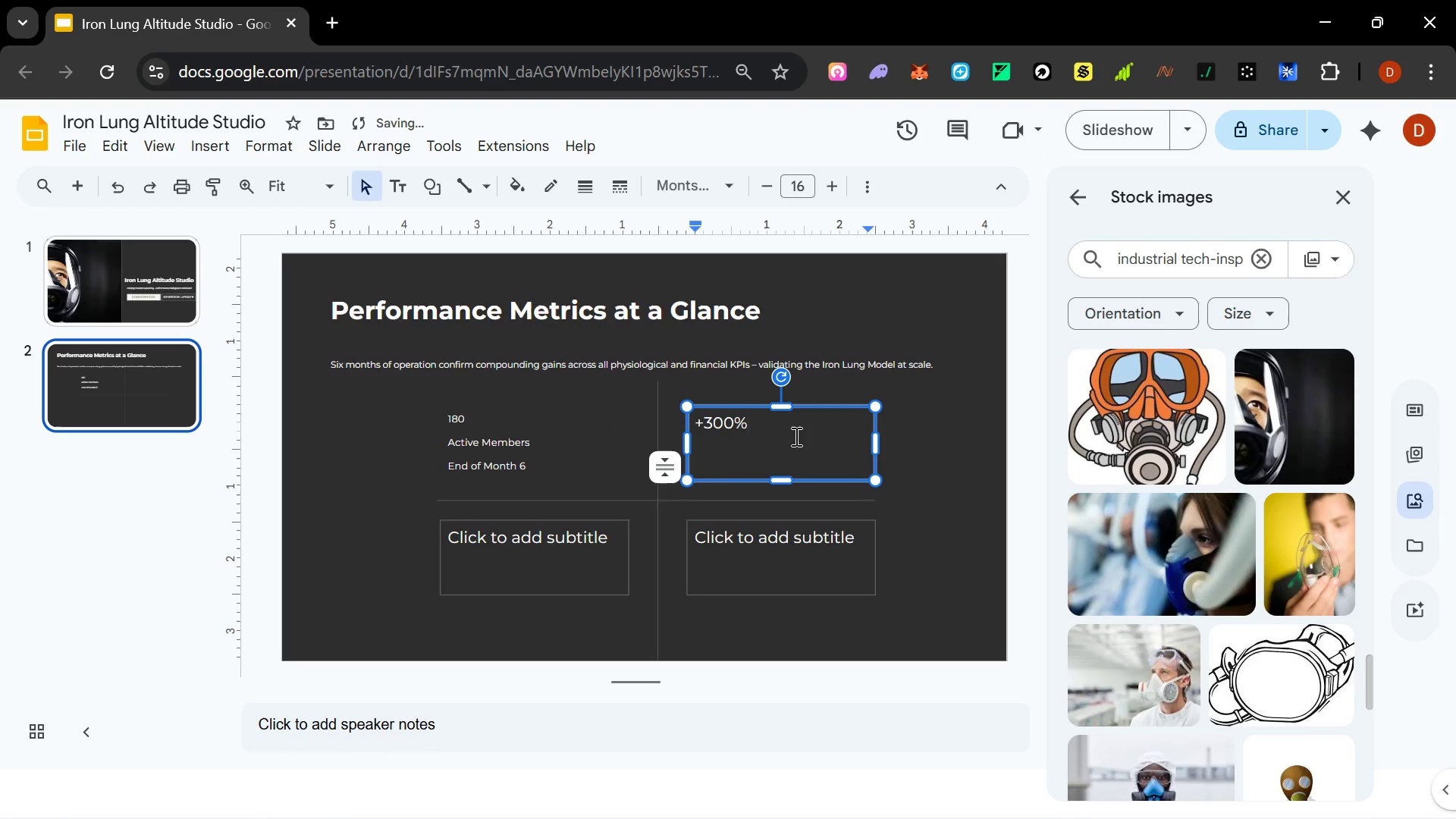 
key(Enter)
 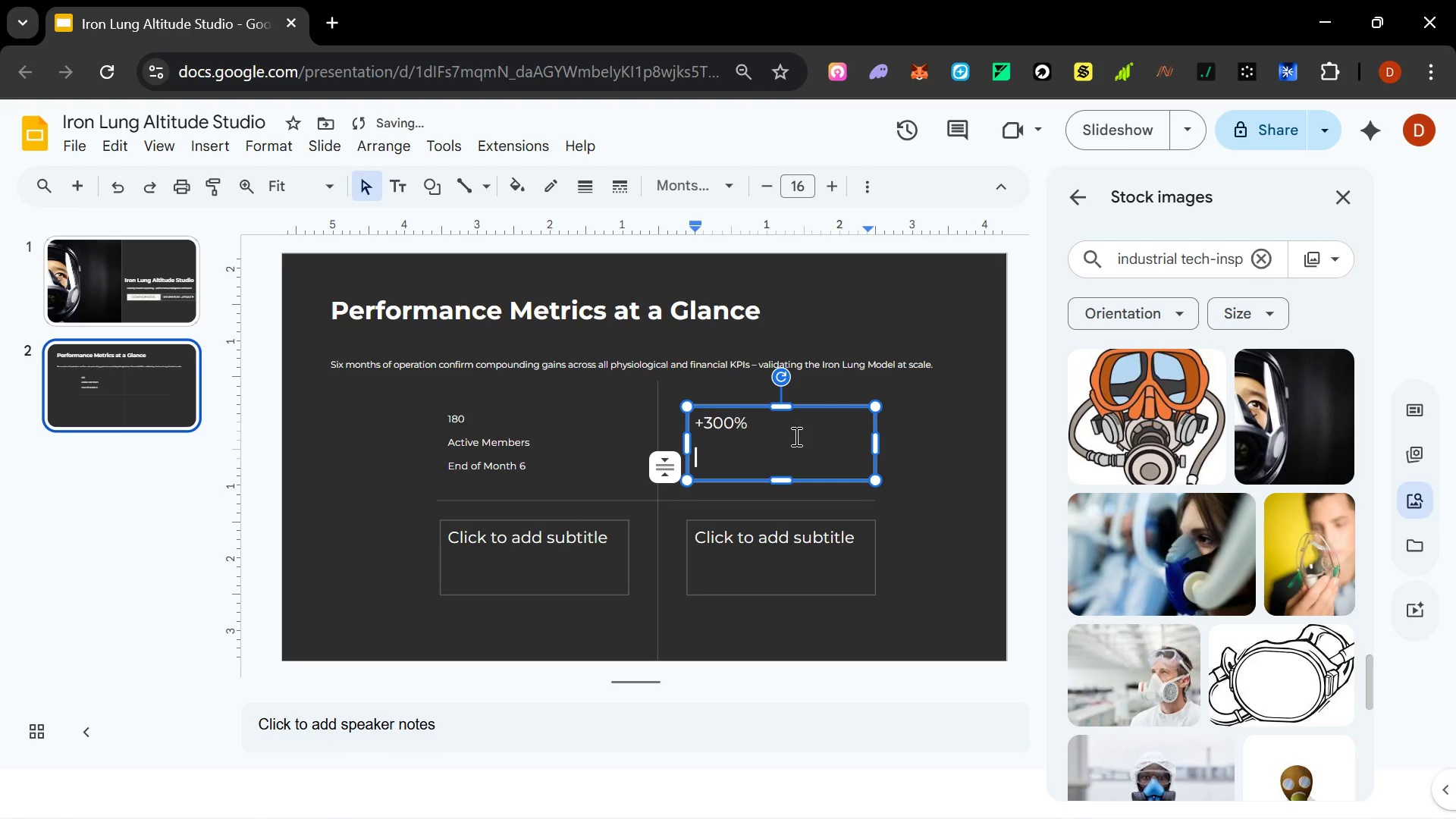 
type(Membership Growth )
key(Backspace)
 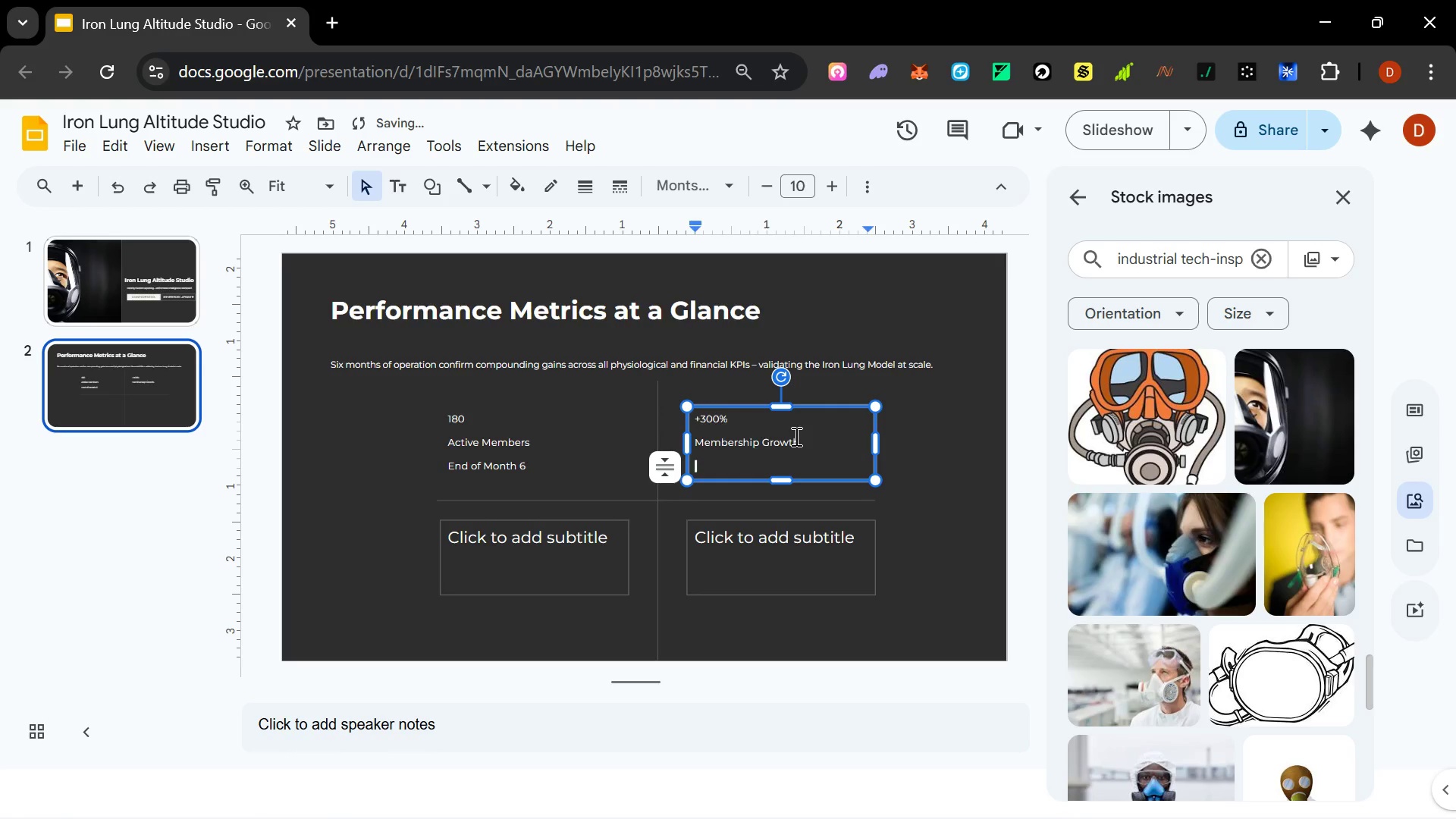 
key(Enter)
 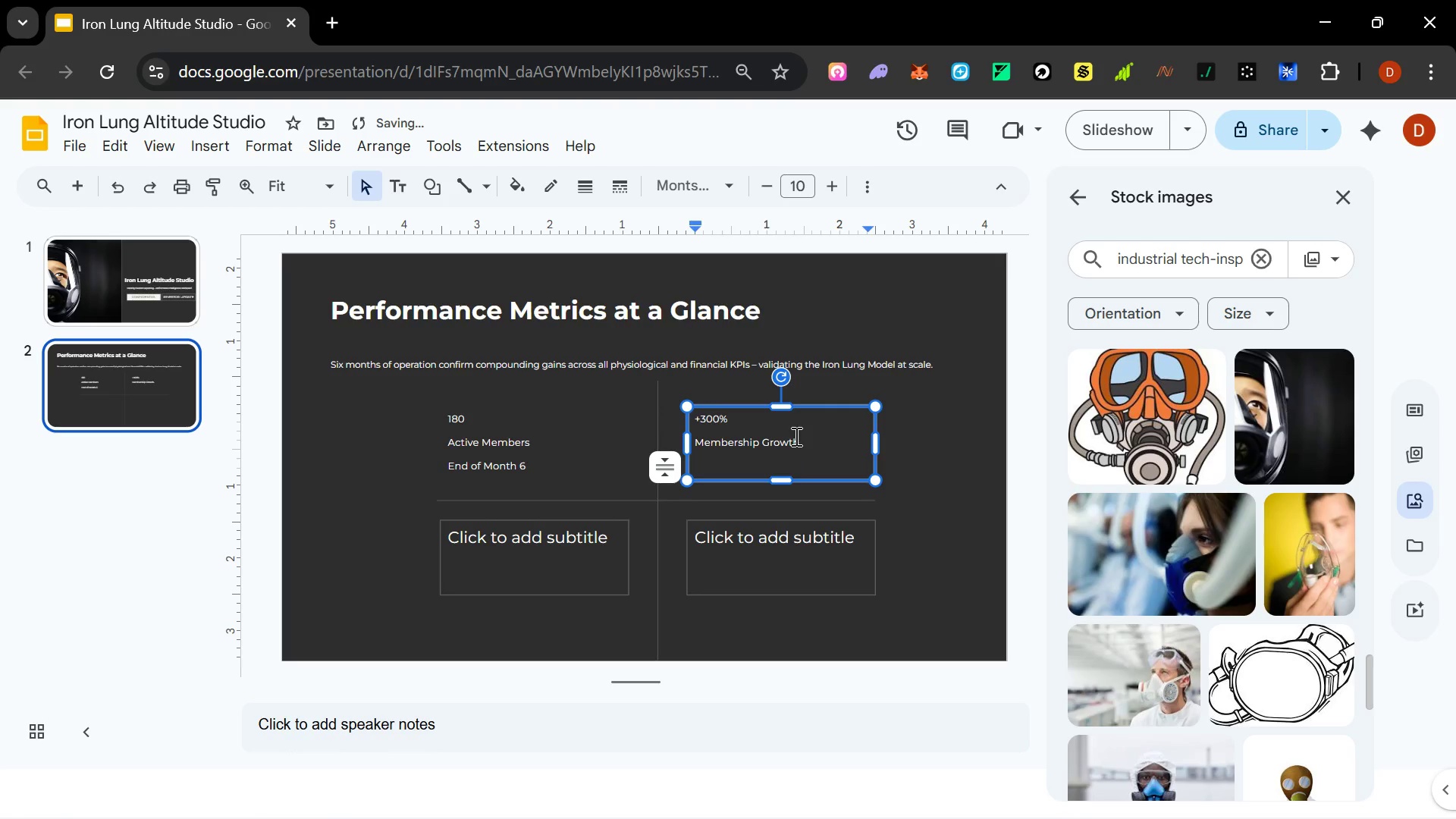 
type(6-Month Trajectory)
 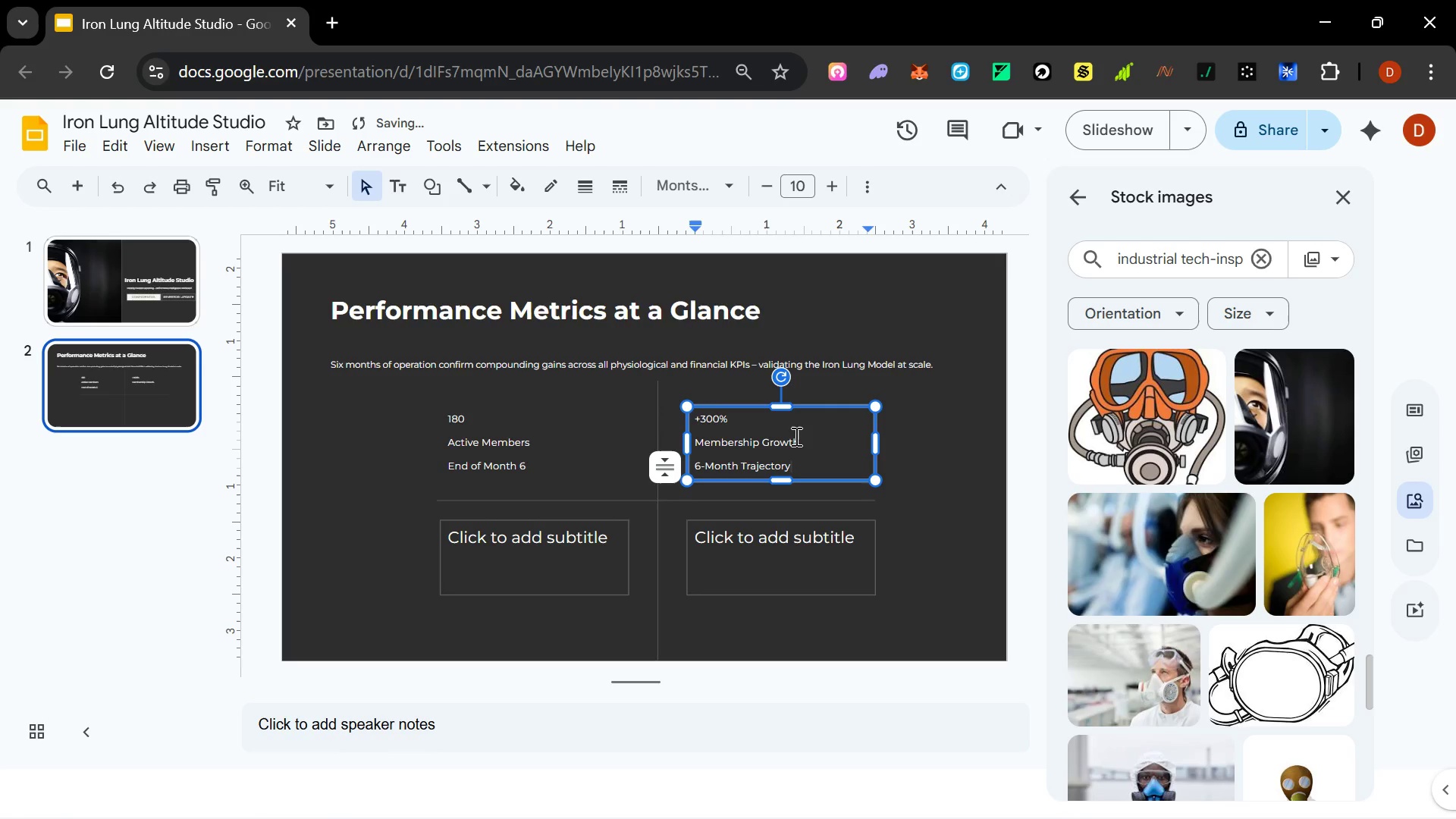 
wait(9.64)
 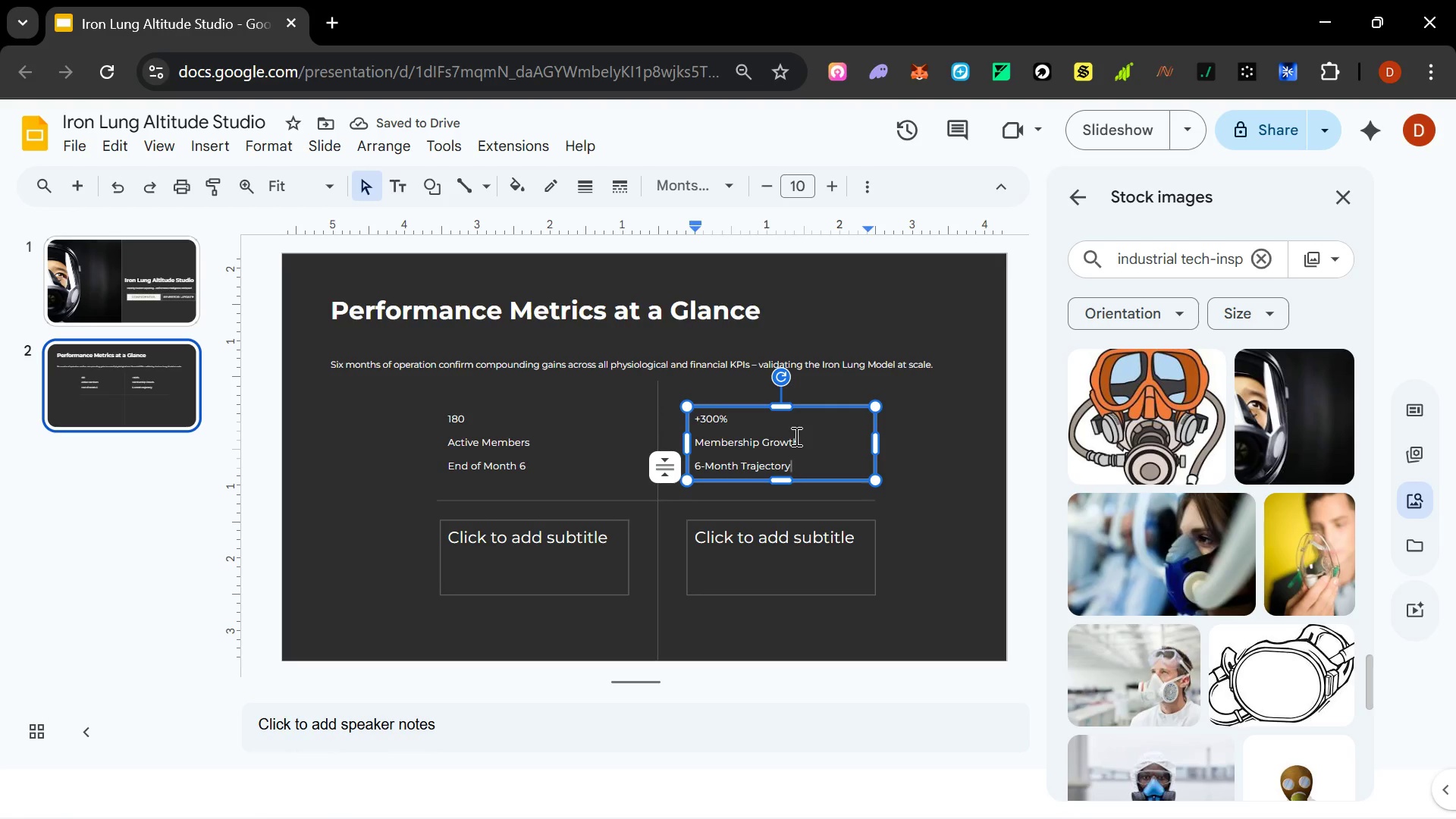 
left_click([700, 621])
 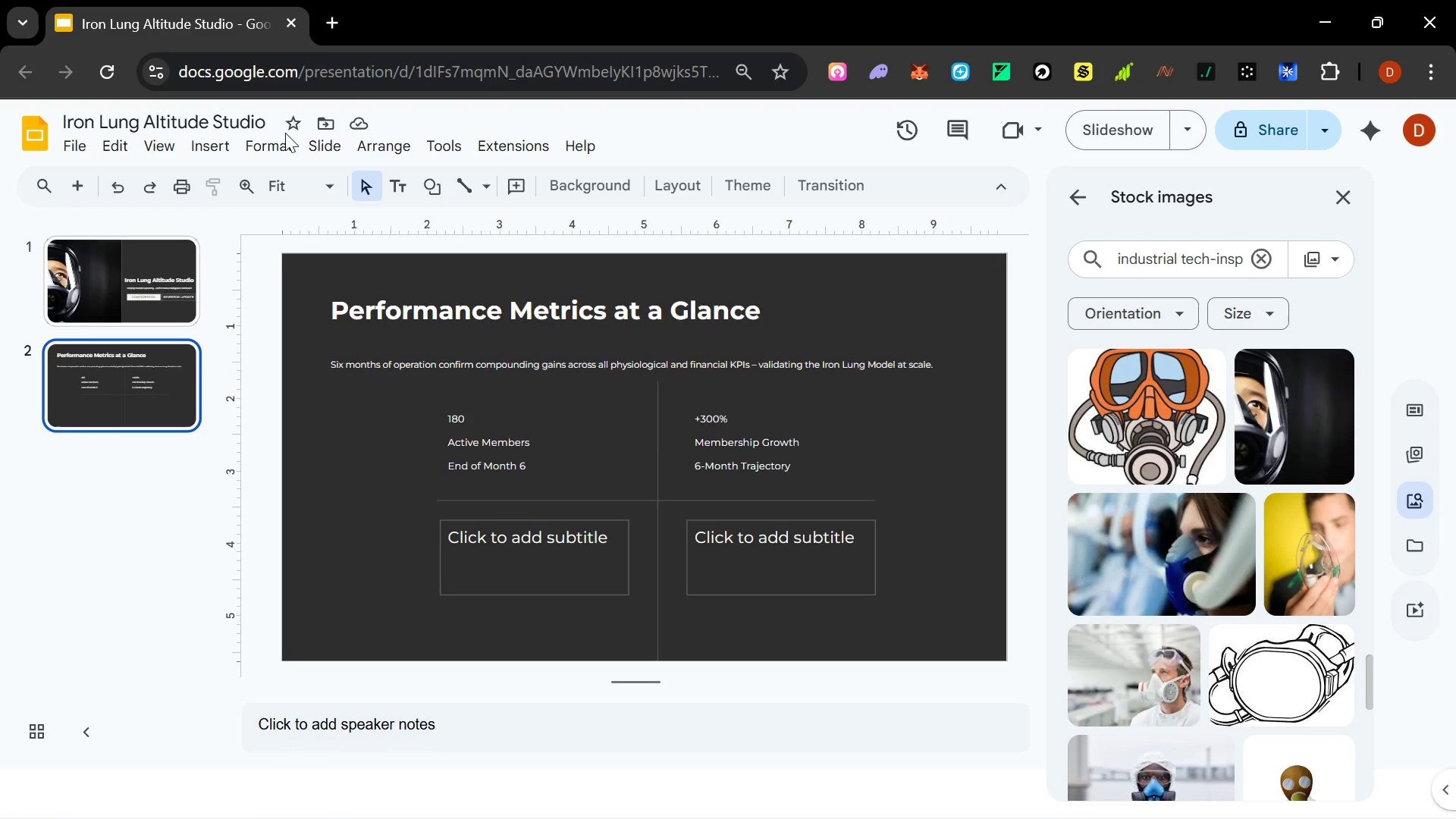 
left_click([328, 149])
 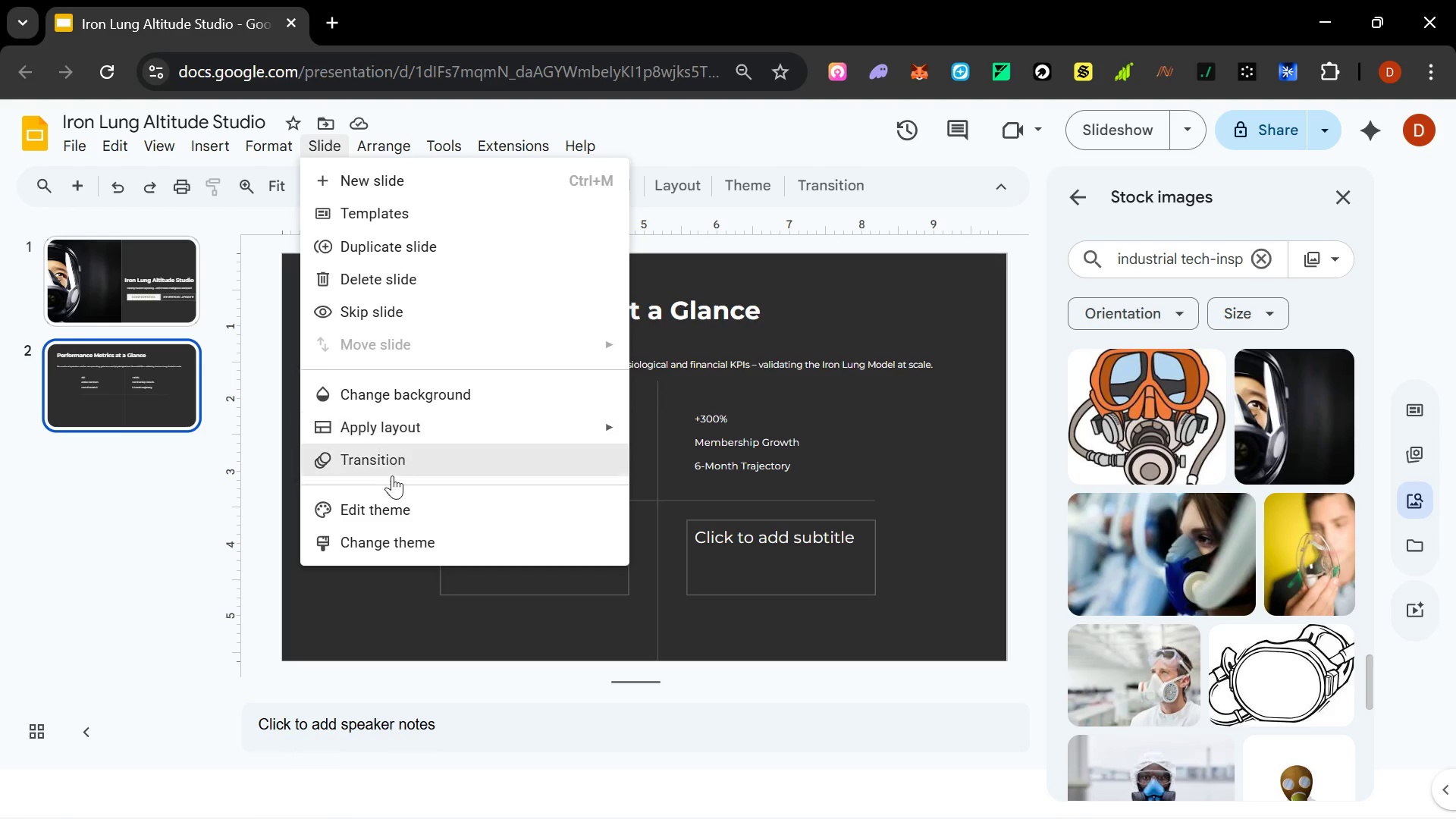 
left_click([384, 507])
 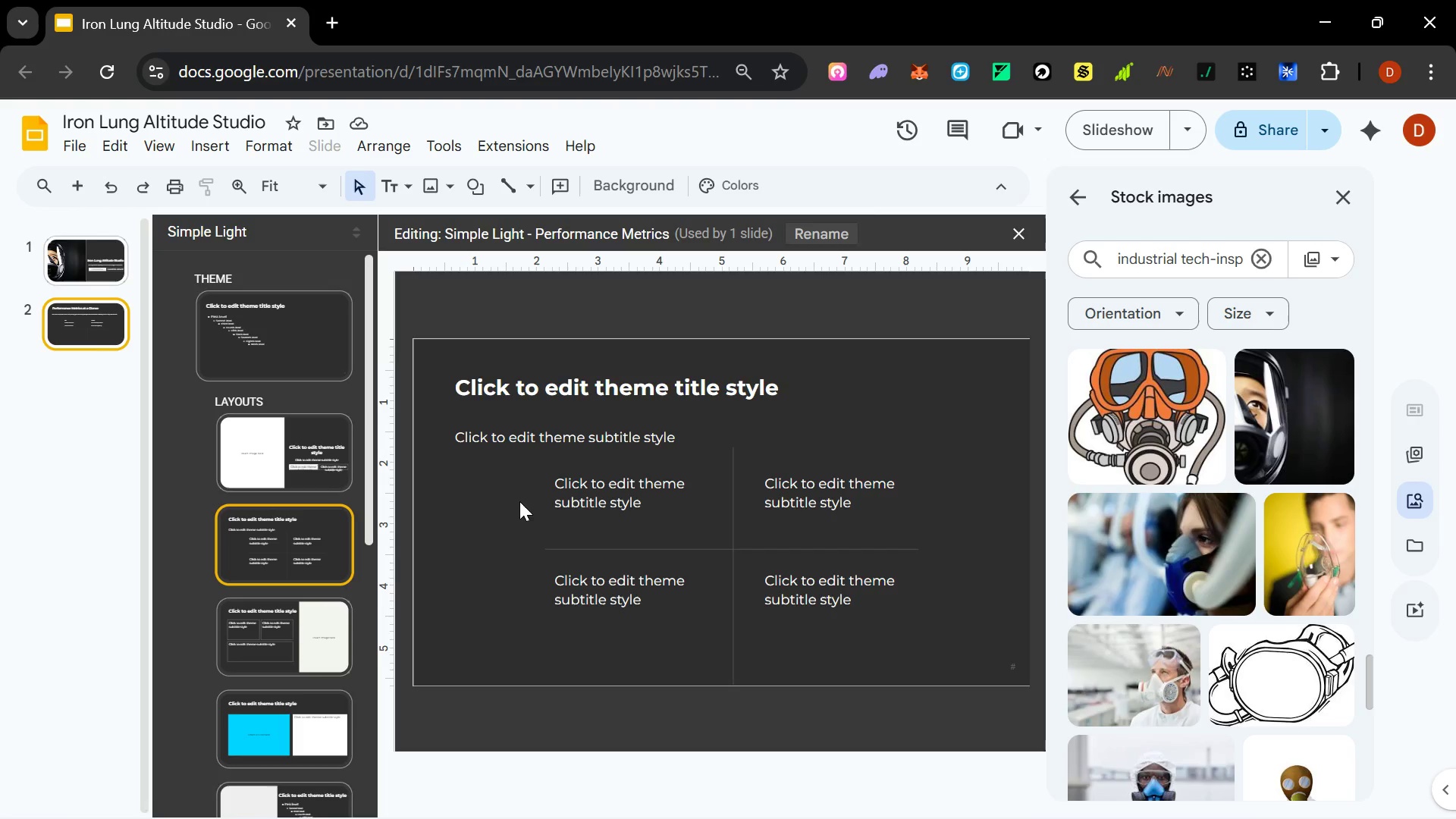 
left_click([637, 500])
 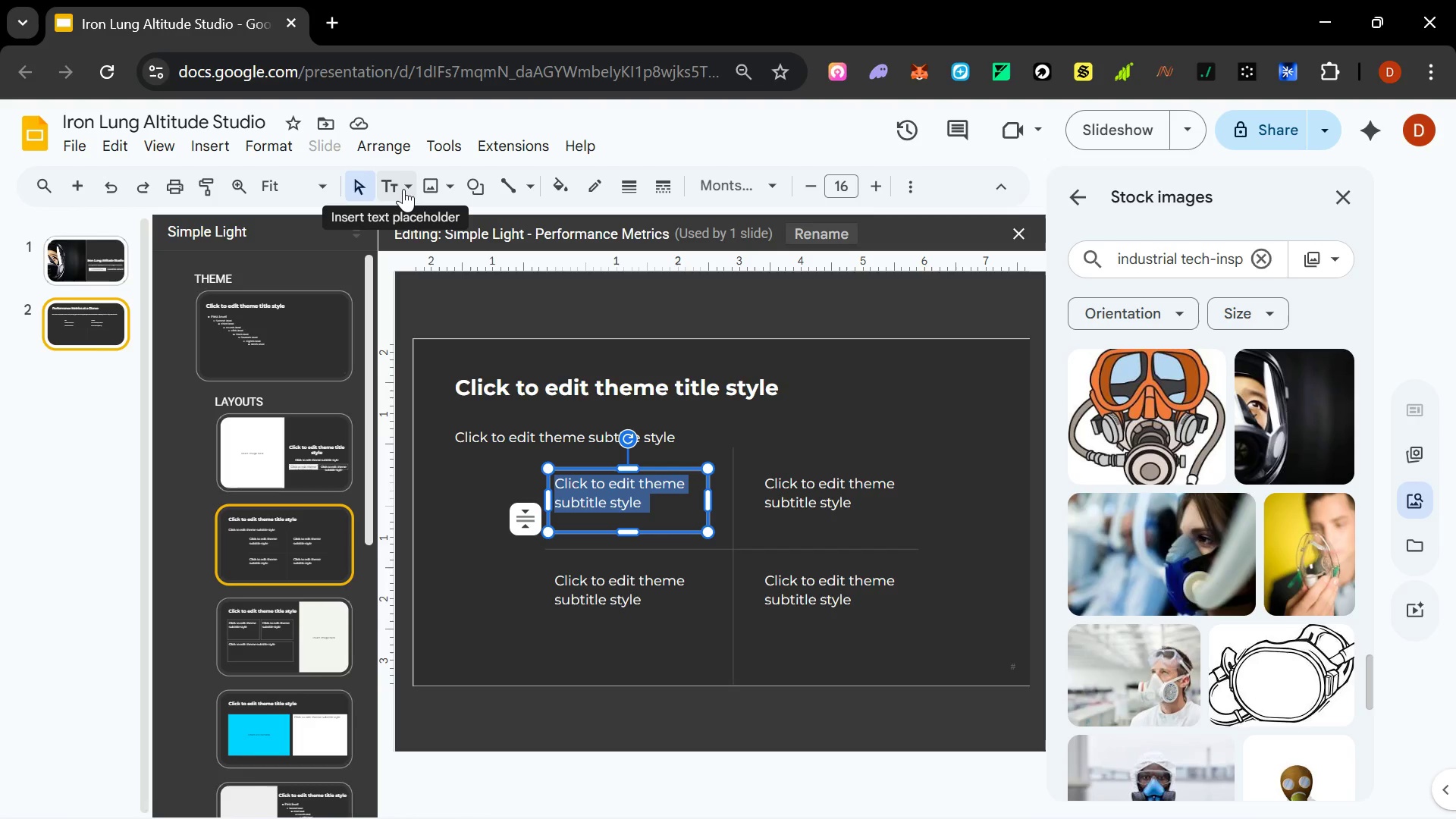 
wait(6.72)
 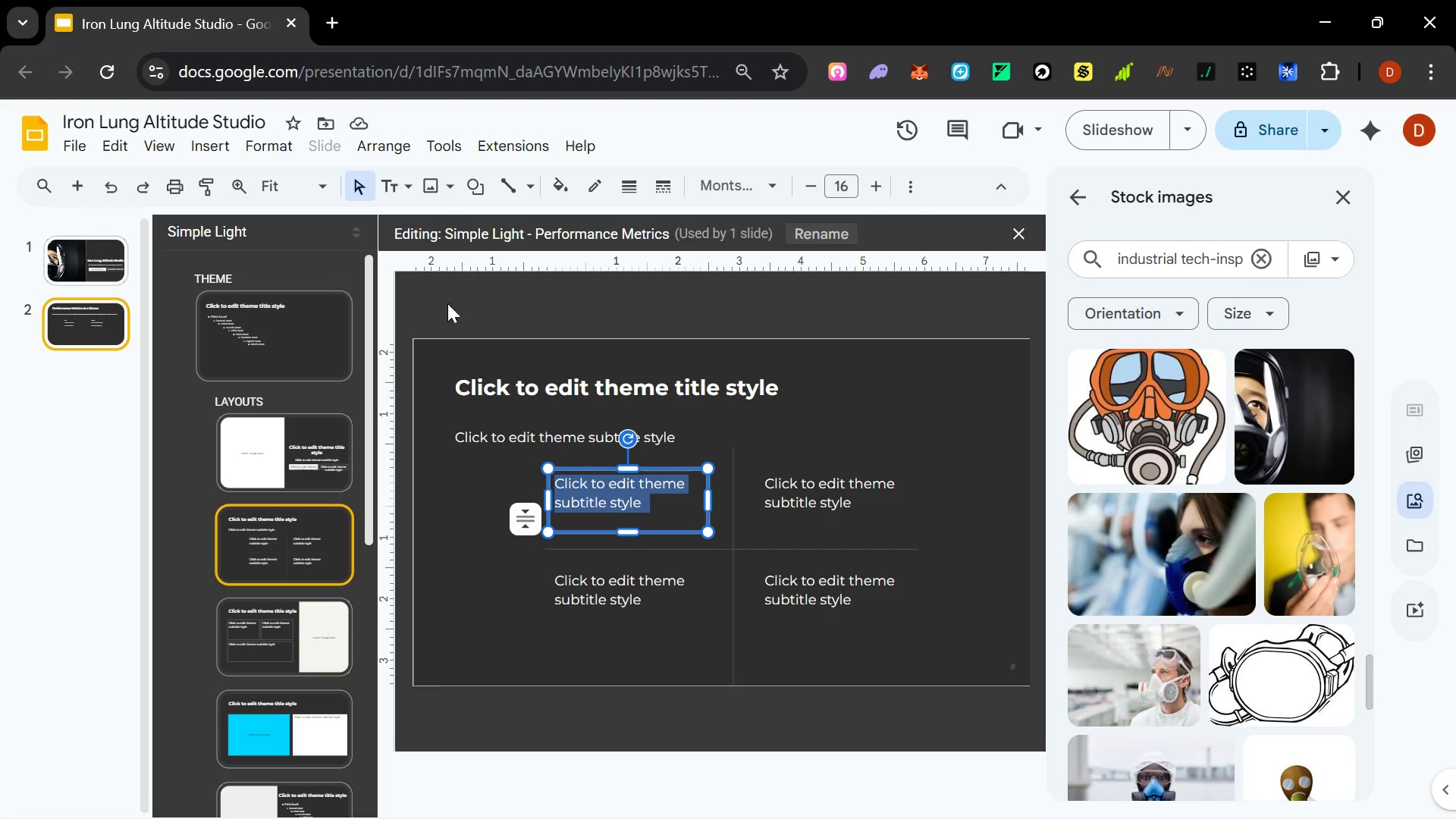 
key(Escape)
 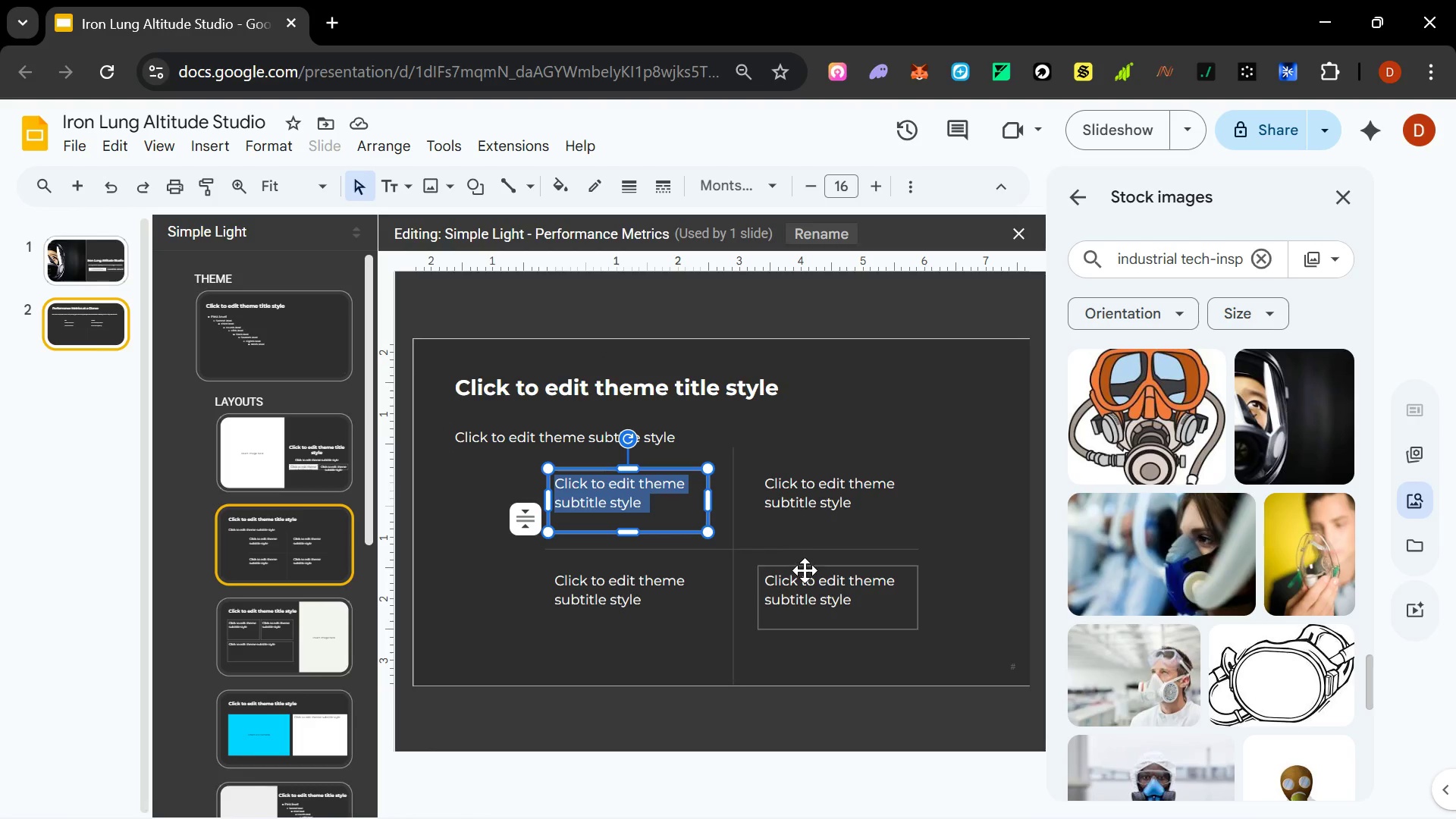 
left_click([805, 570])
 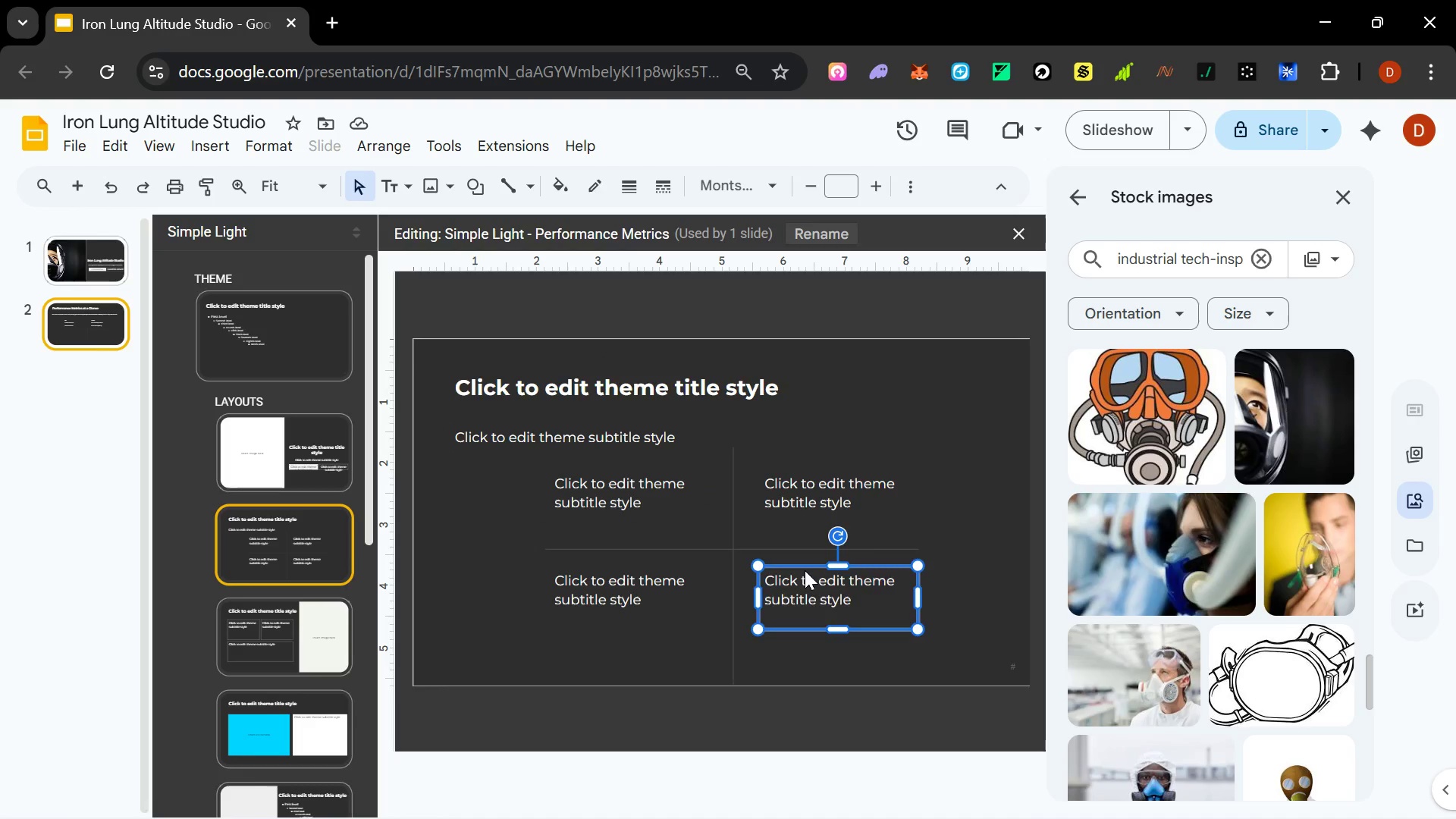 
key(Delete)
 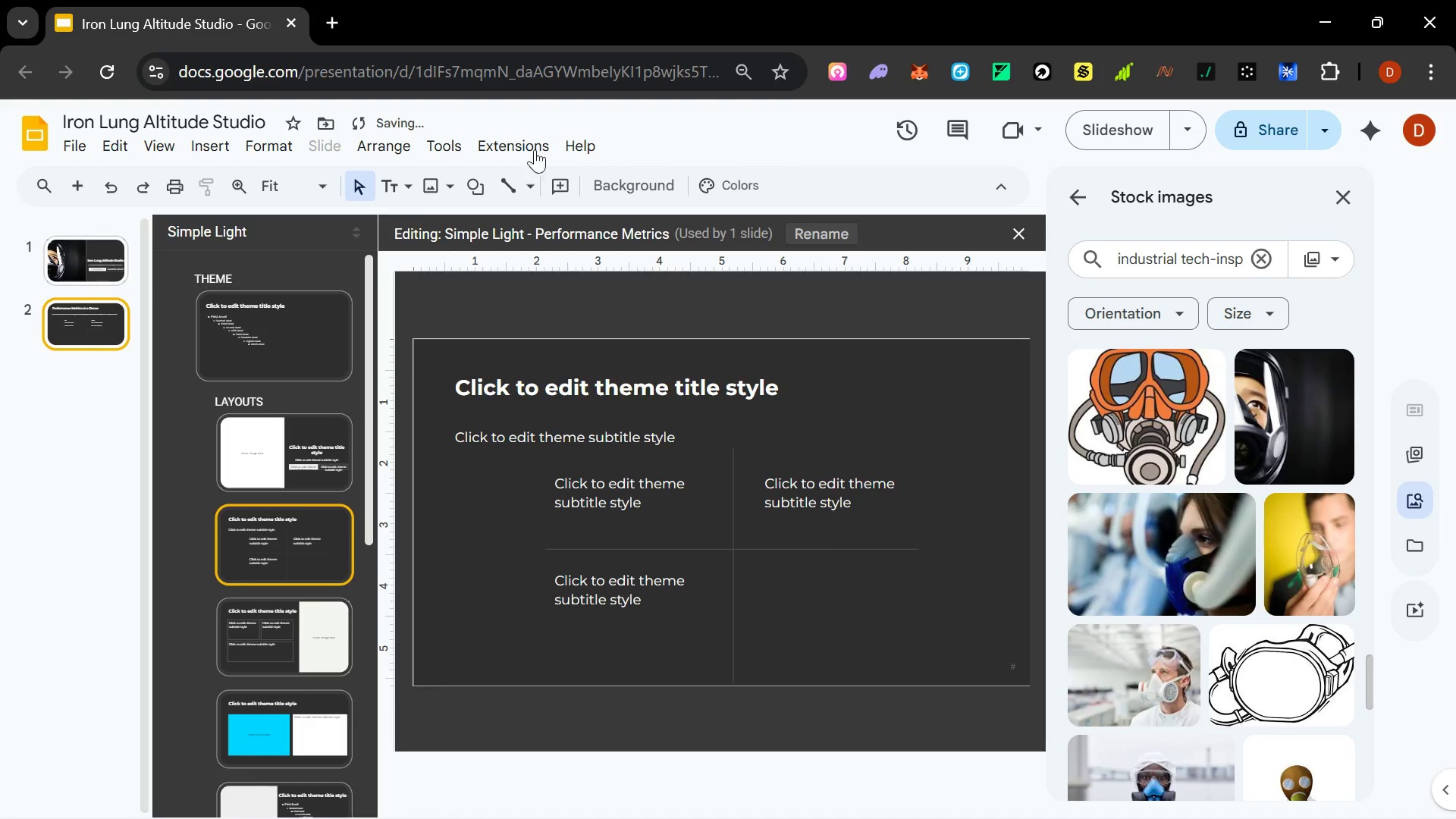 
left_click([401, 188])
 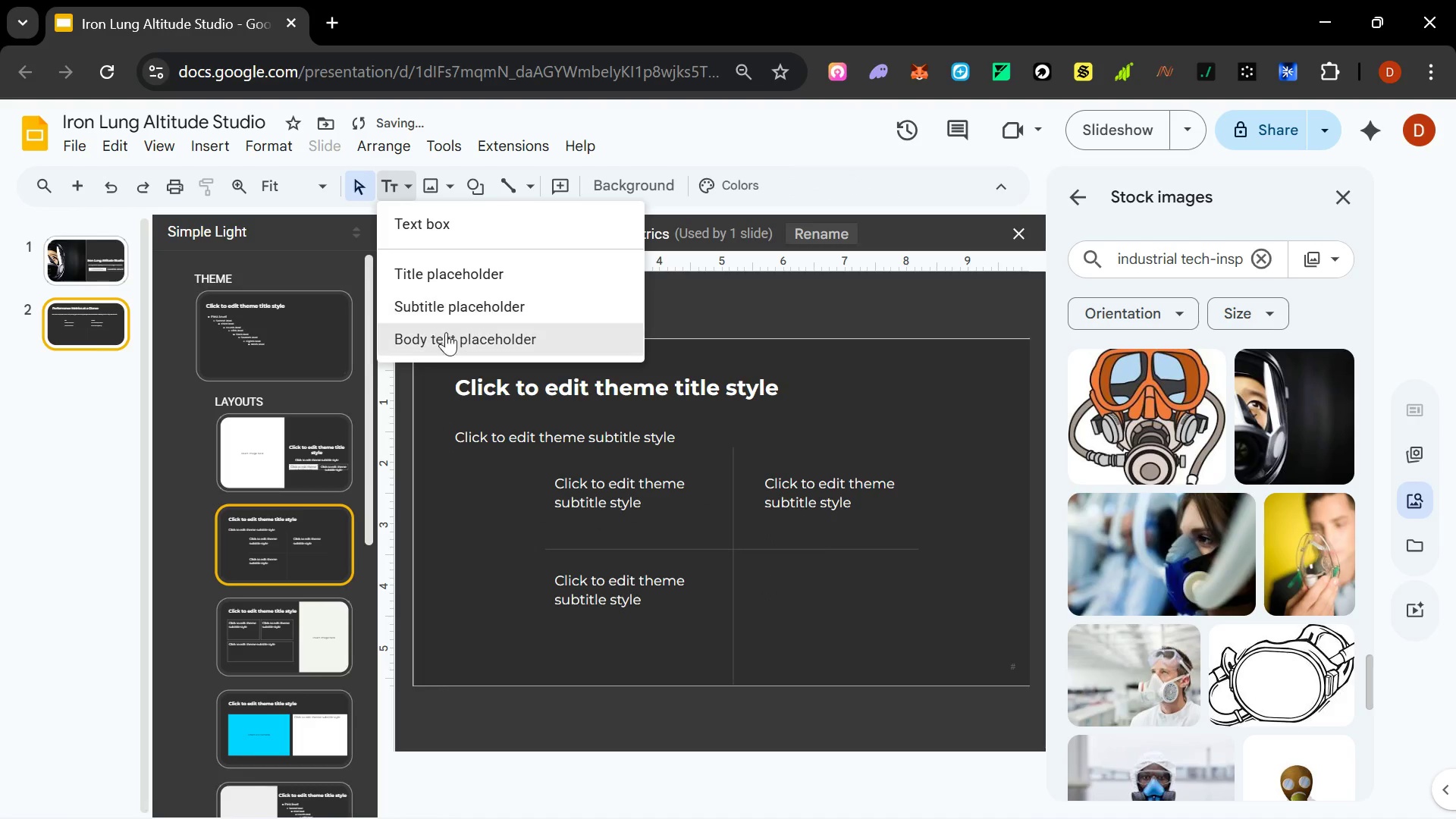 
left_click([448, 337])
 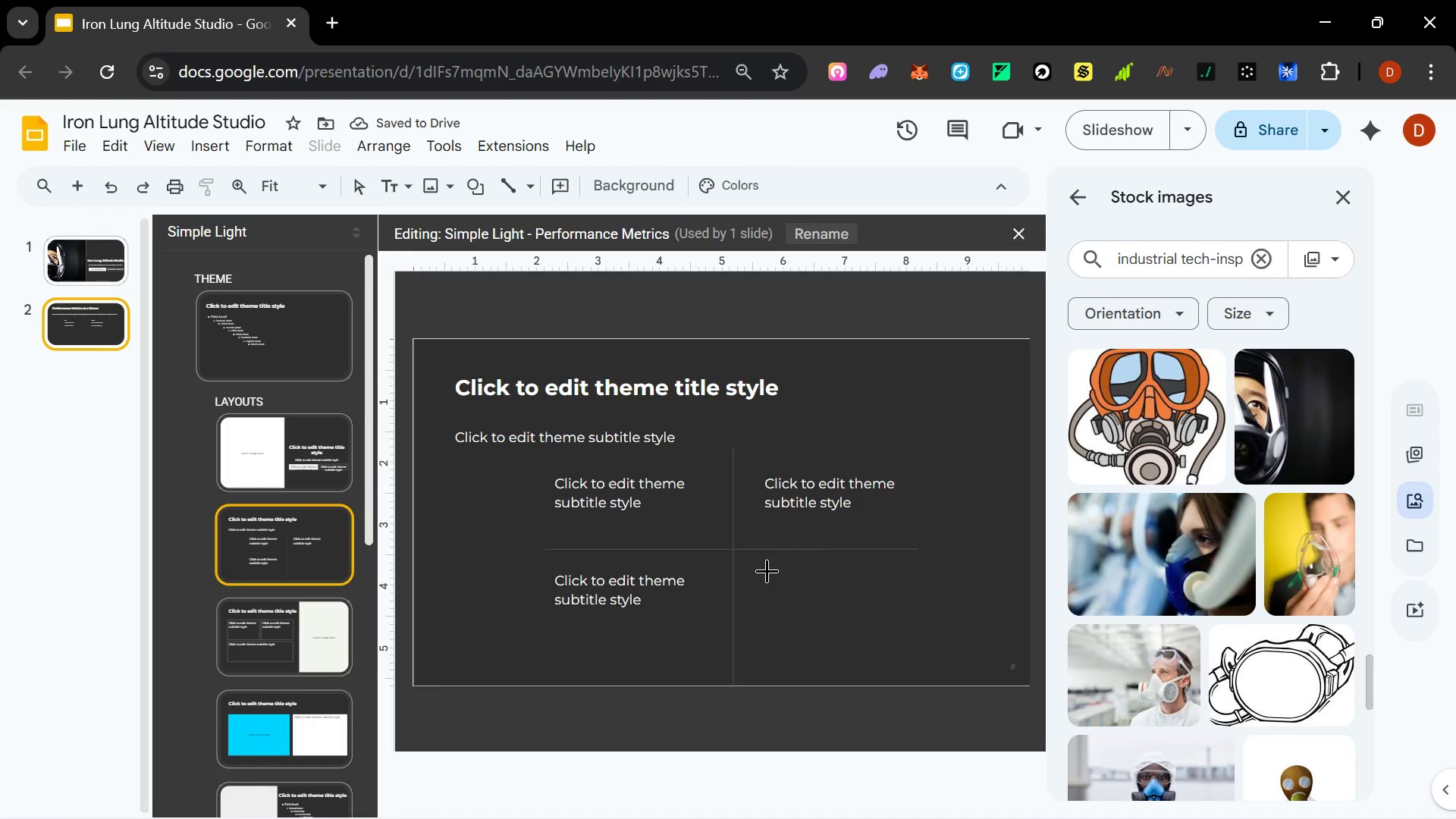 
left_click_drag(start_coordinate=[767, 568], to_coordinate=[923, 632])
 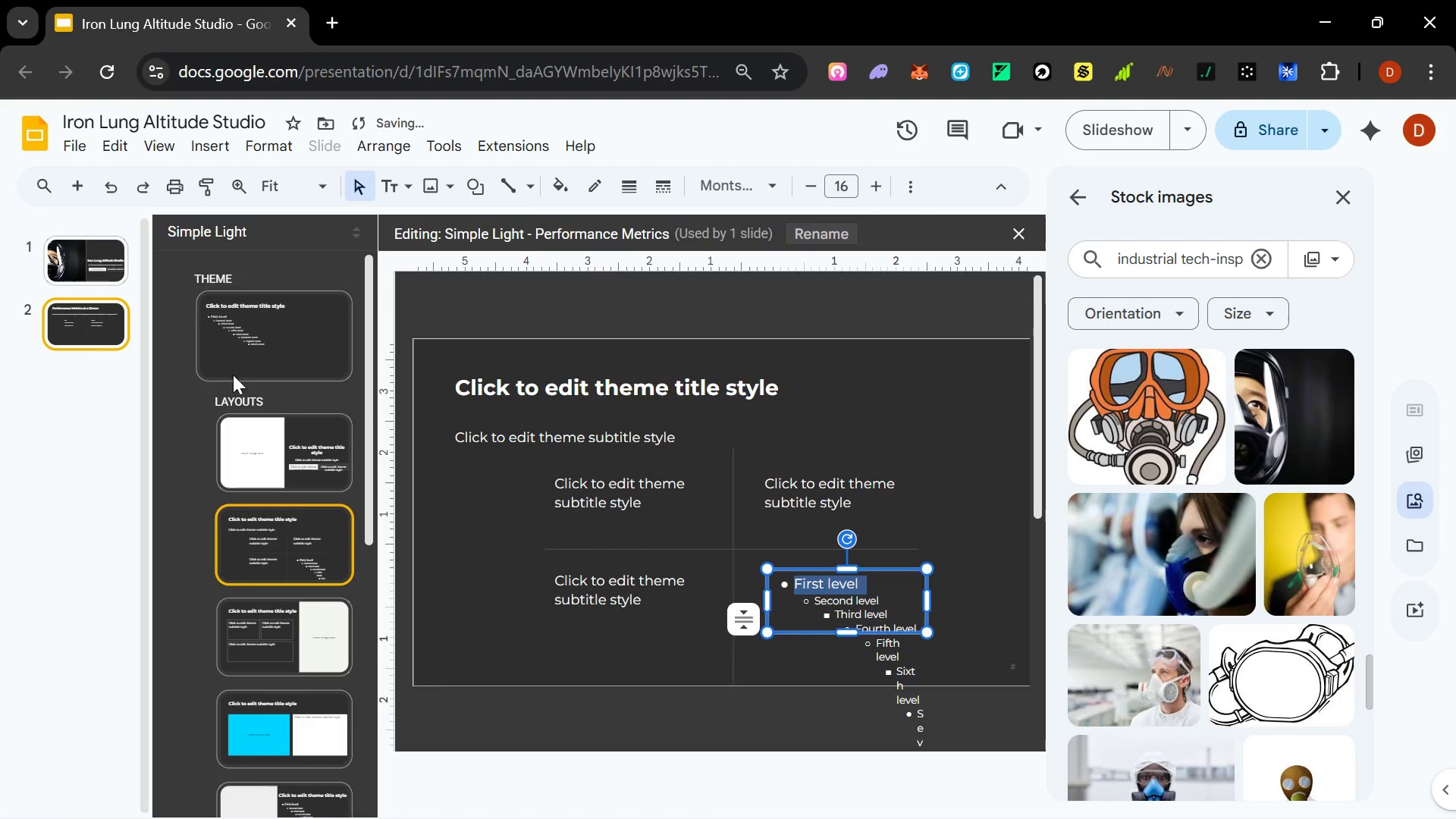 
left_click([64, 325])
 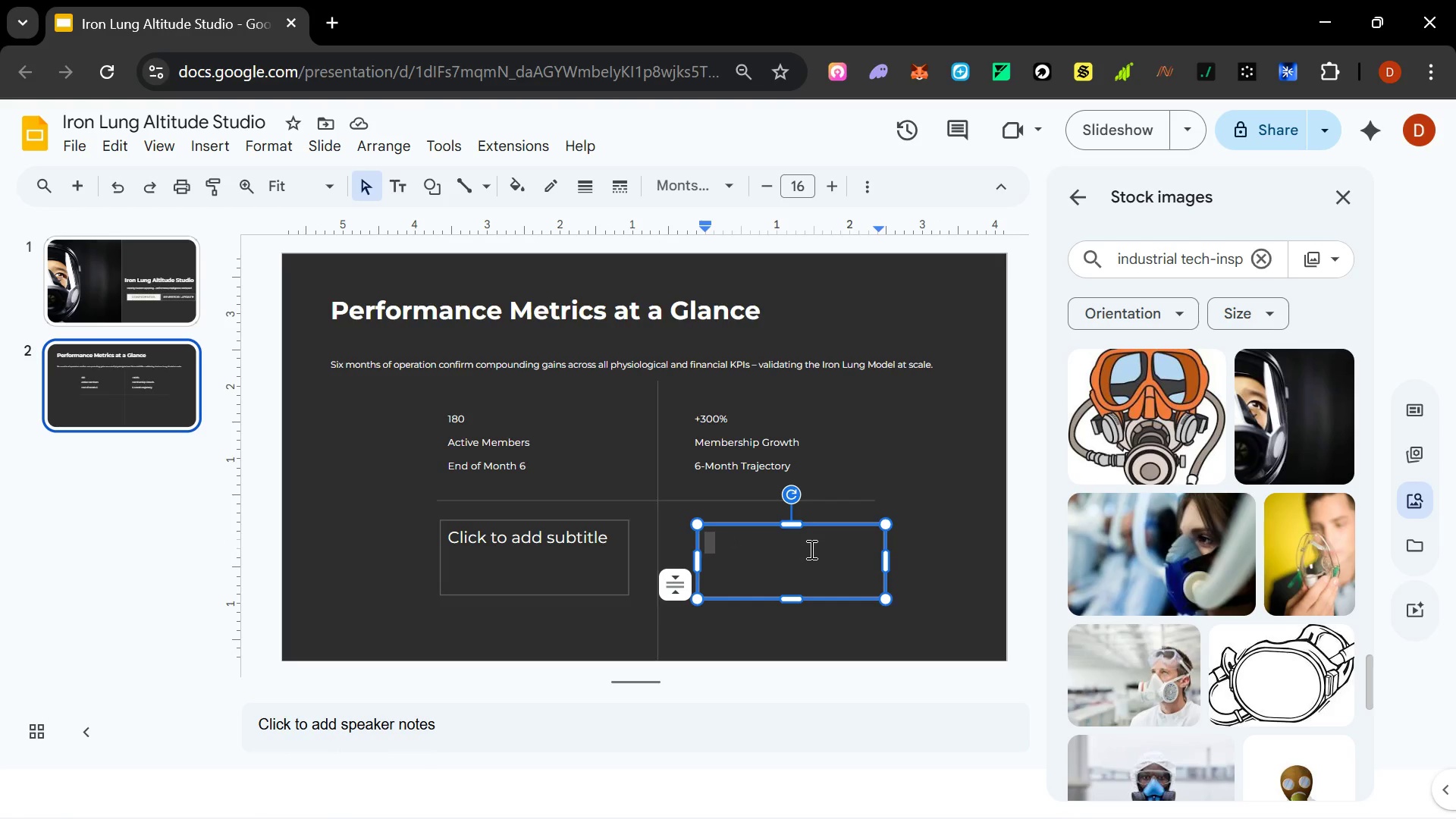 
type(18%)
 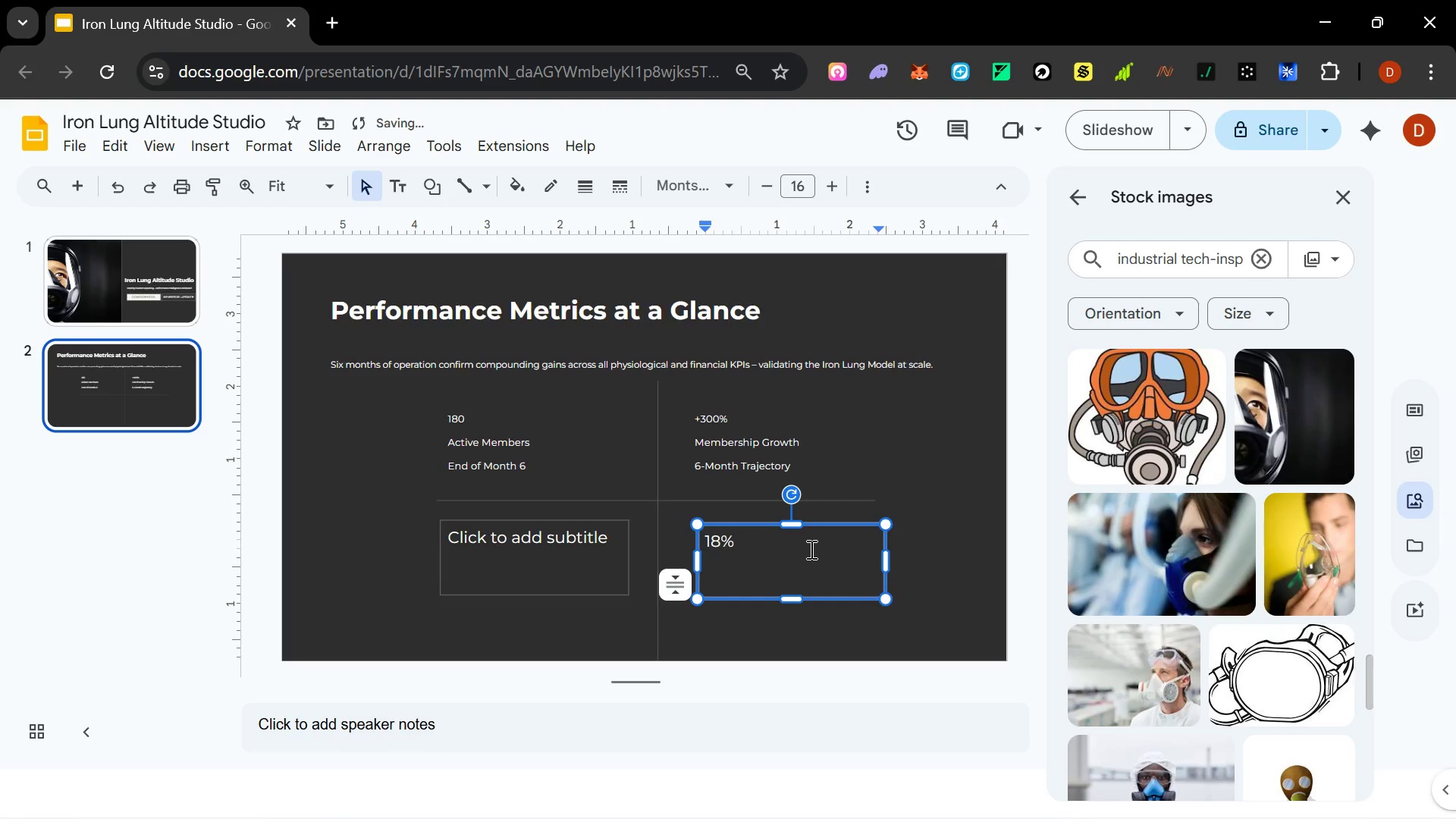 
key(Enter)
 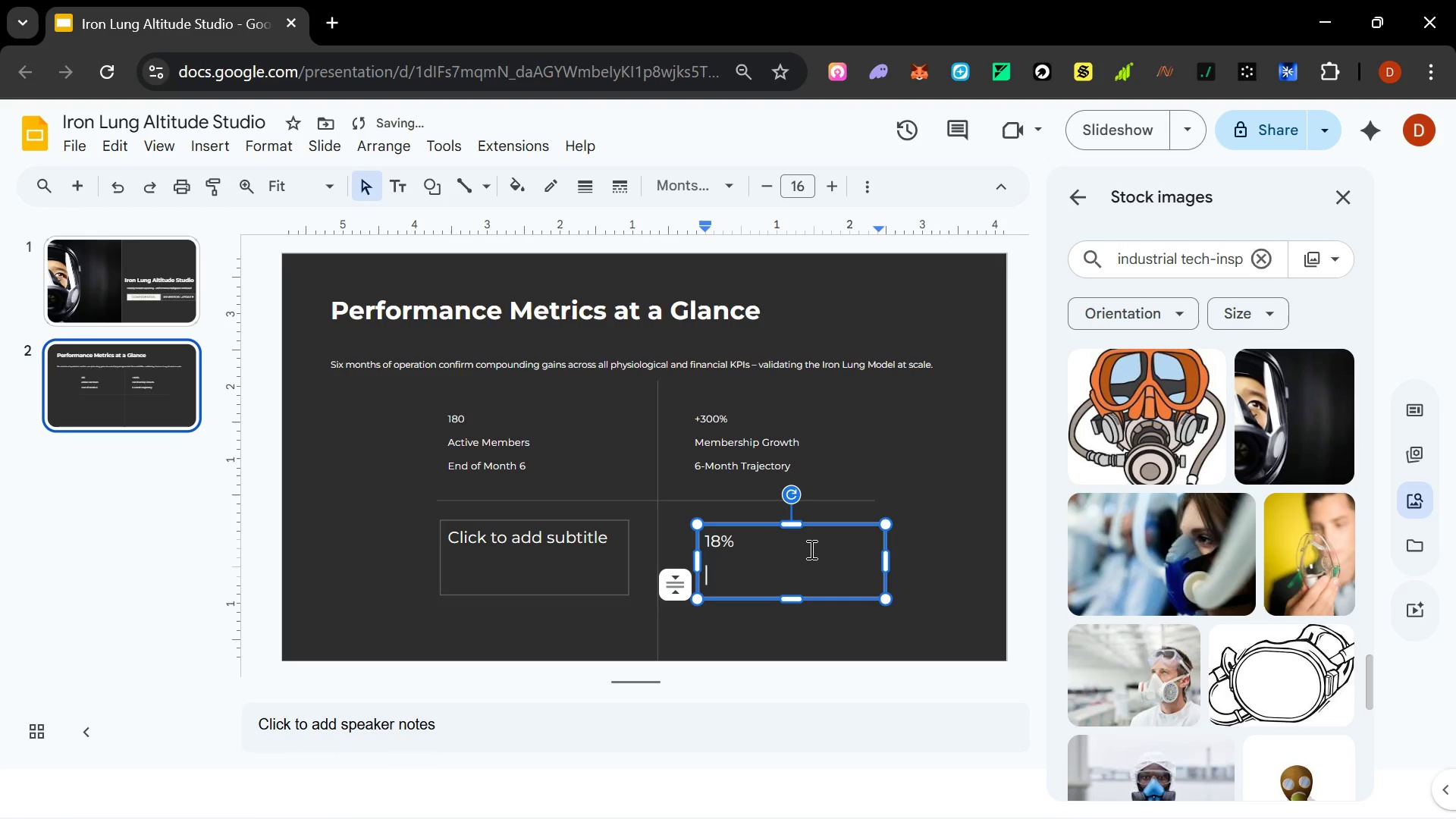 
type(Endurance Gains)
 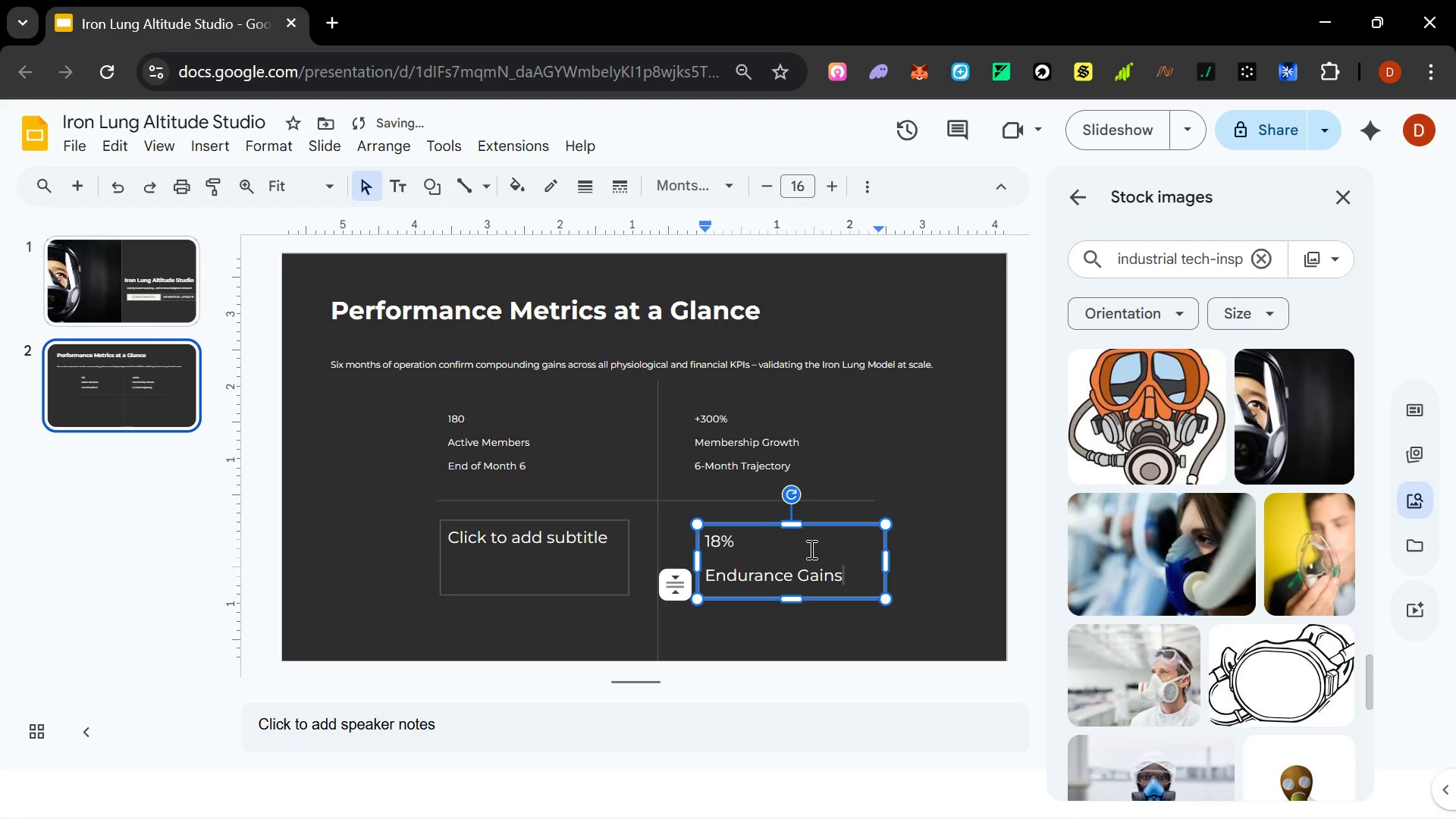 
key(Enter)
 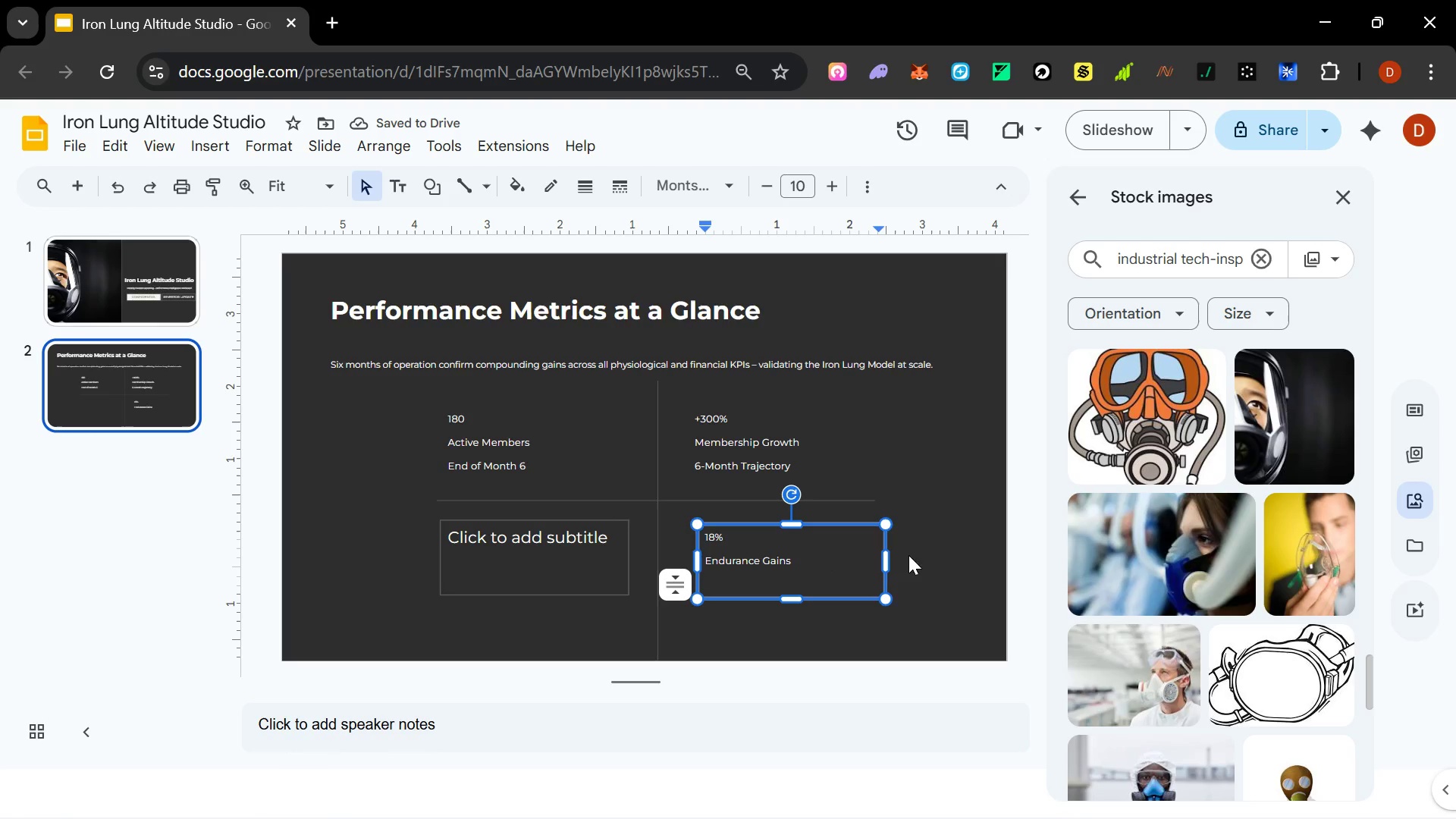 
left_click_drag(start_coordinate=[886, 564], to_coordinate=[815, 565])
 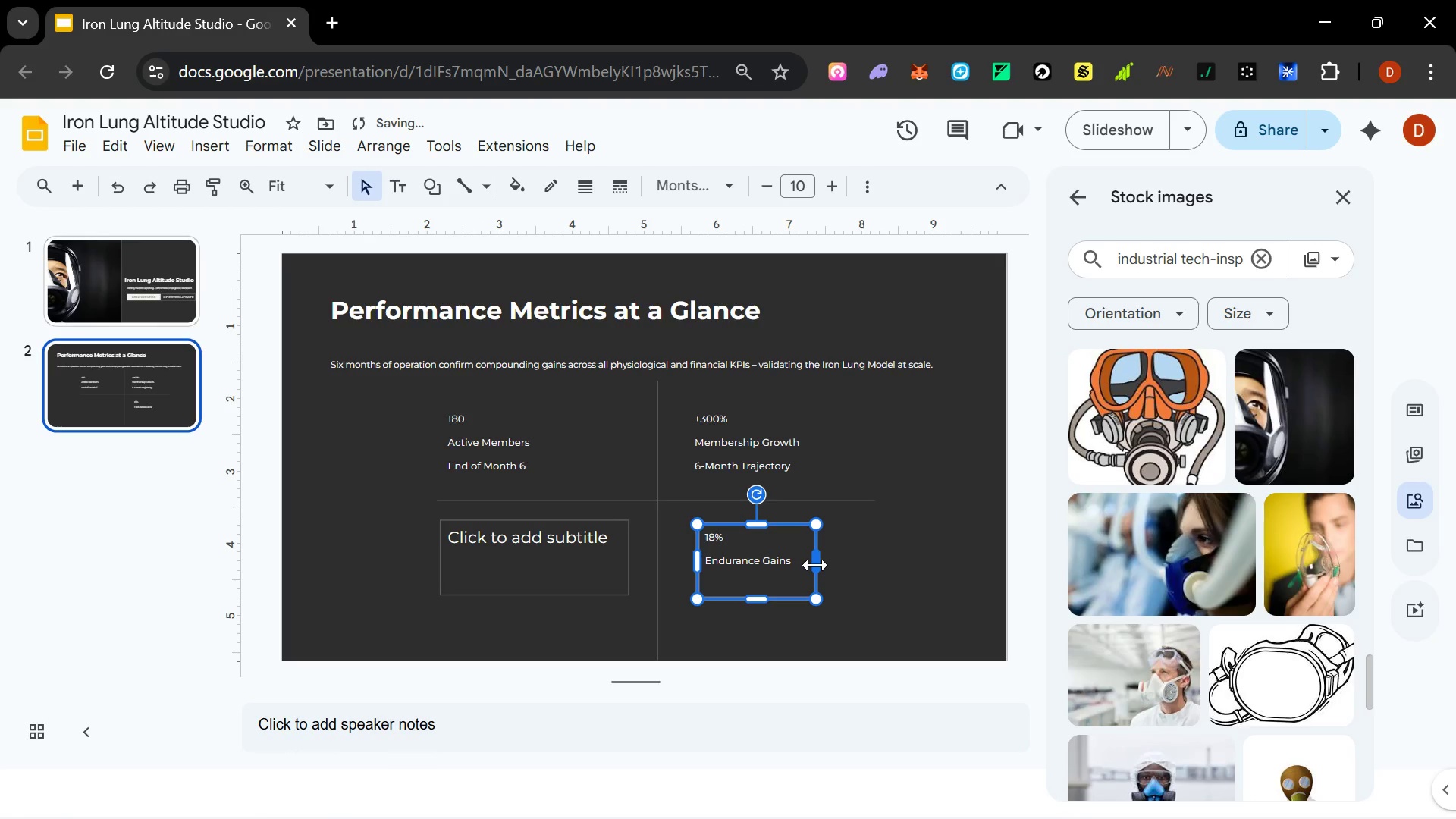 
left_click_drag(start_coordinate=[815, 565], to_coordinate=[924, 557])
 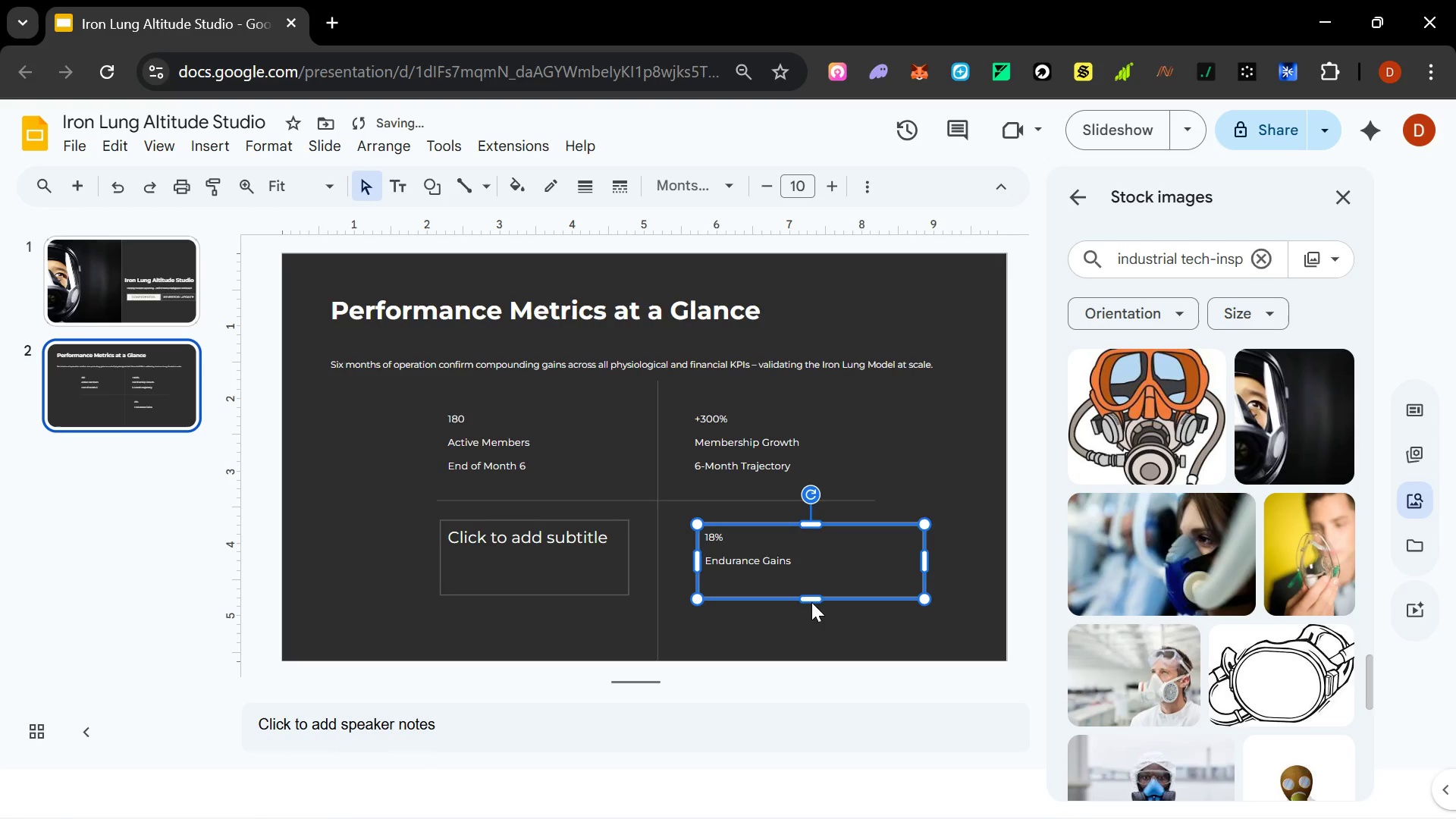 
left_click_drag(start_coordinate=[811, 599], to_coordinate=[811, 641])
 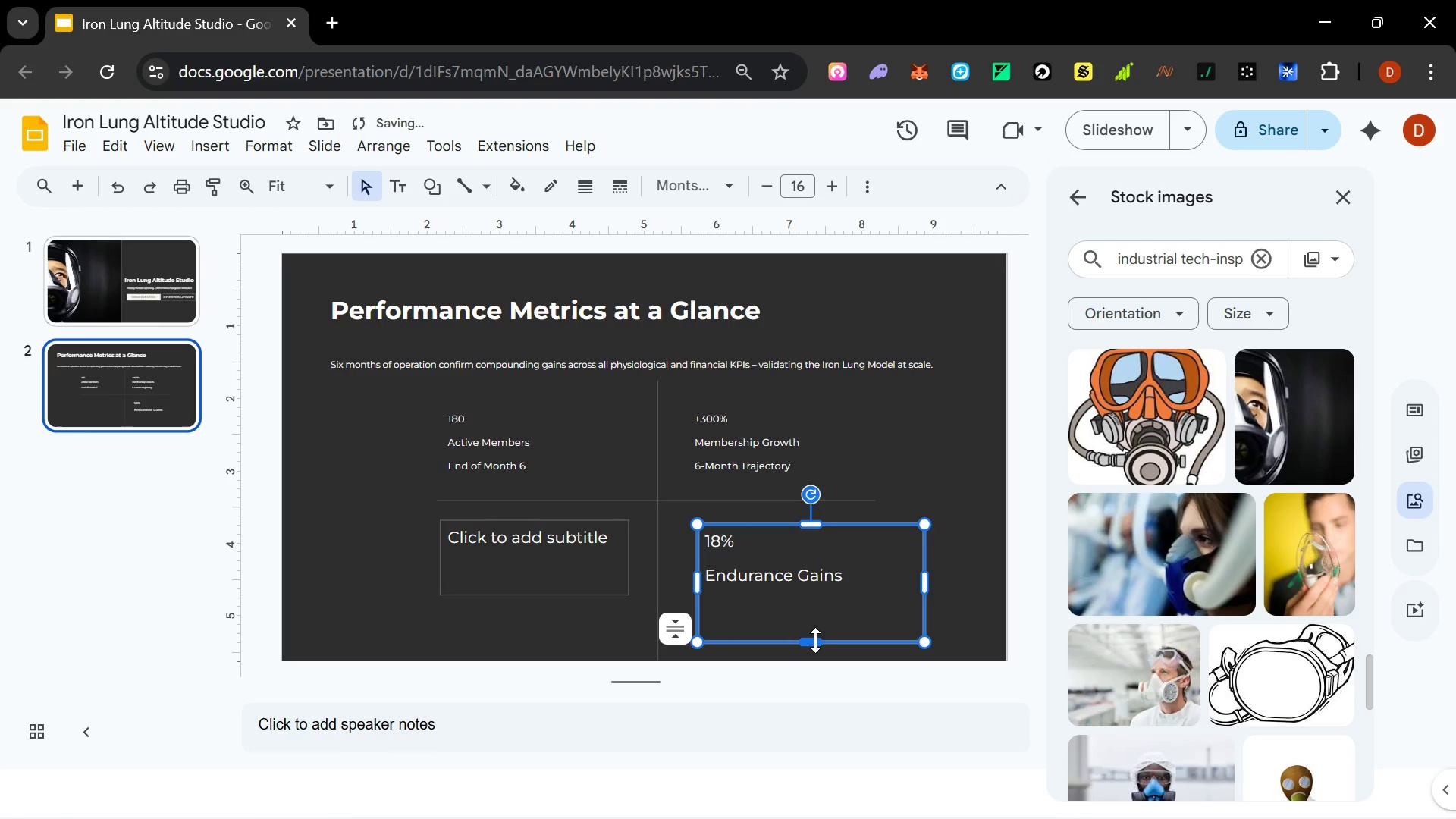 
left_click_drag(start_coordinate=[815, 640], to_coordinate=[814, 622])
 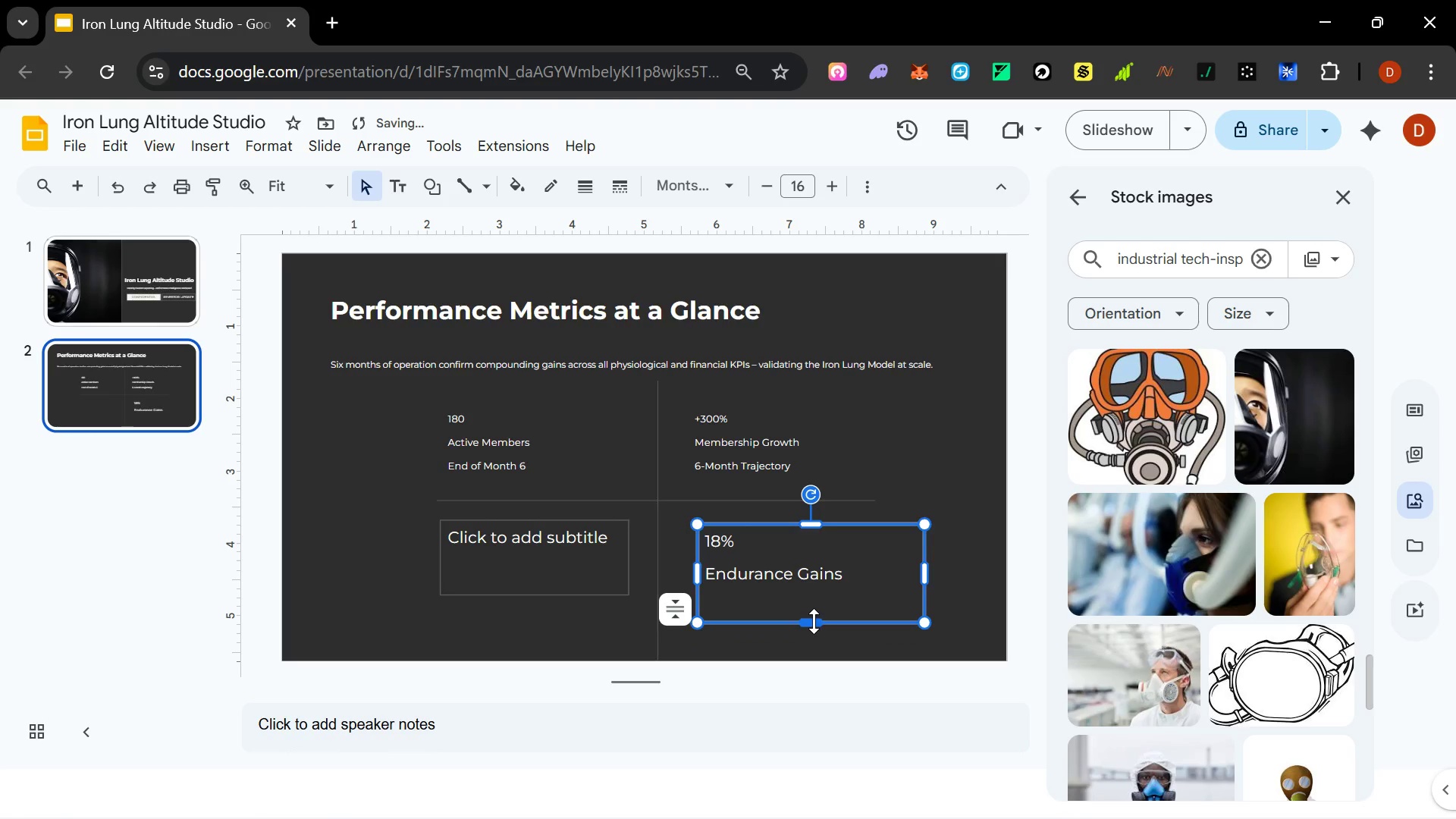 
left_click_drag(start_coordinate=[814, 621], to_coordinate=[816, 641])
 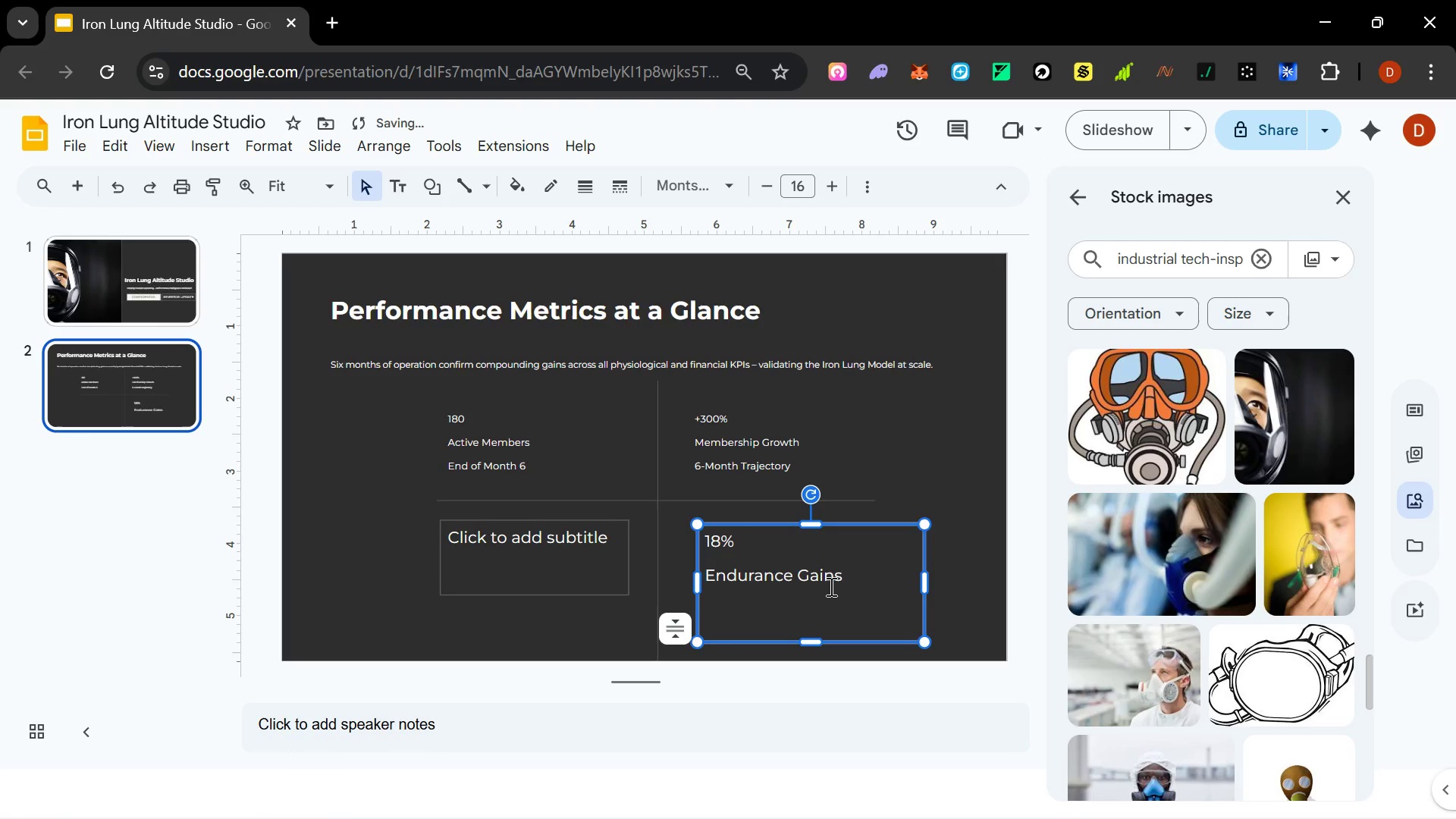 
left_click([840, 578])
 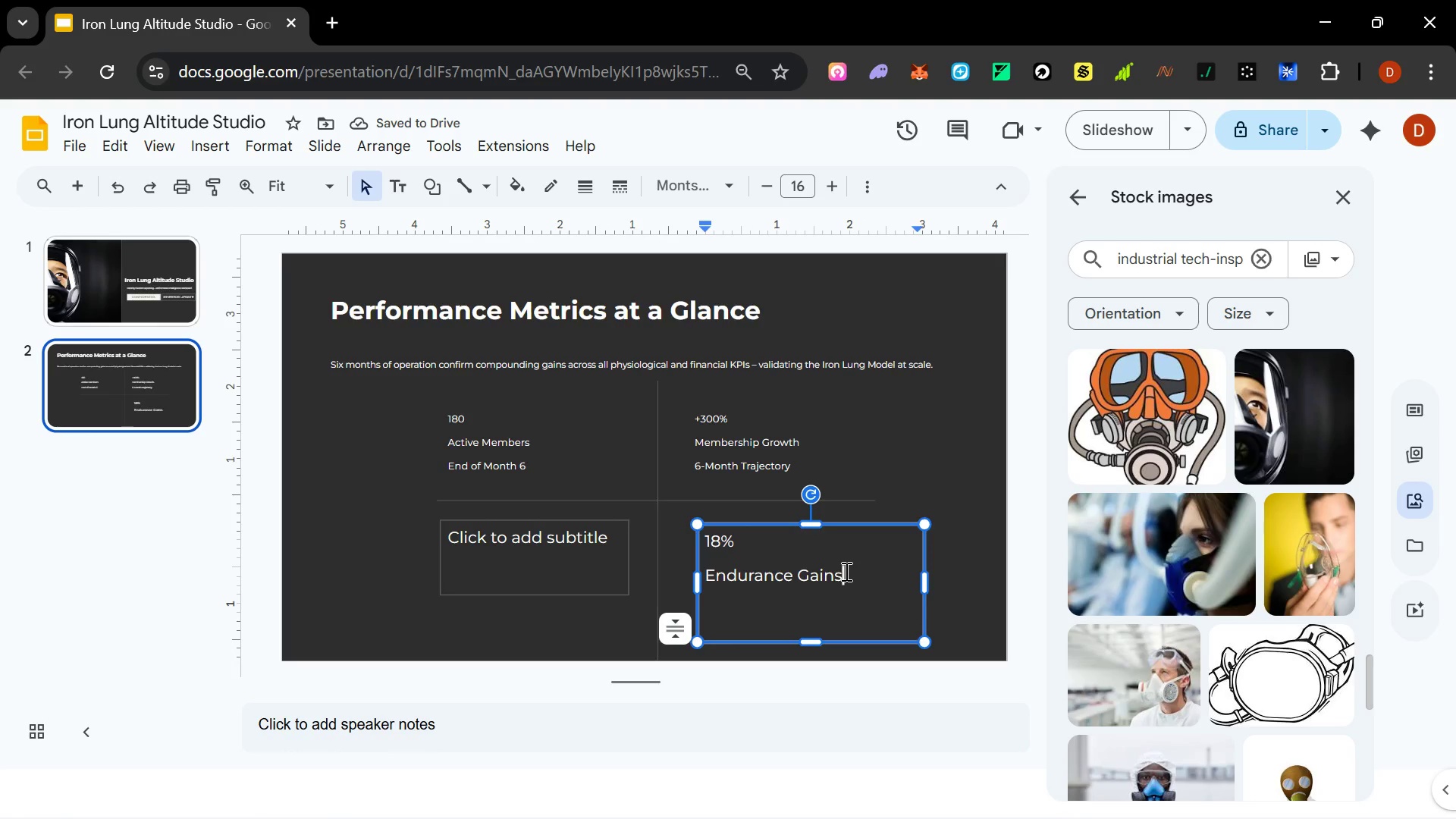 
key(Enter)
 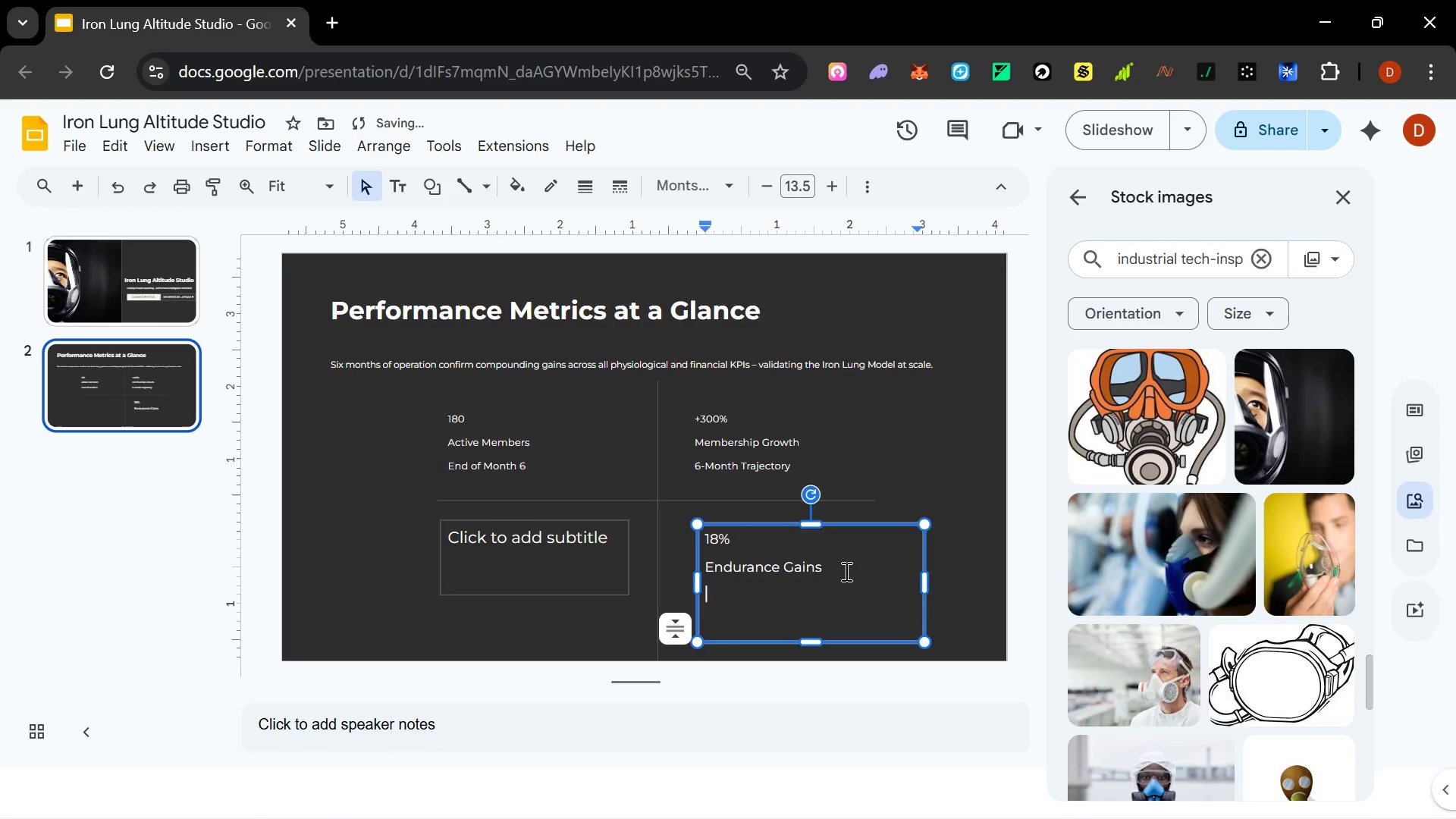 
type(Average )
key(Backspace)
key(Backspace)
key(Backspace)
key(Backspace)
key(Backspace)
key(Backspace)
type(g. Member Improvement)
 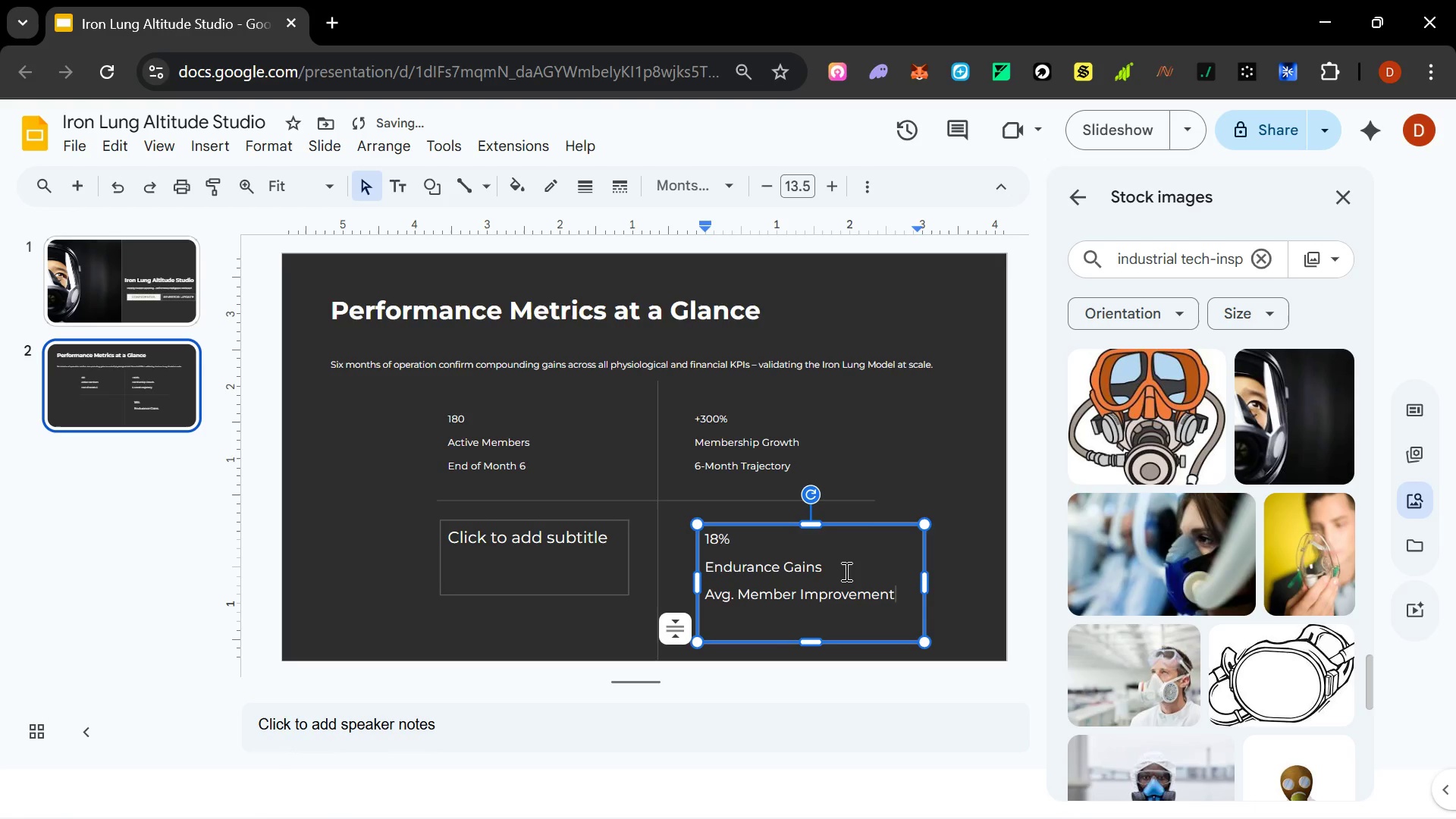 
left_click_drag(start_coordinate=[817, 641], to_coordinate=[816, 657])
 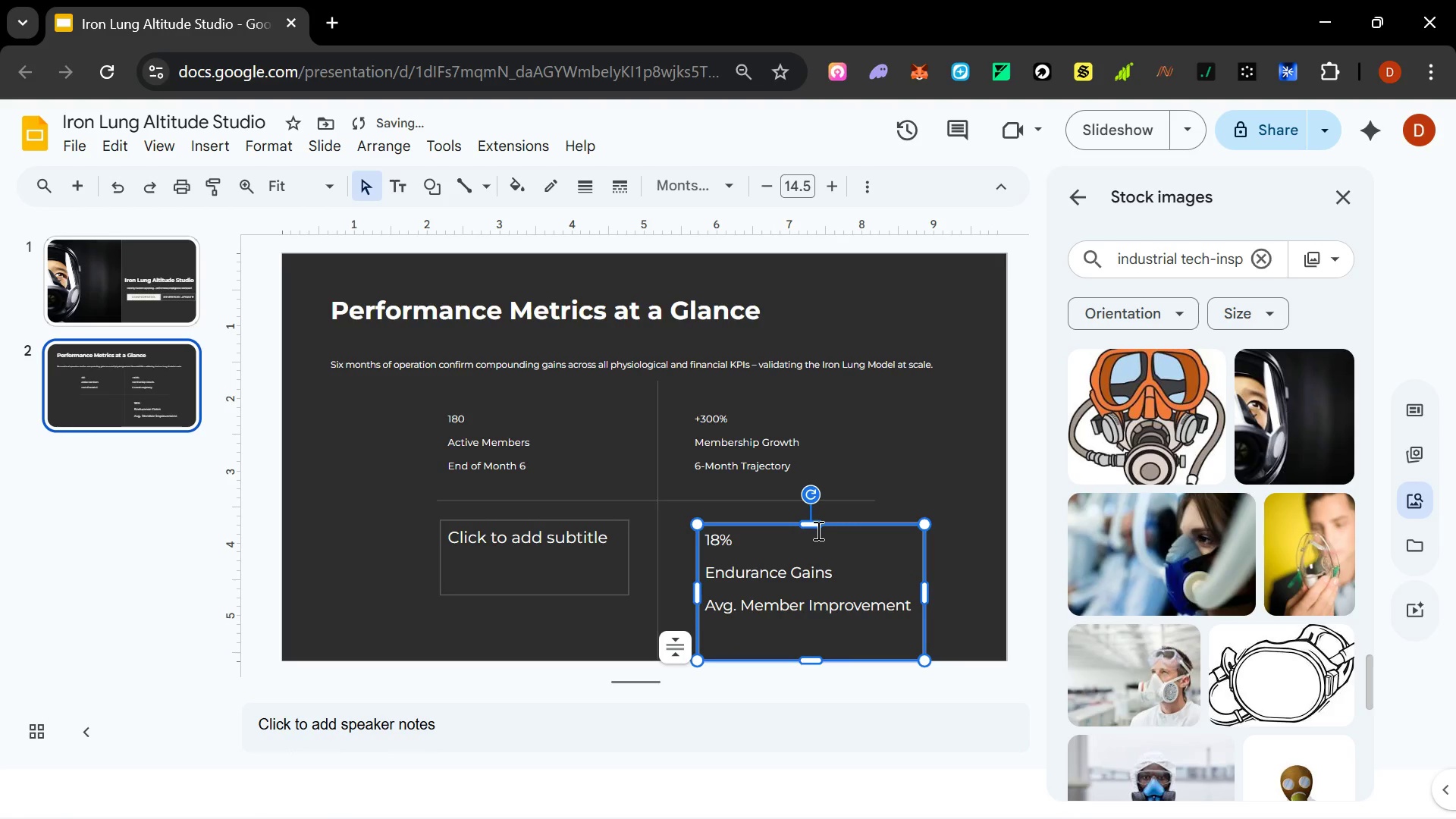 
left_click_drag(start_coordinate=[812, 522], to_coordinate=[806, 509])
 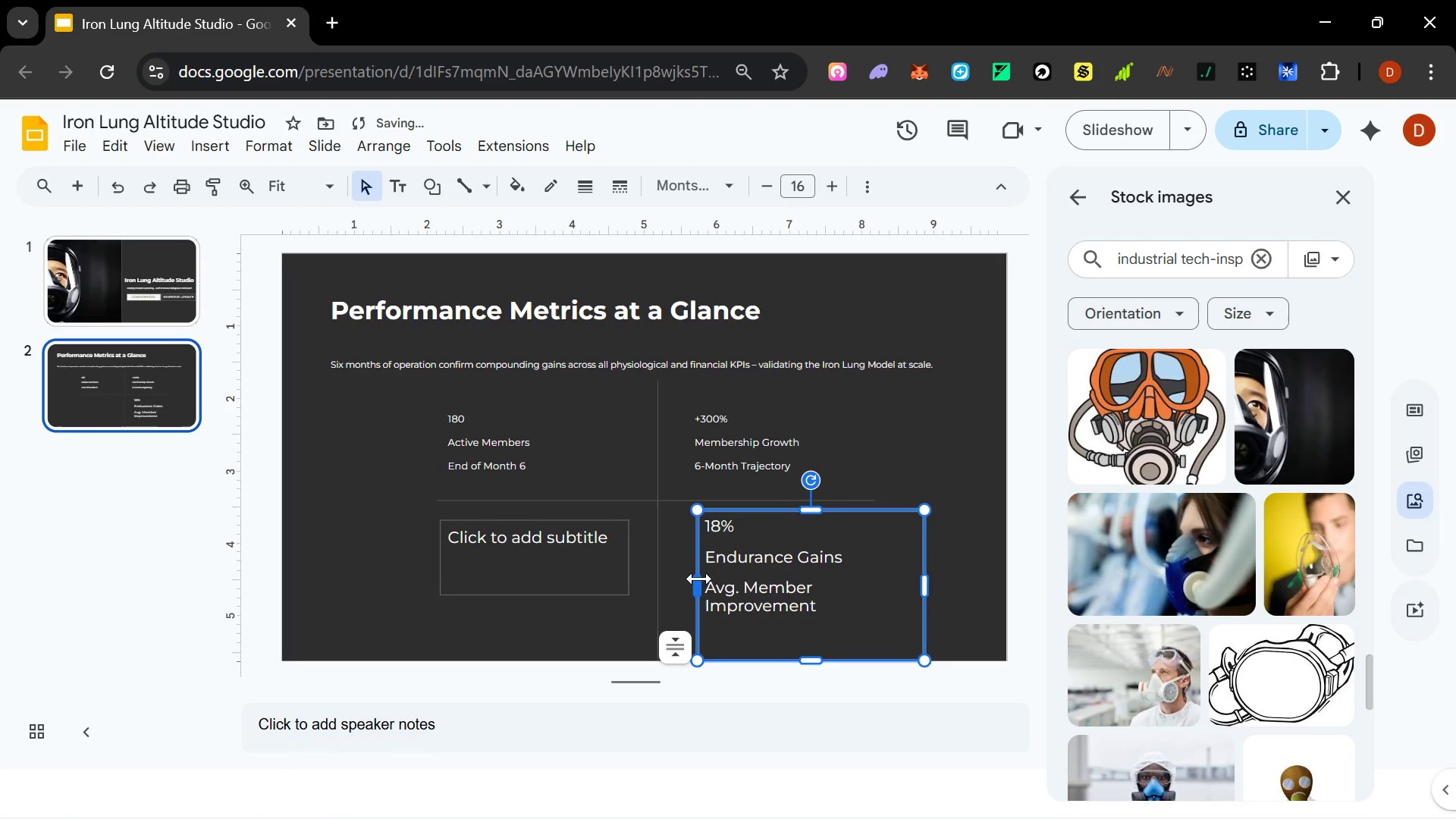 
left_click_drag(start_coordinate=[698, 580], to_coordinate=[689, 582])
 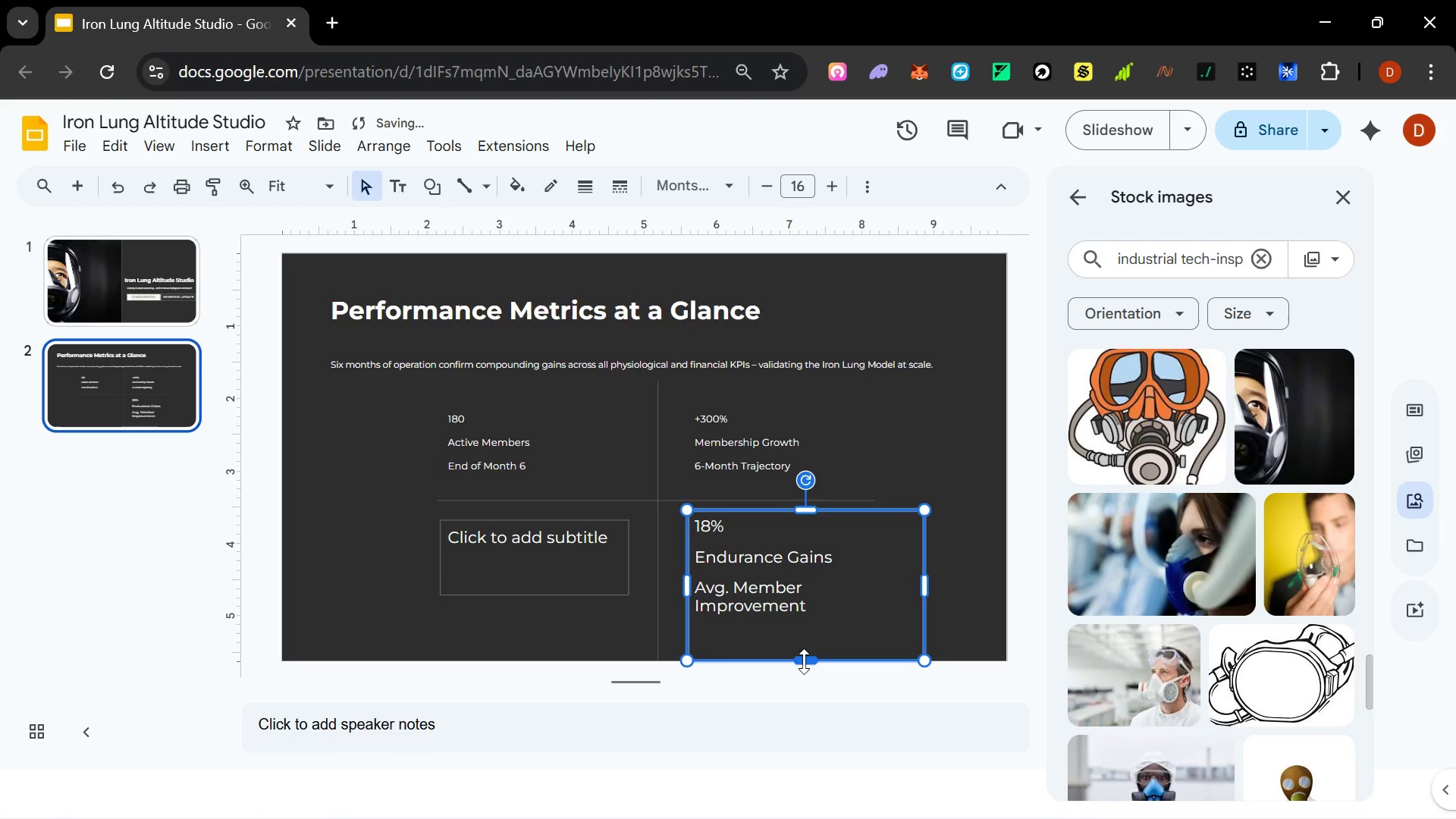 
left_click_drag(start_coordinate=[804, 661], to_coordinate=[807, 648])
 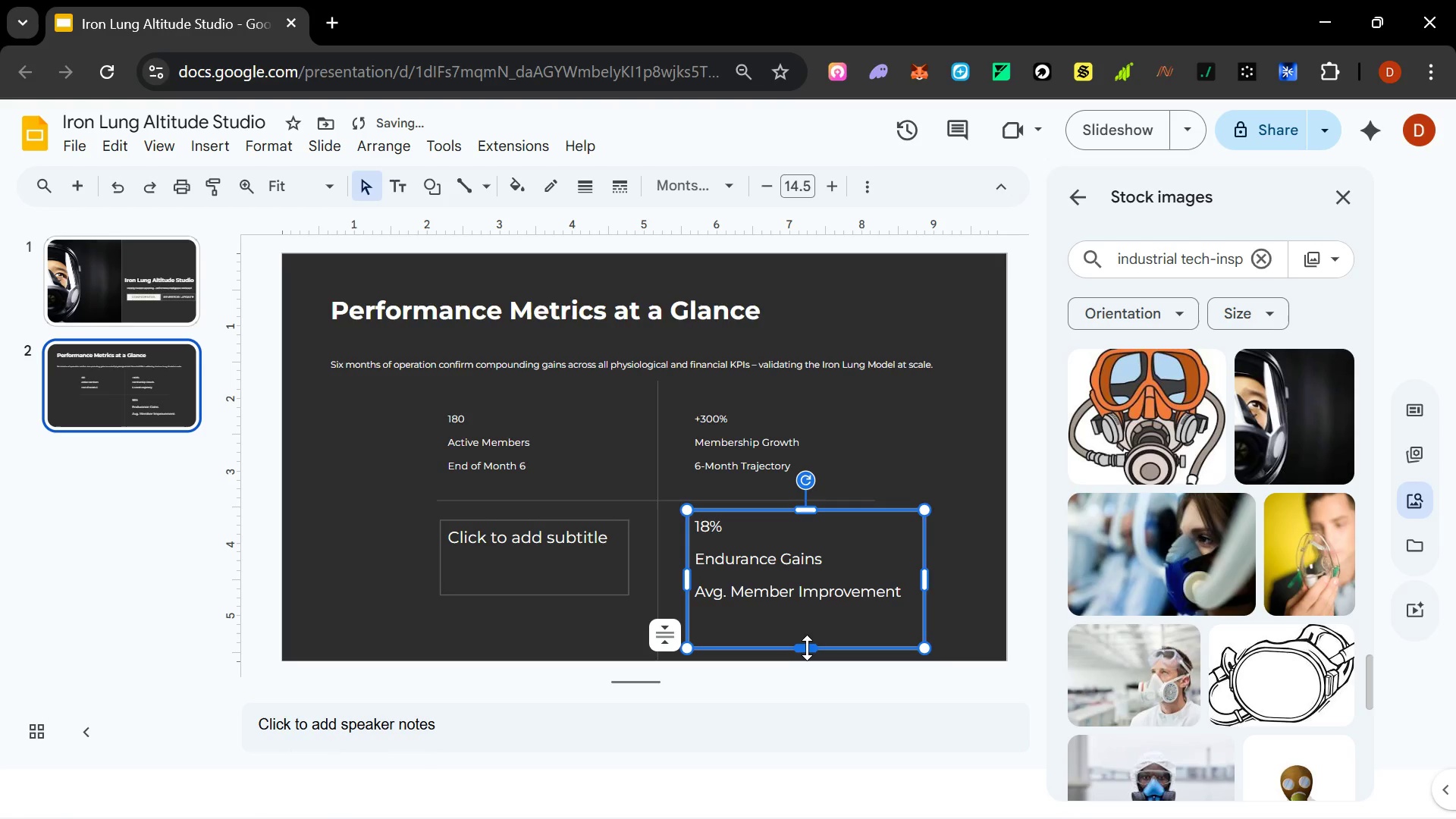 
left_click_drag(start_coordinate=[807, 648], to_coordinate=[811, 637])
 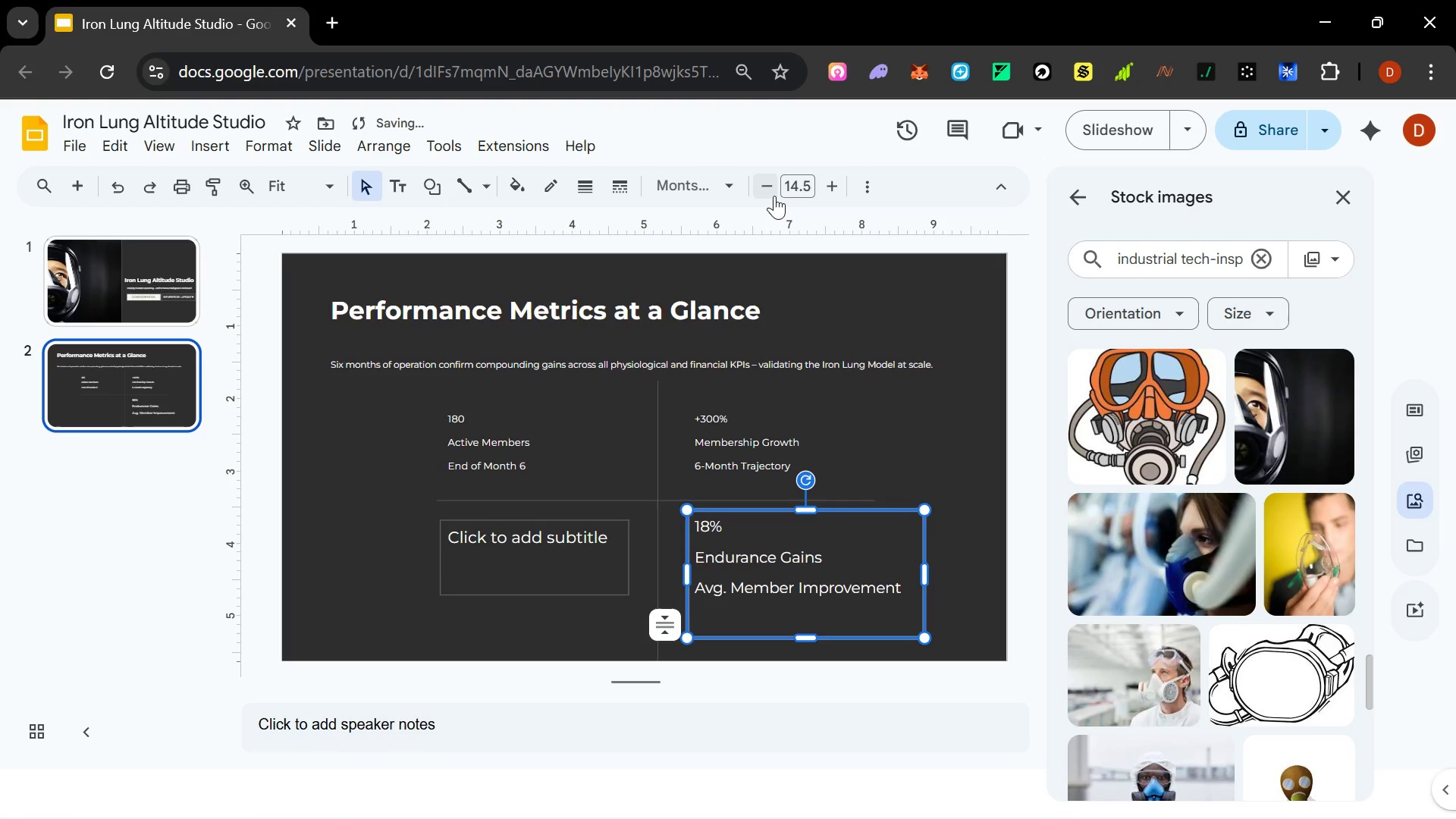 
left_click([774, 186])
 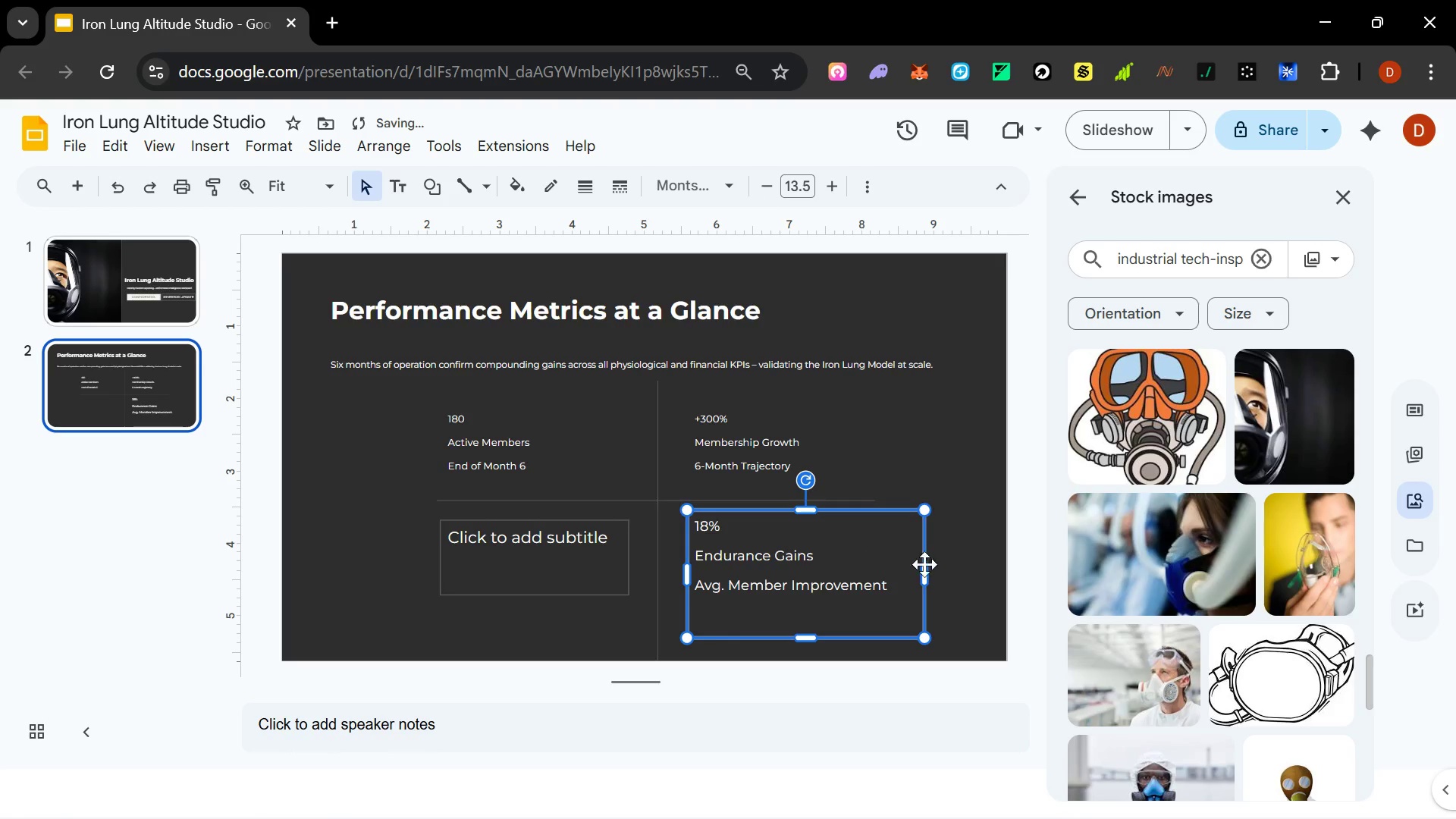 
left_click_drag(start_coordinate=[924, 566], to_coordinate=[892, 567])
 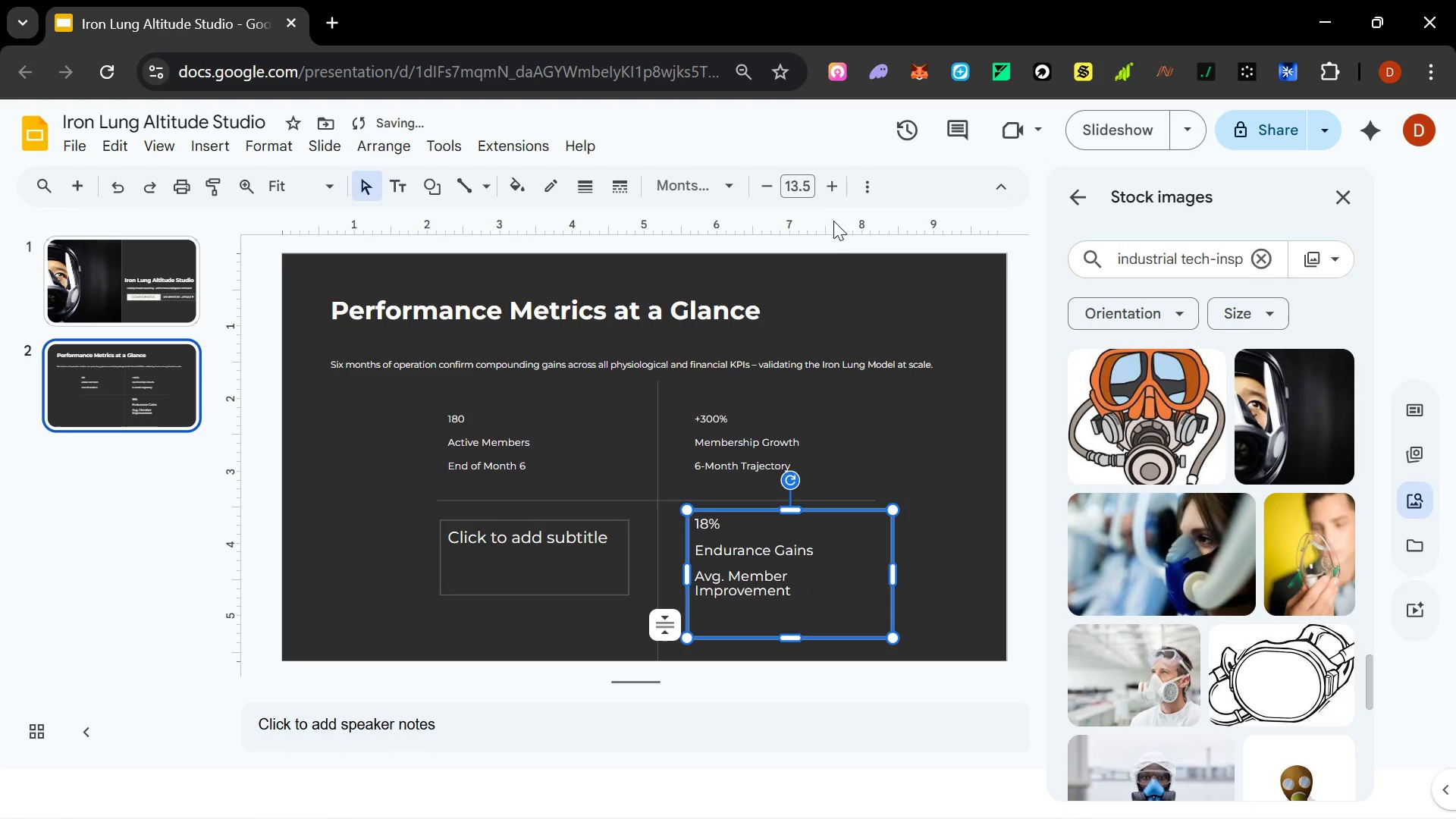 
left_click([830, 196])
 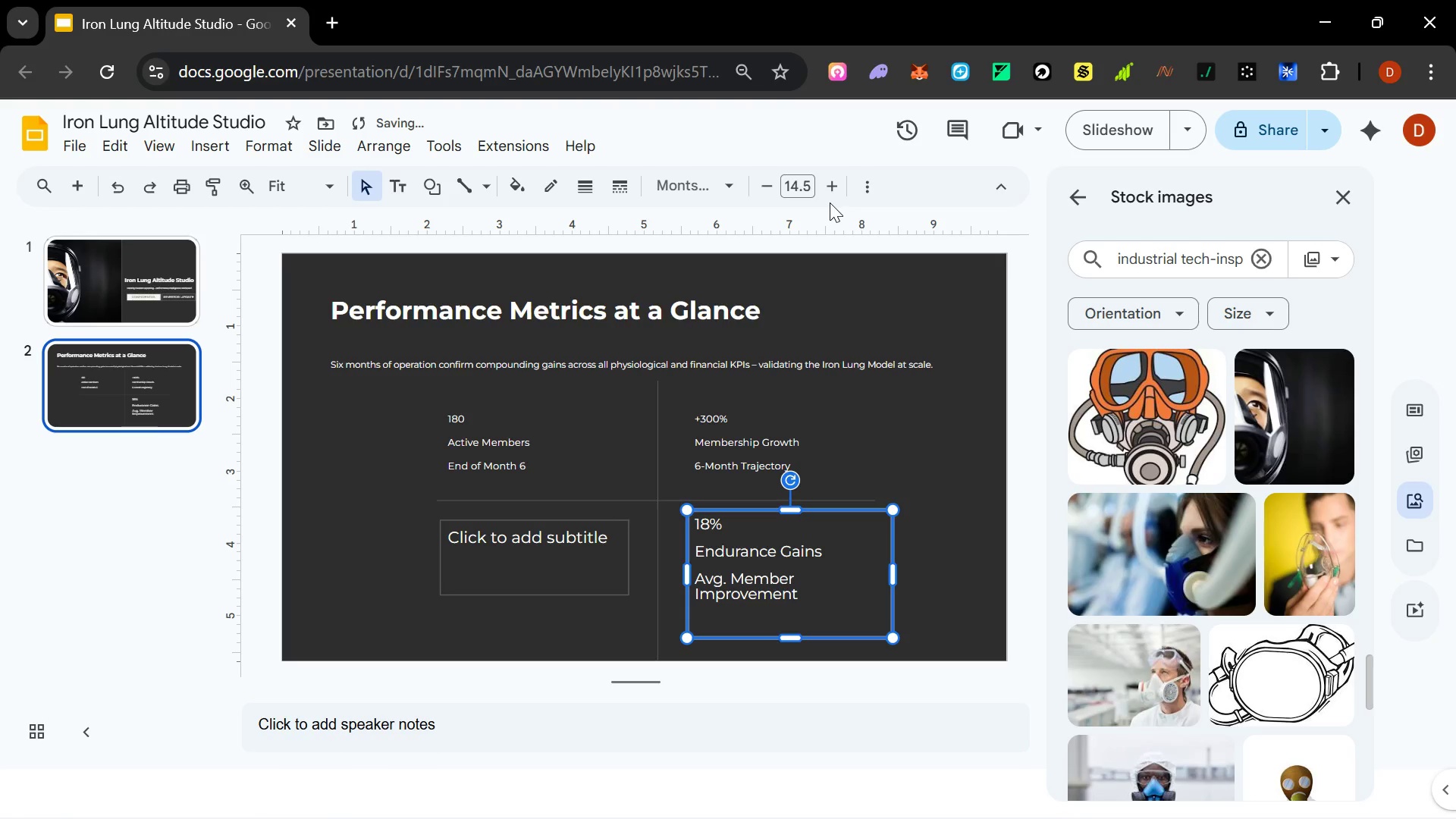 
left_click([799, 188])
 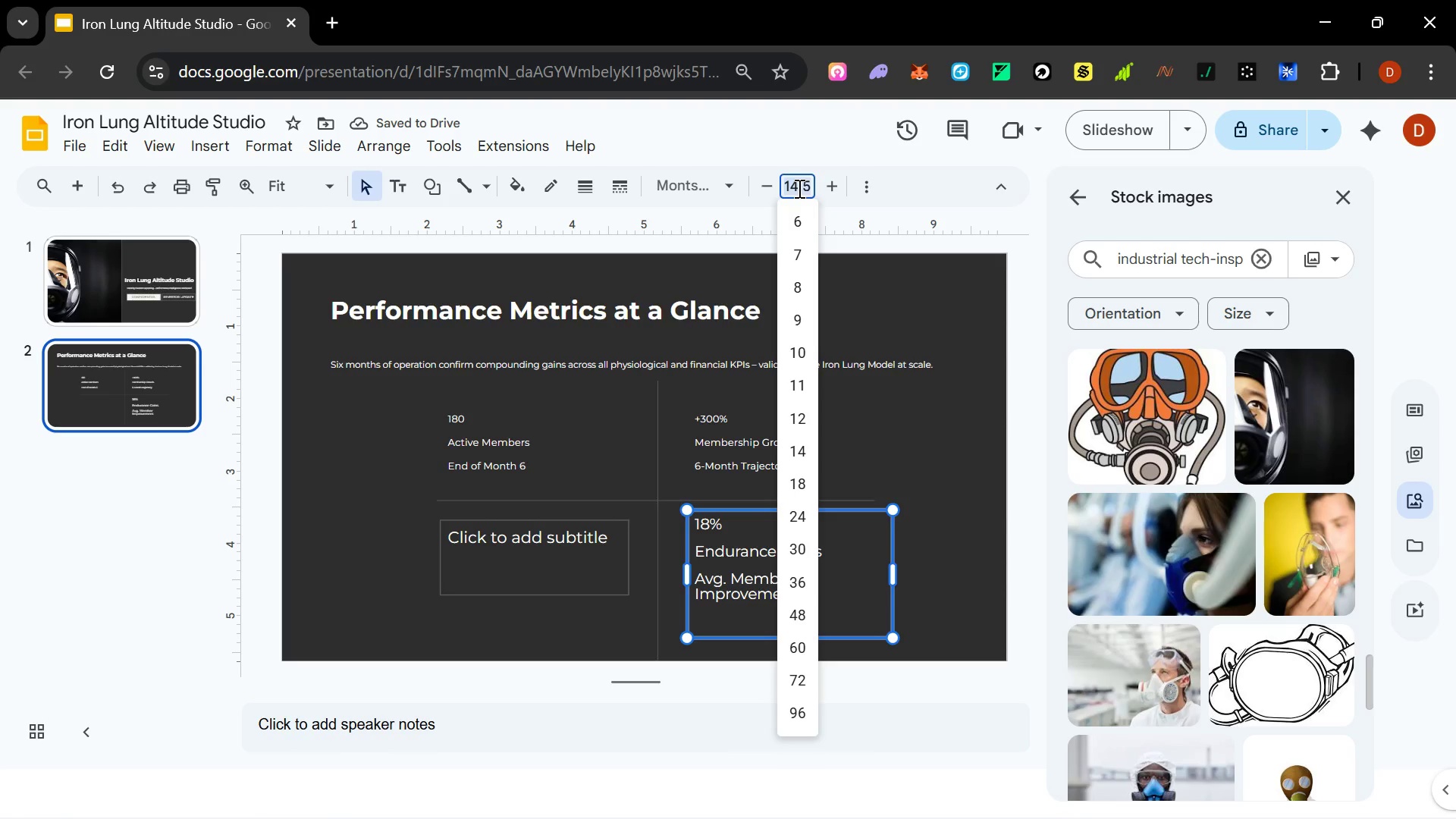 
type(14)
 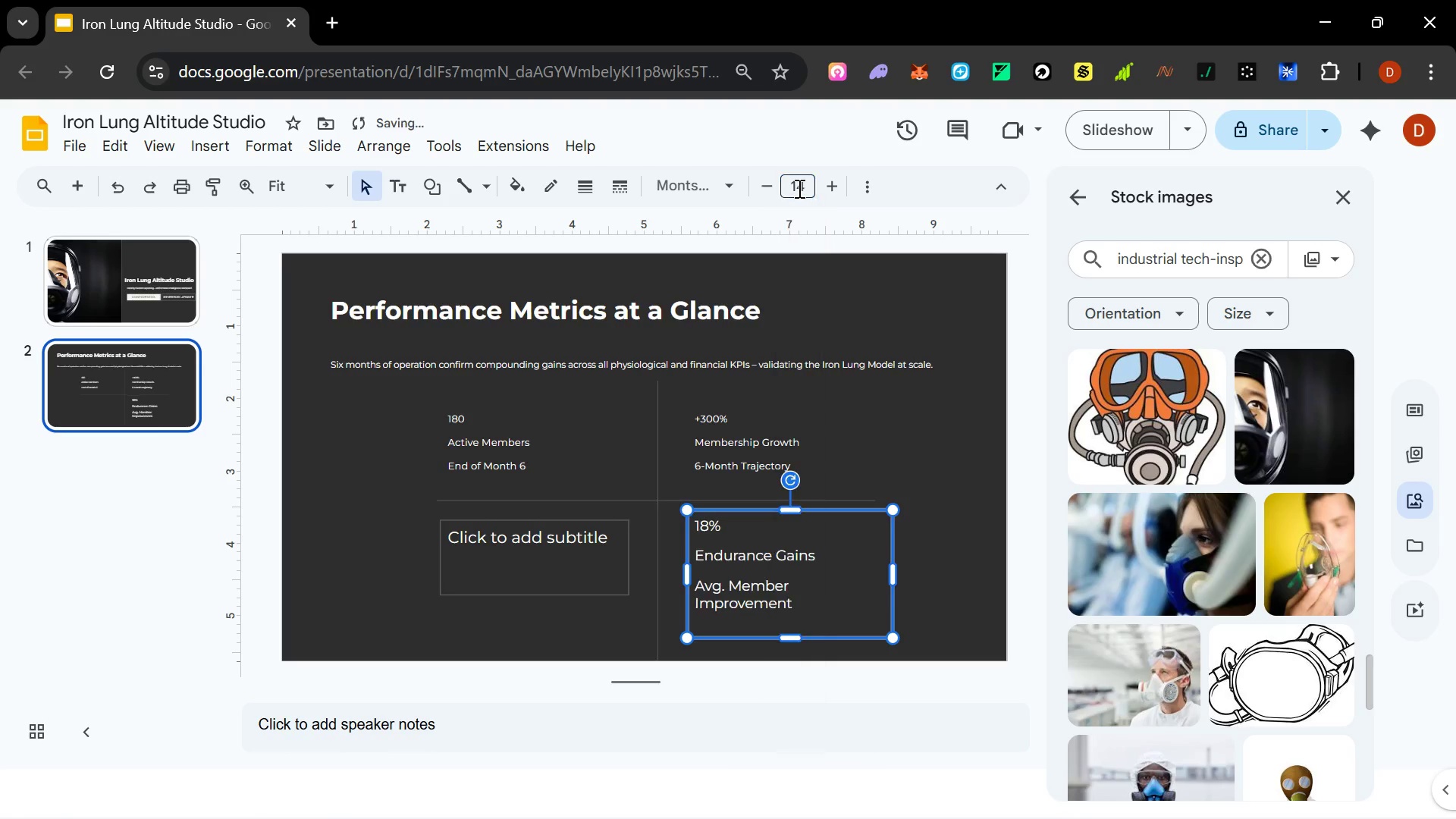 
key(Enter)
 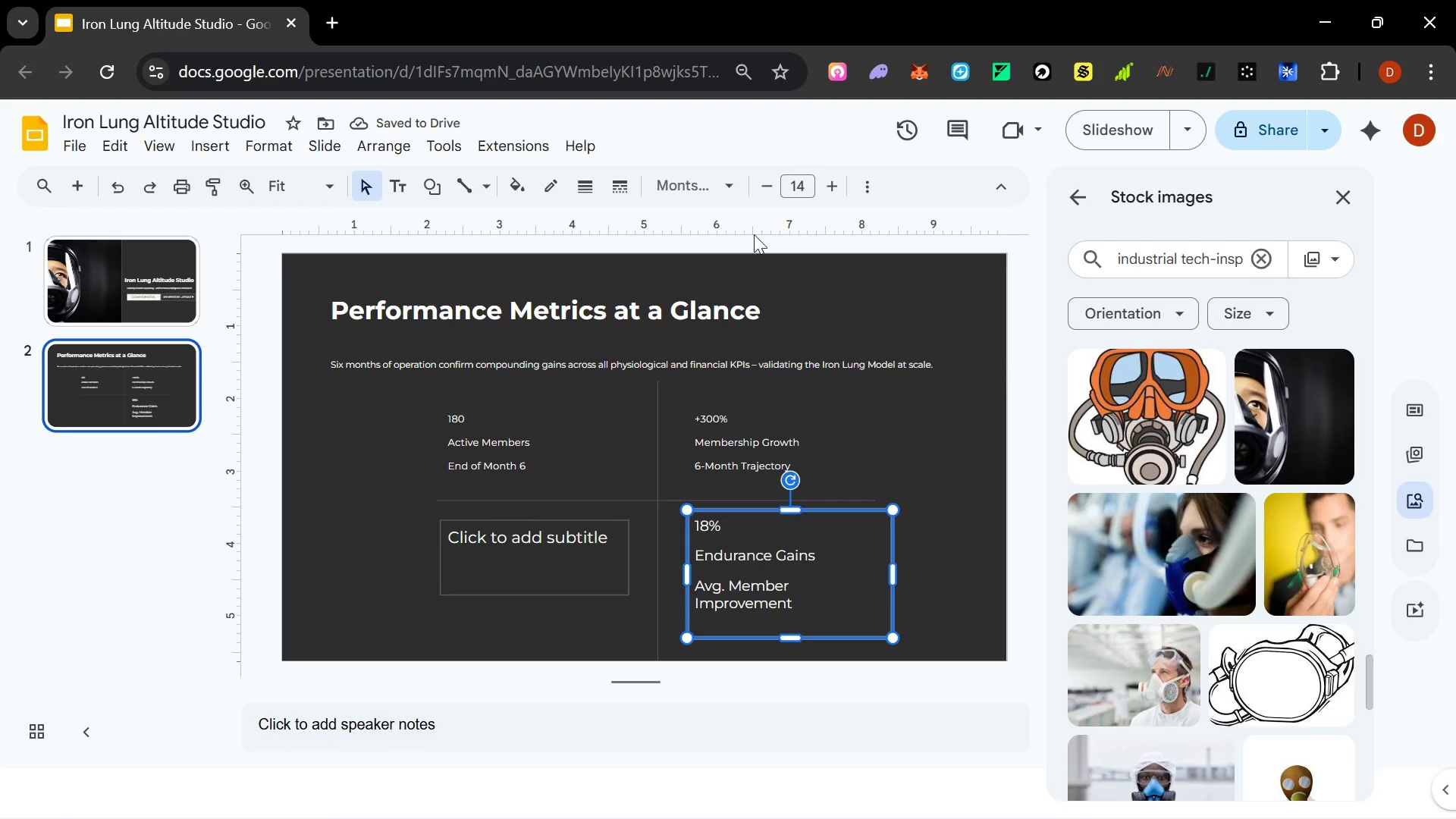 
left_click([863, 187])
 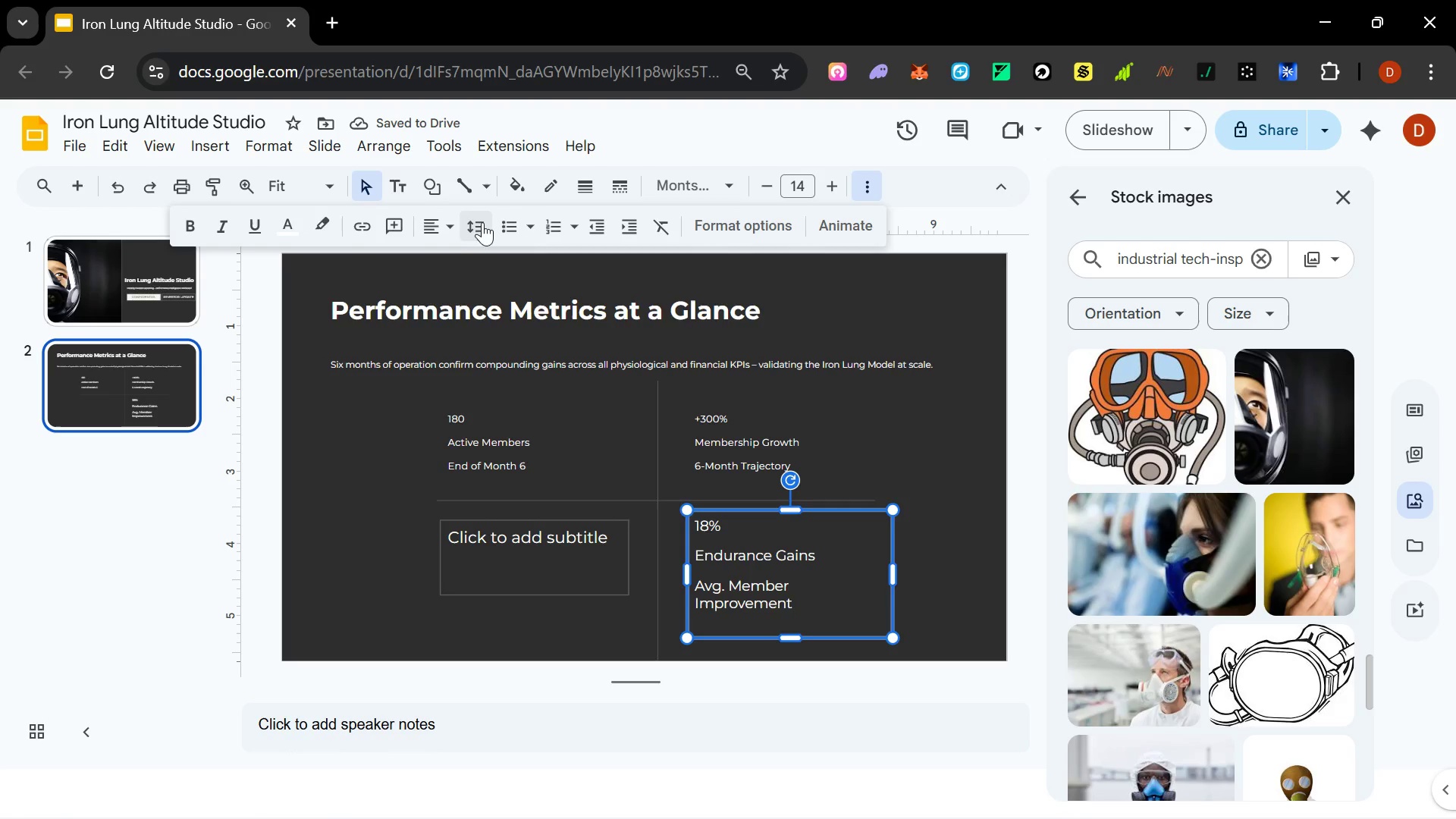 
left_click([447, 224])
 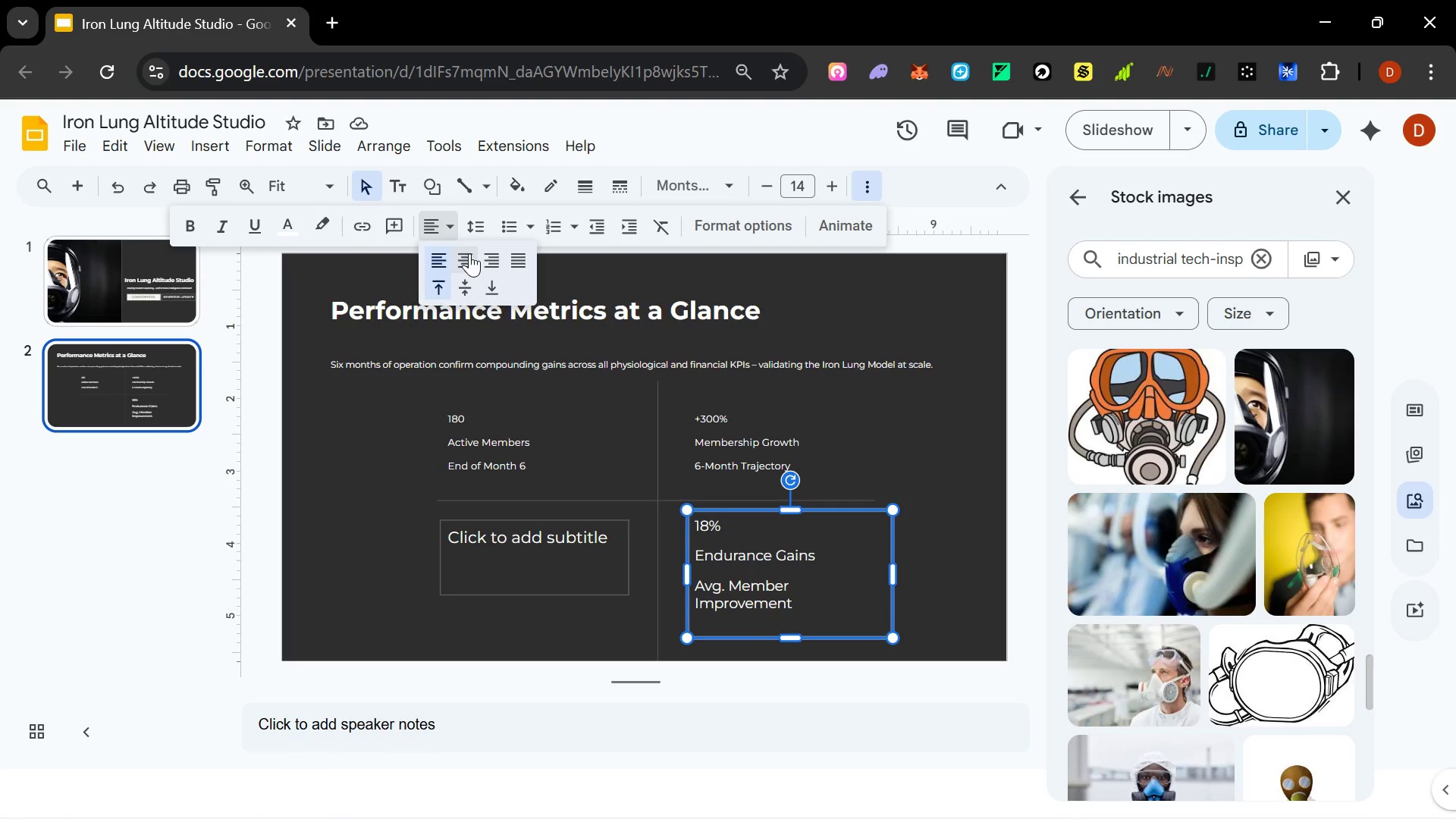 
left_click([469, 256])
 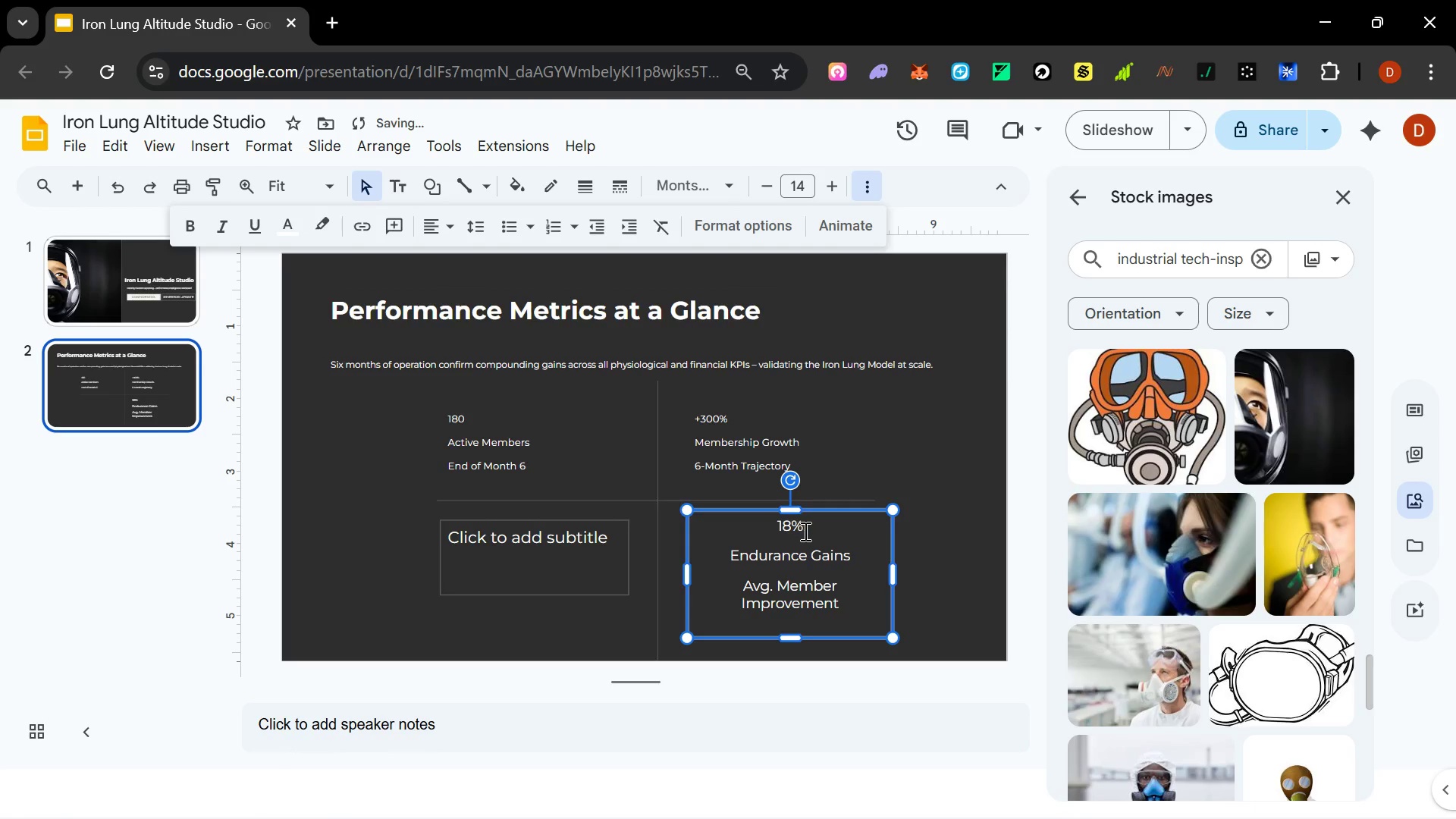 
left_click_drag(start_coordinate=[814, 534], to_coordinate=[735, 508])
 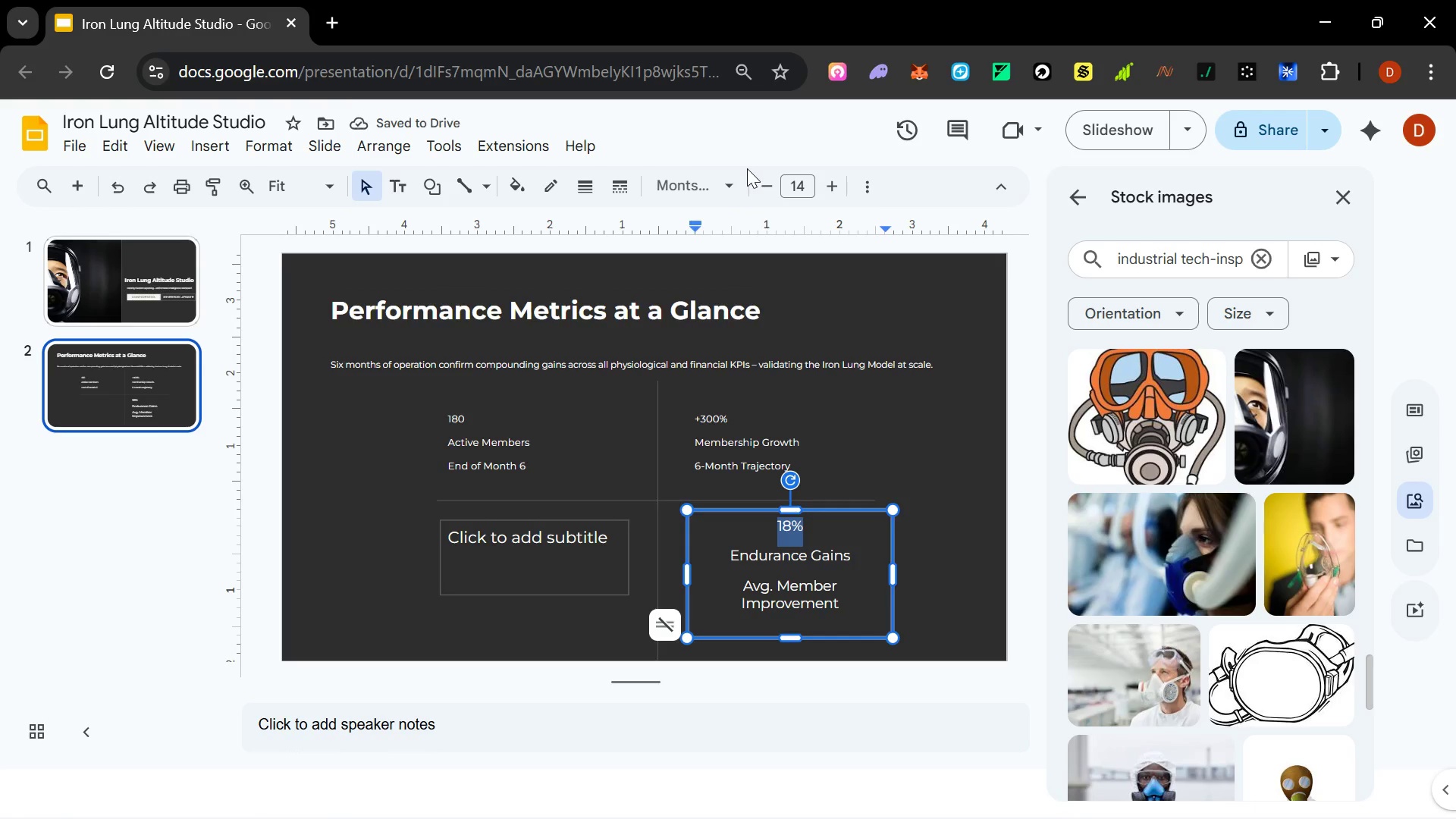 
left_click([732, 191])
 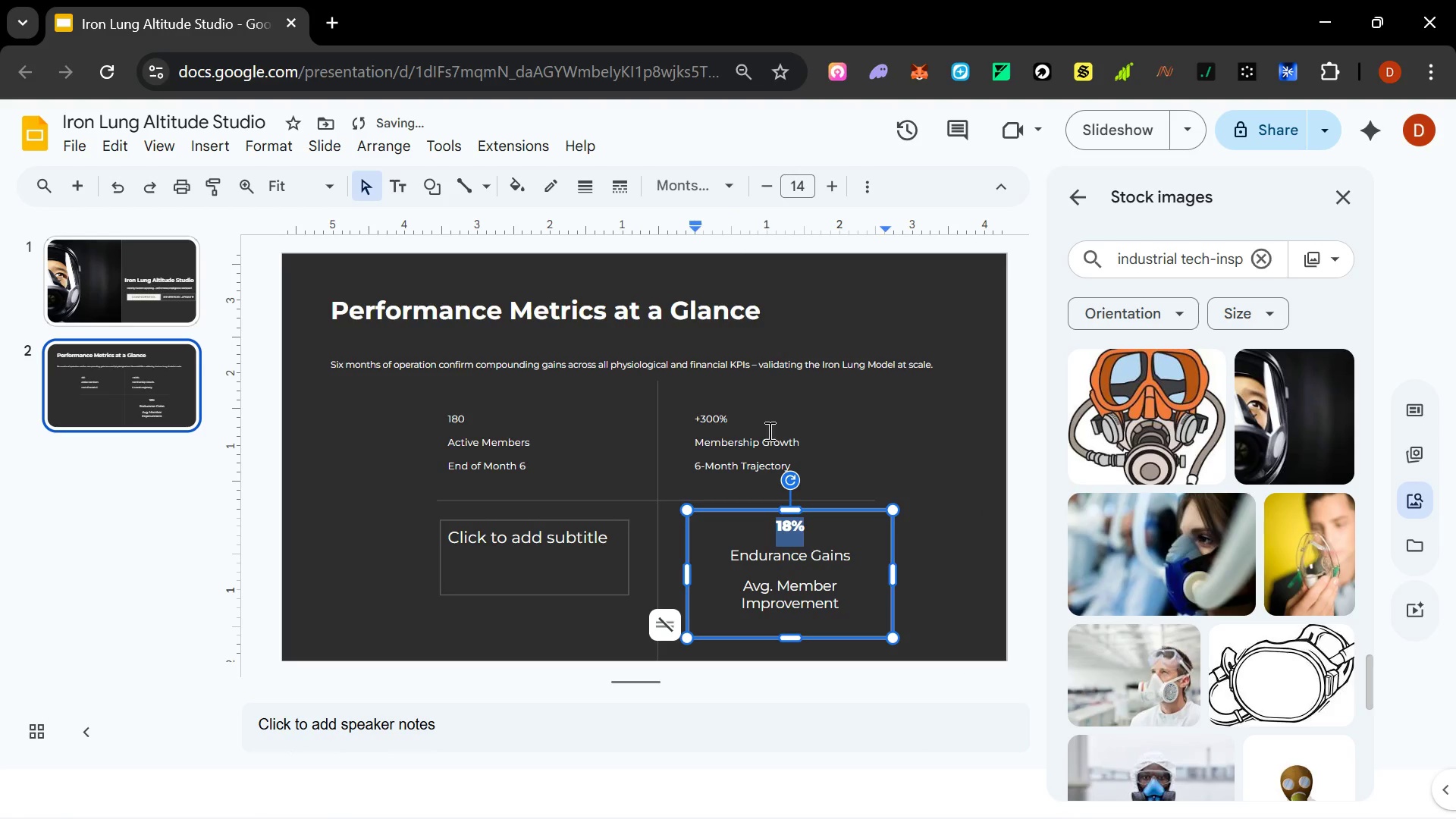 
wait(5.42)
 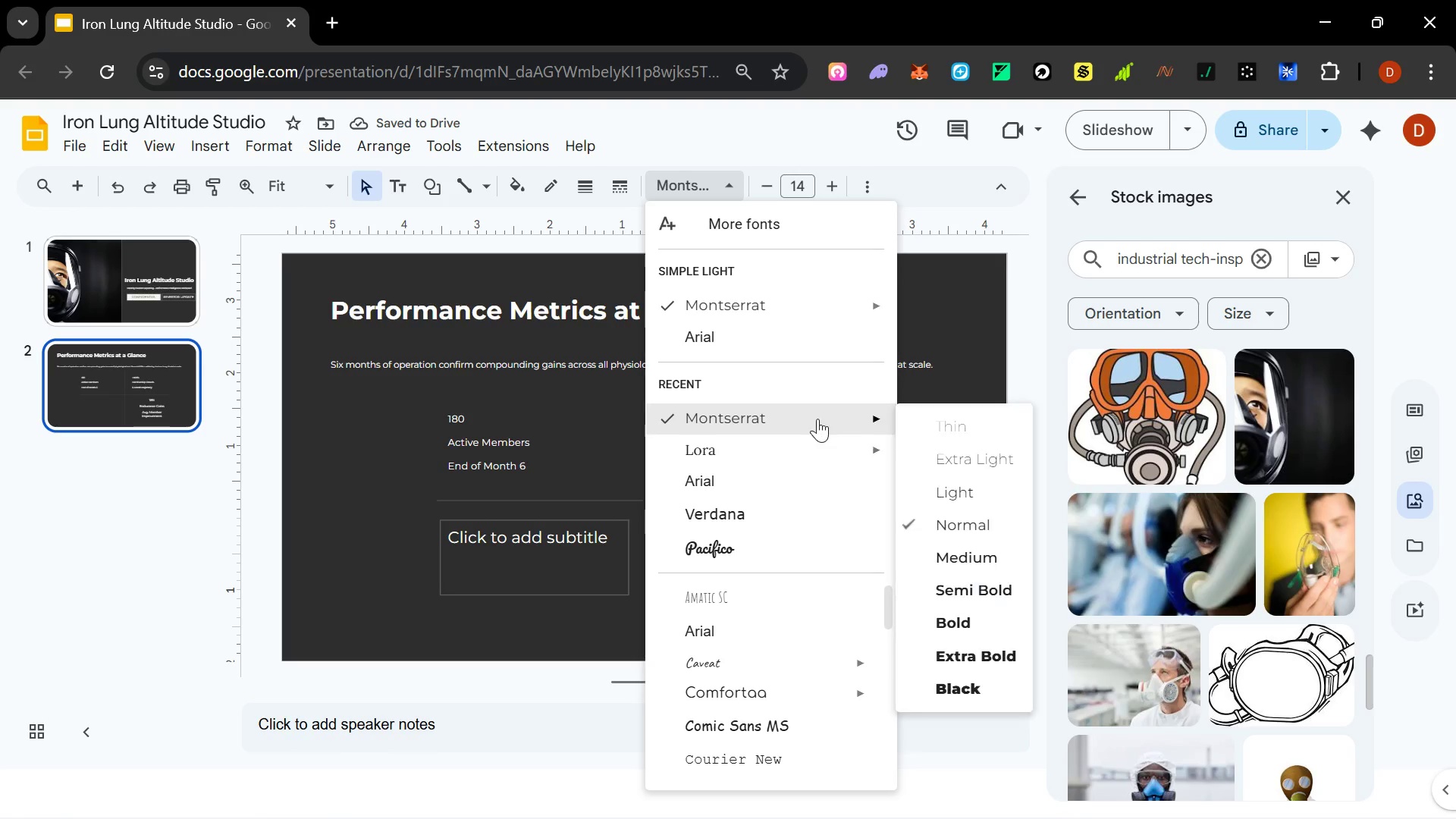 
double_click([827, 183])
 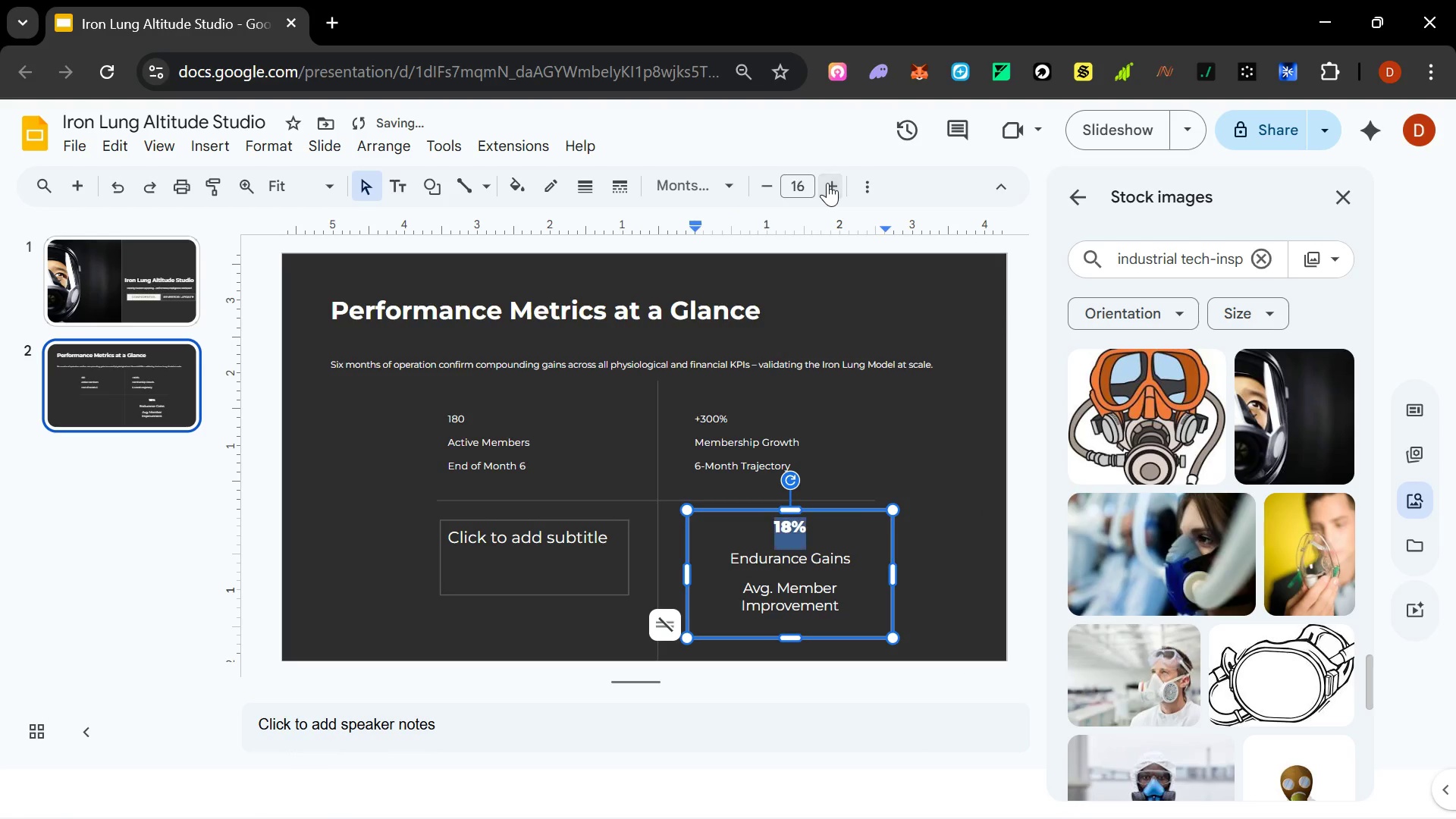 
triple_click([827, 183])
 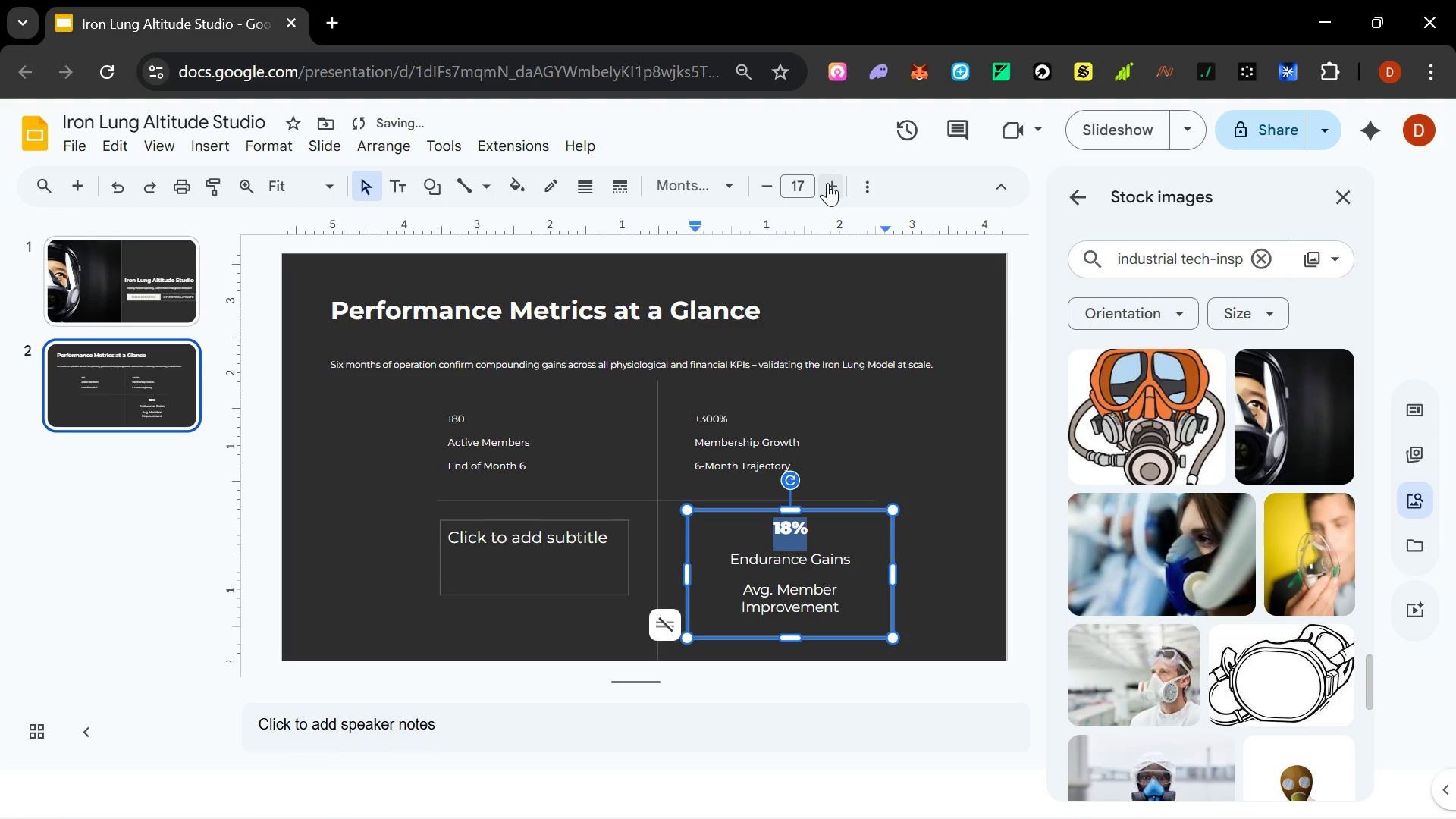 
triple_click([827, 183])
 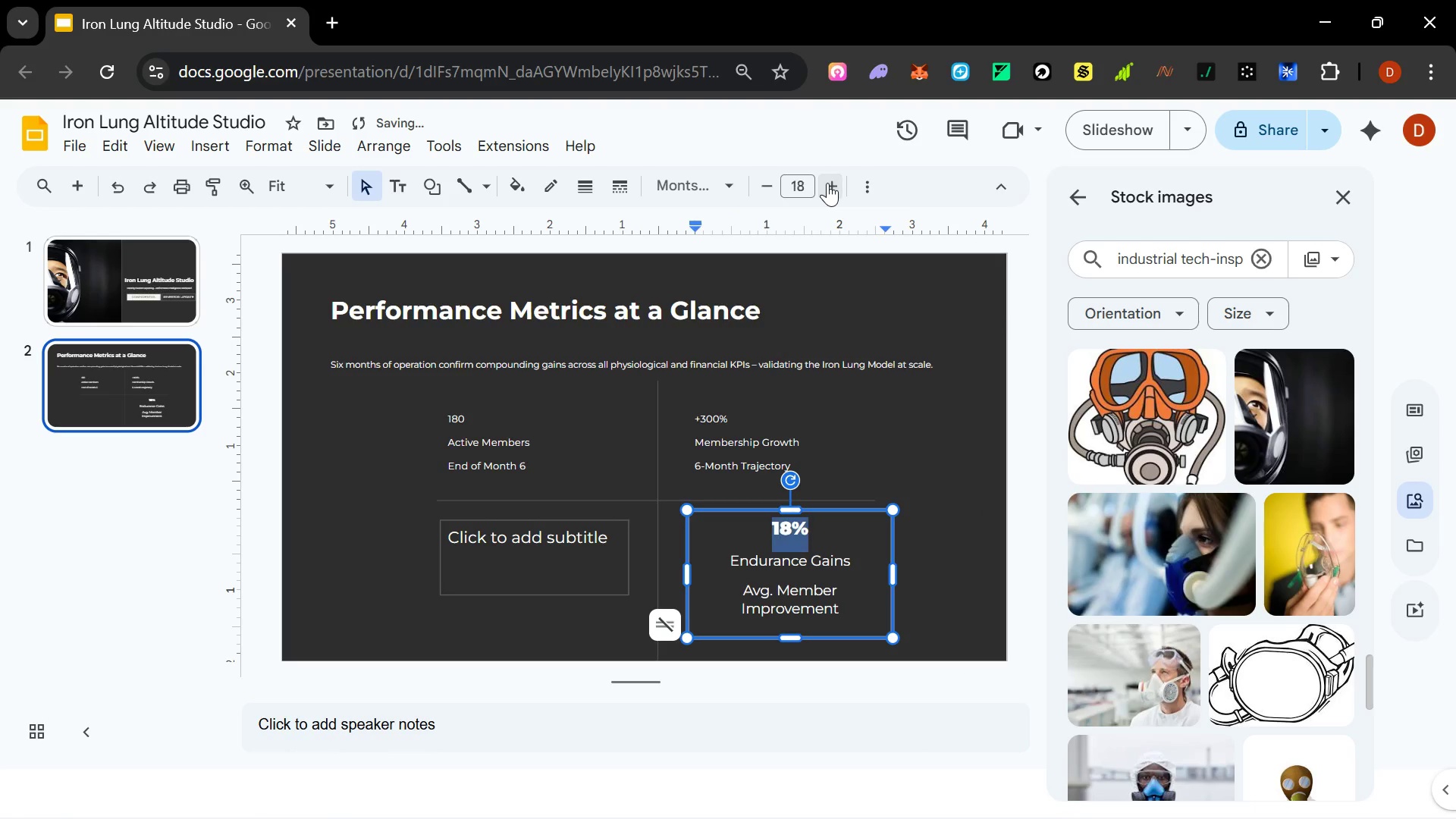 
triple_click([827, 183])
 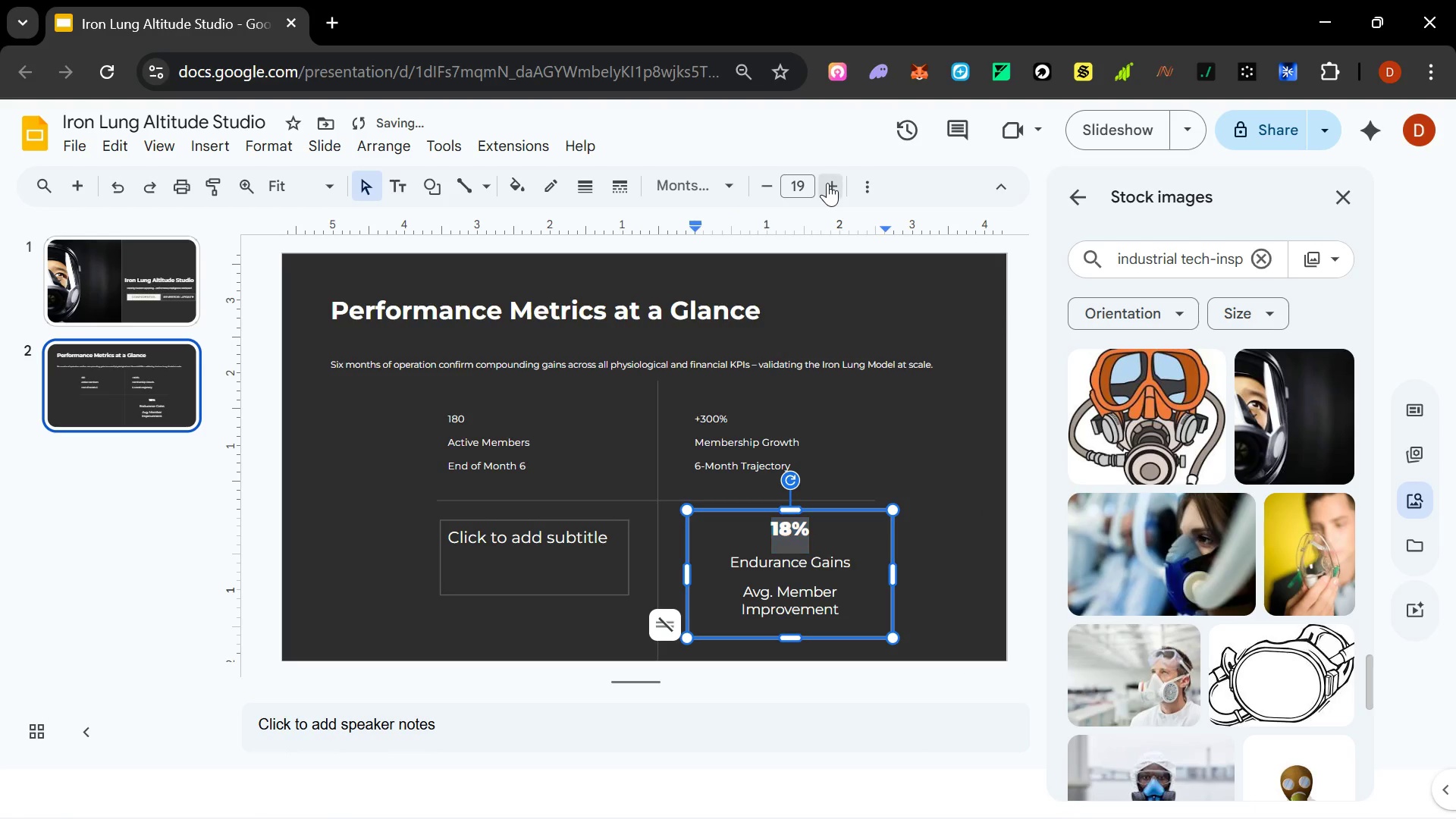 
triple_click([827, 183])
 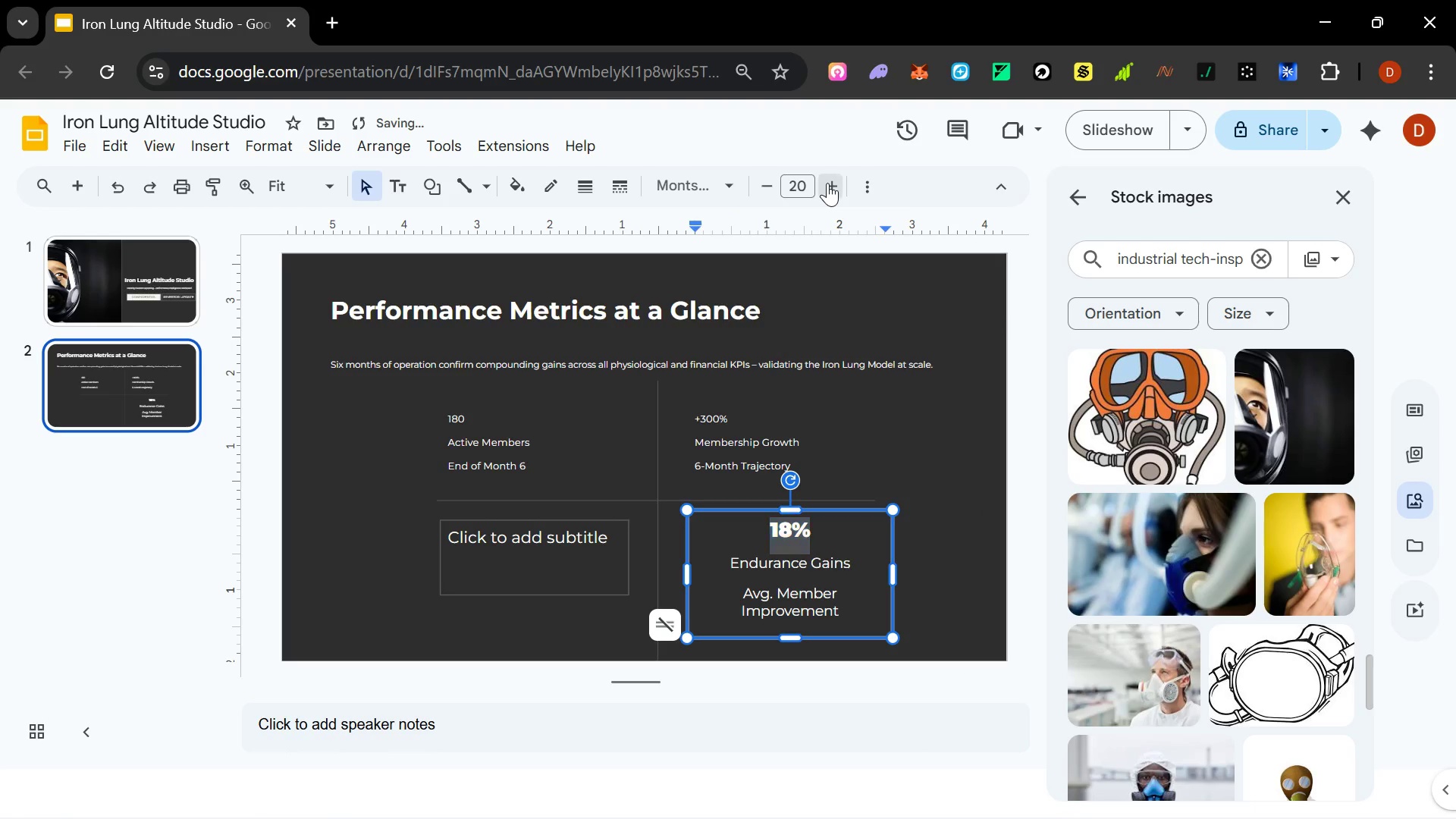 
triple_click([827, 183])
 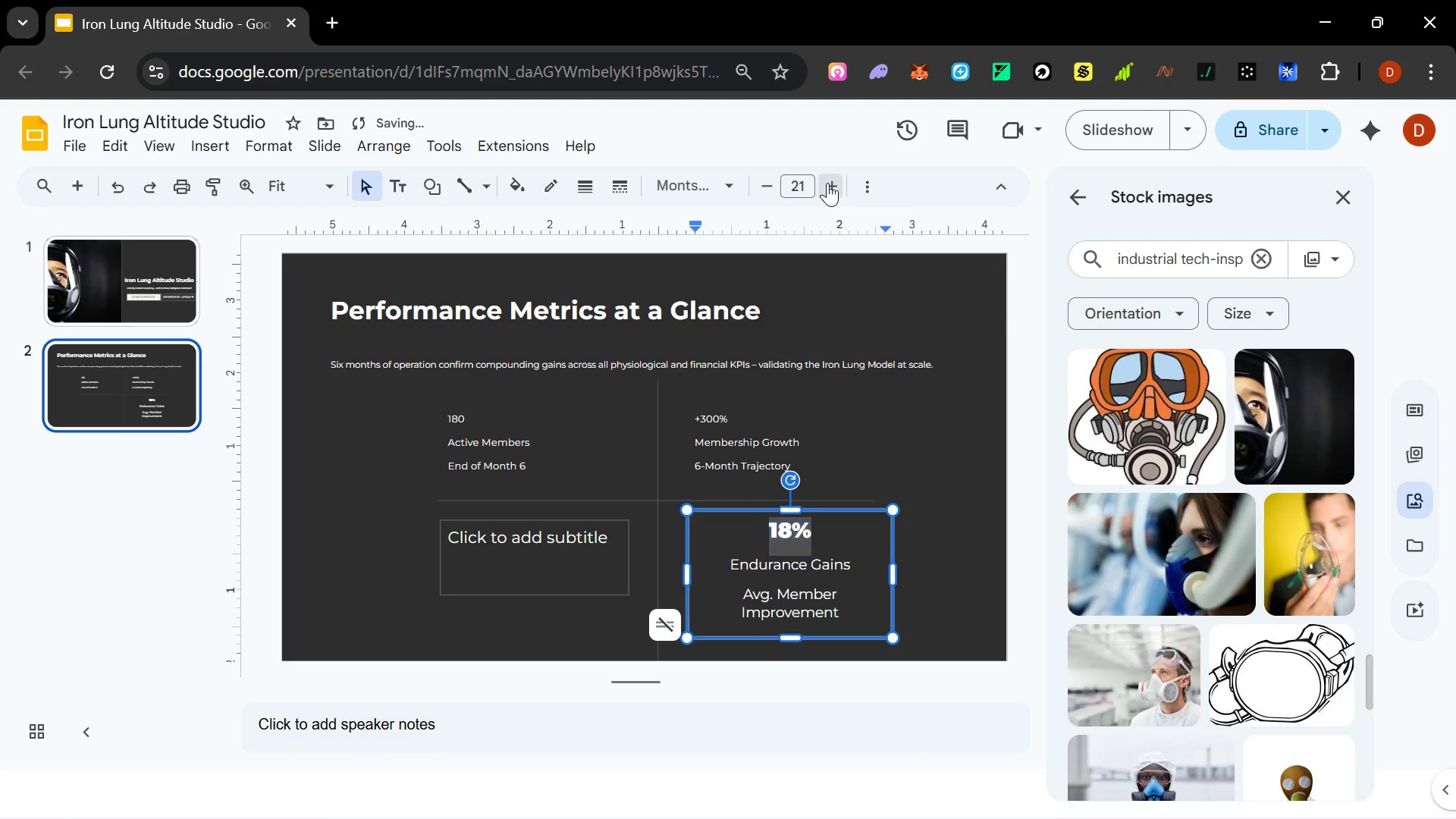 
triple_click([827, 183])
 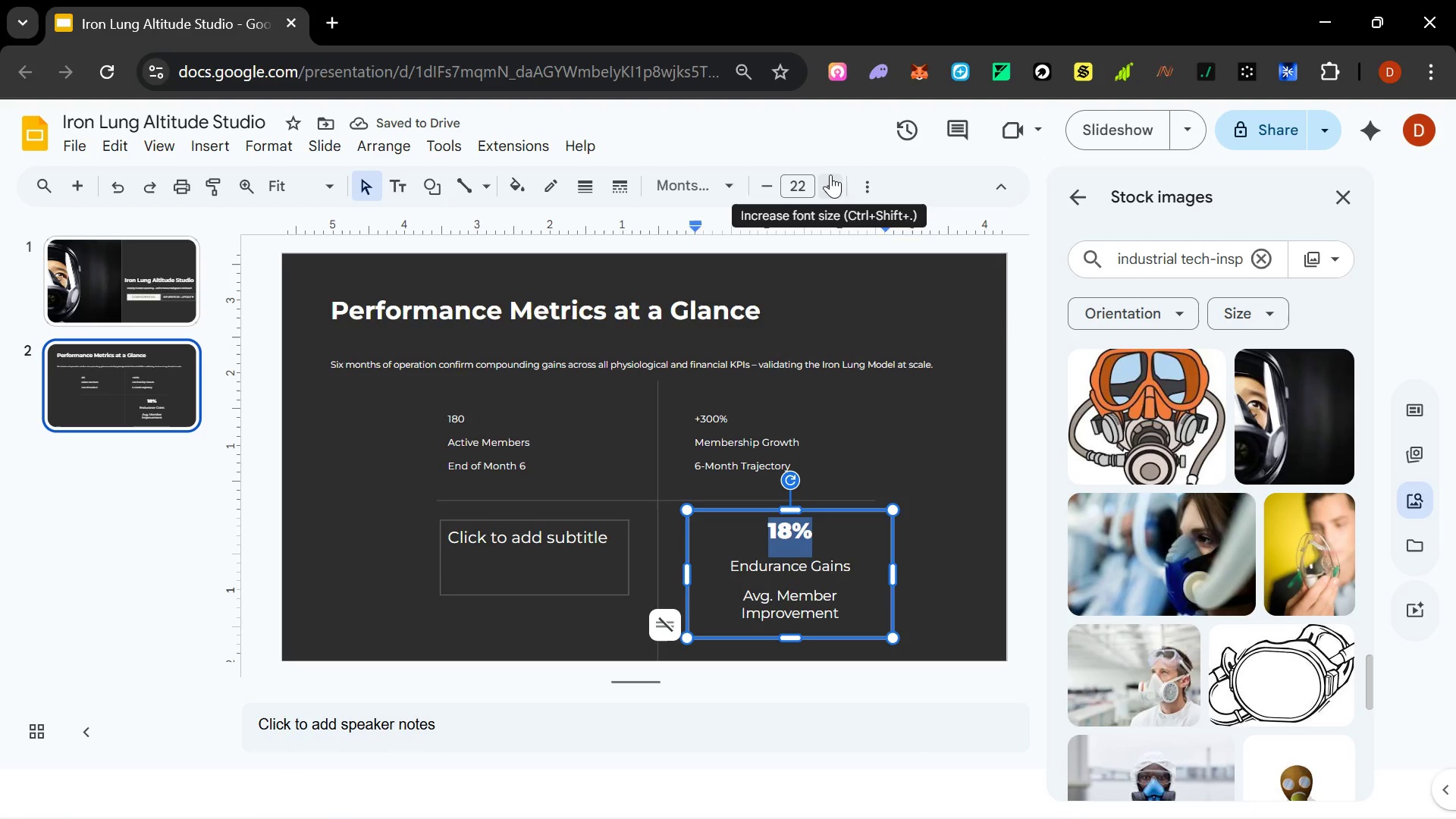 
left_click([744, 417])
 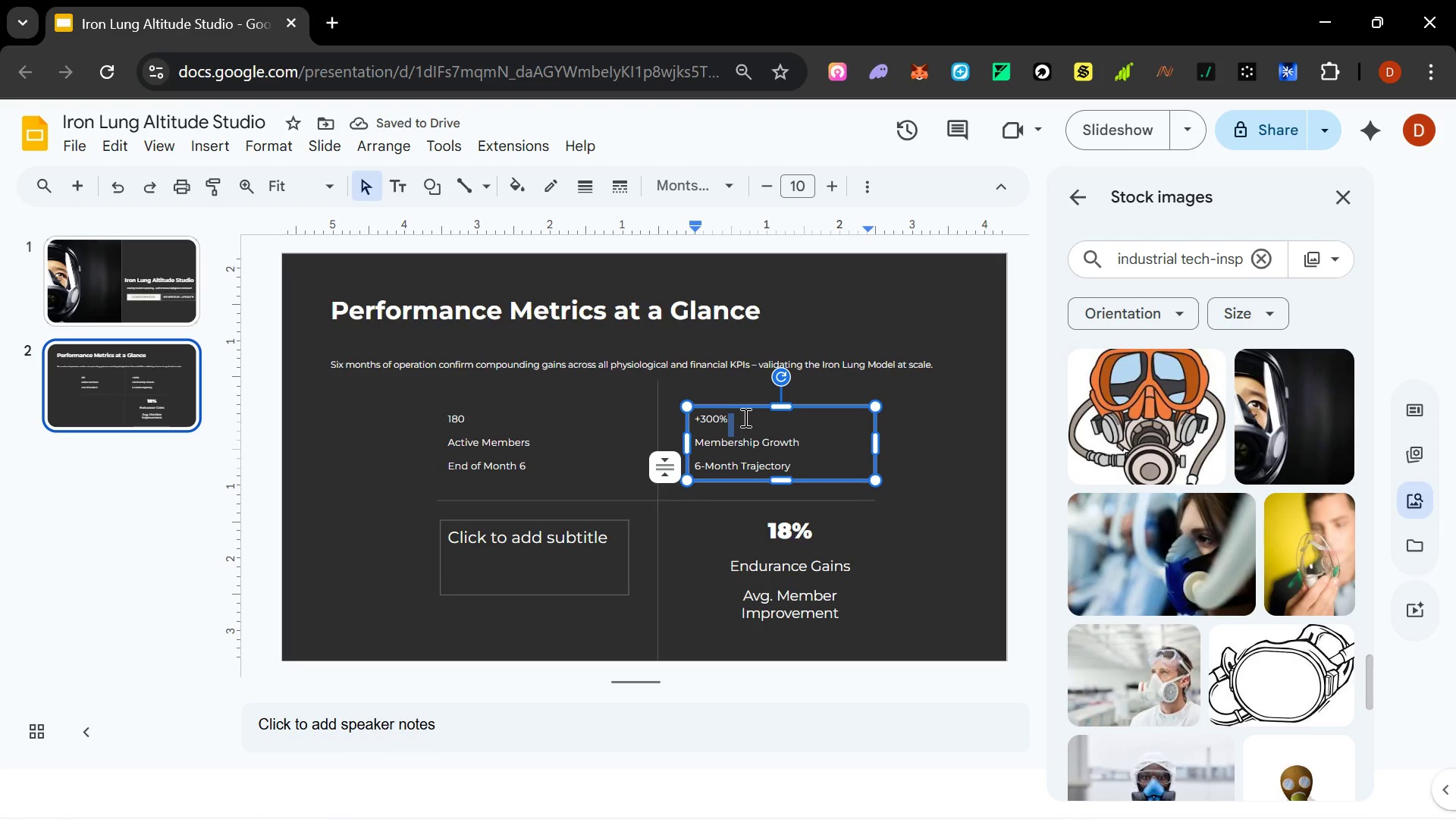 
left_click_drag(start_coordinate=[744, 417], to_coordinate=[679, 414])
 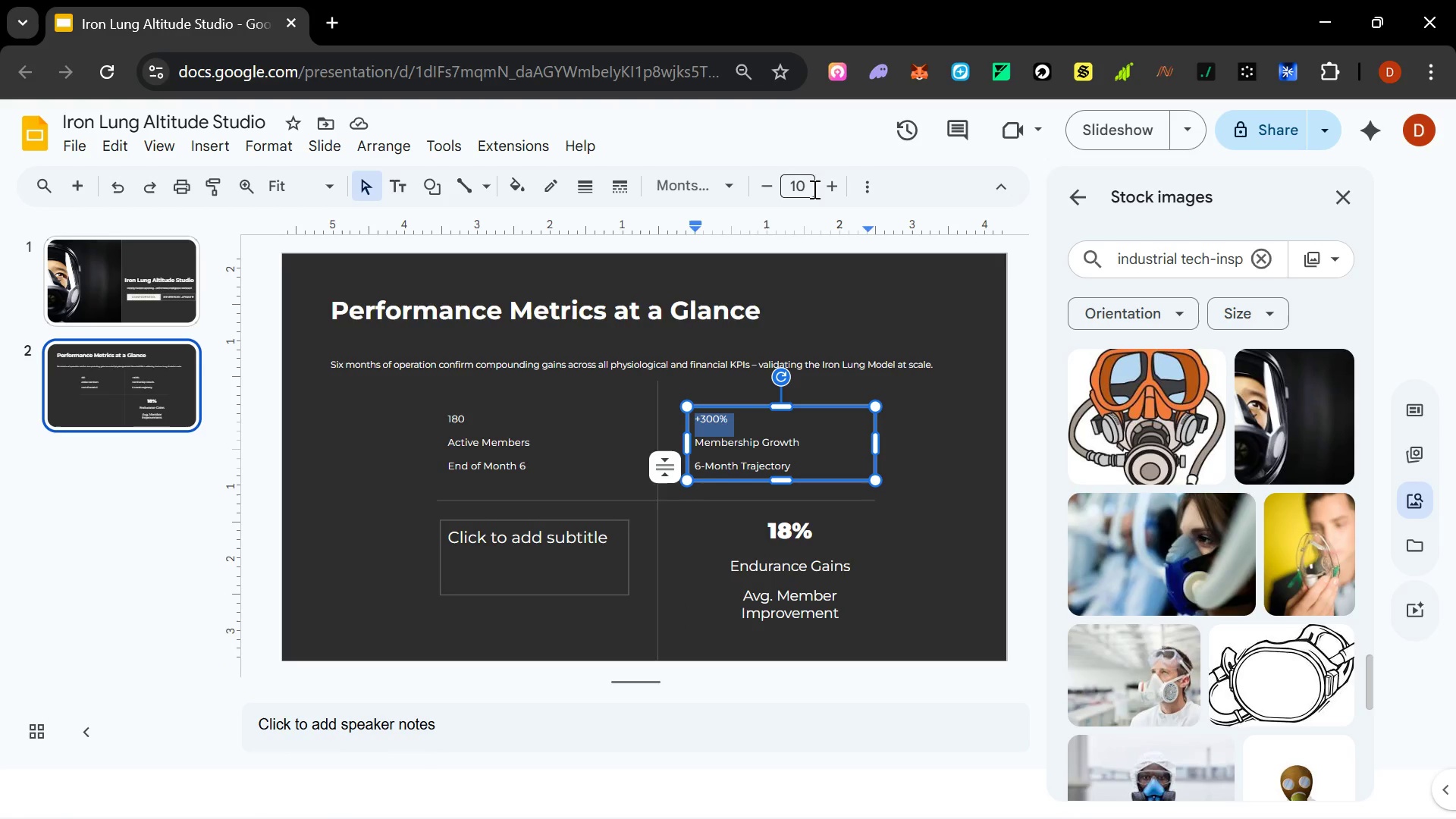 
left_click([831, 190])
 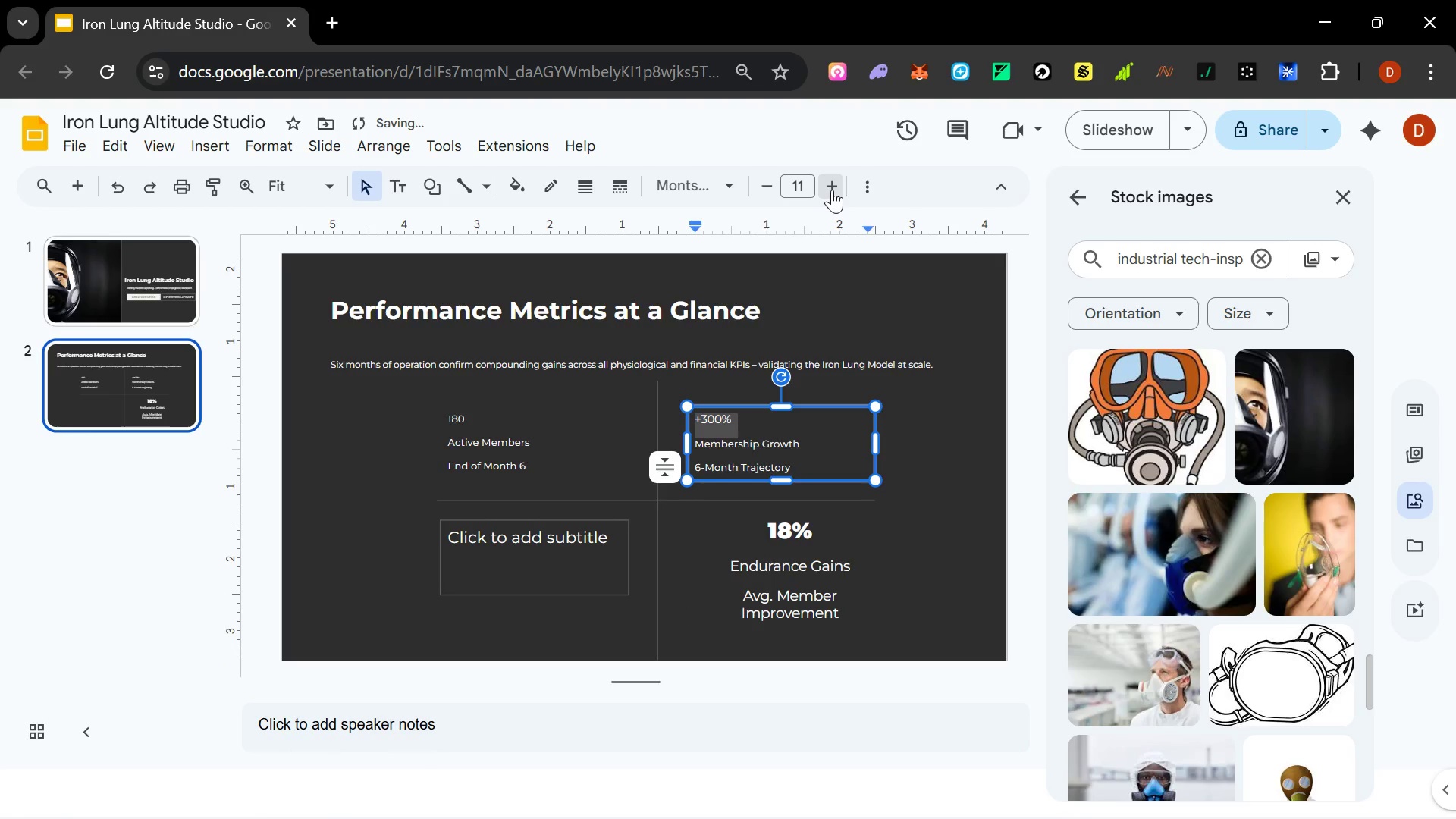 
triple_click([832, 190])
 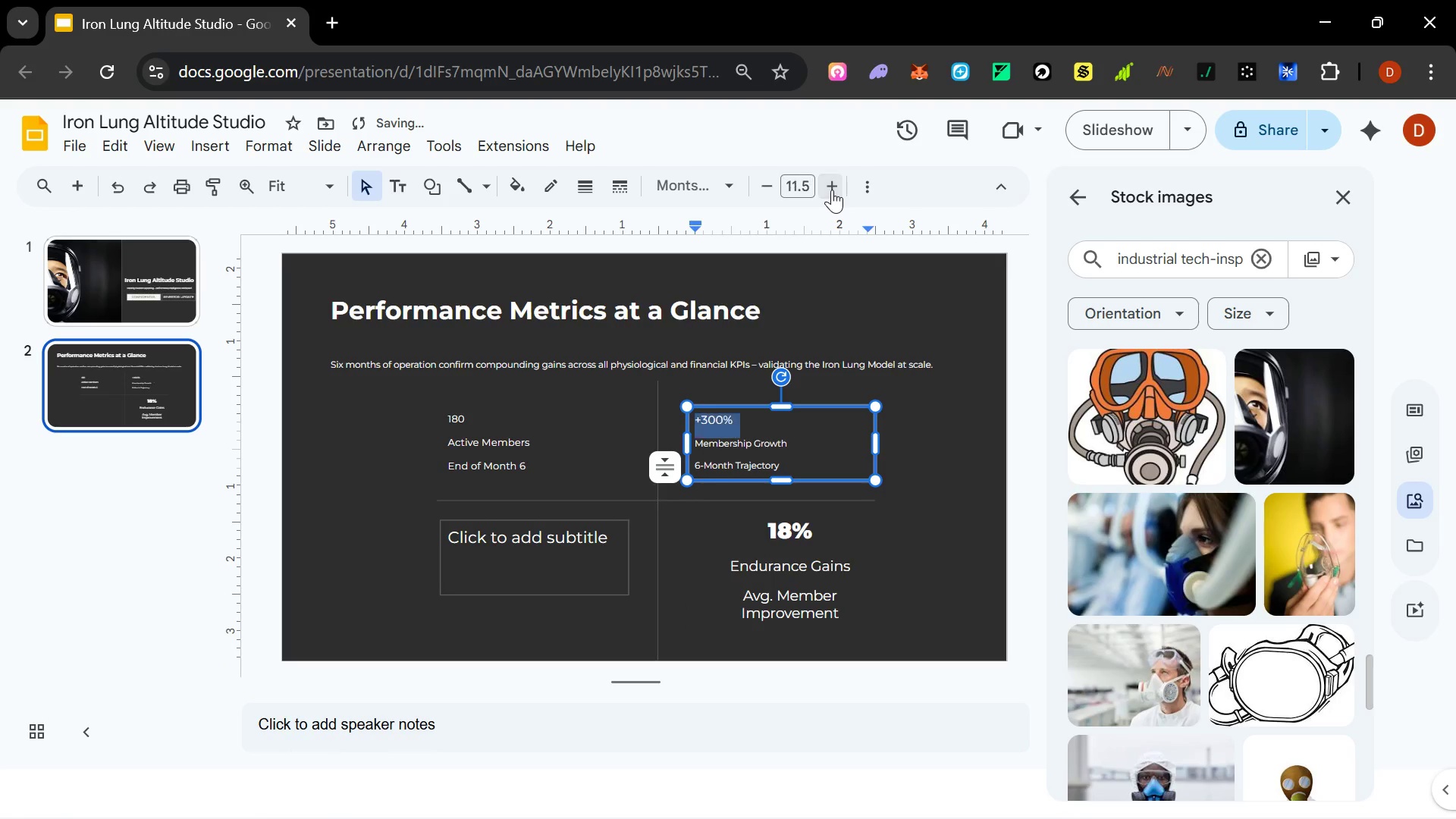 
triple_click([832, 190])
 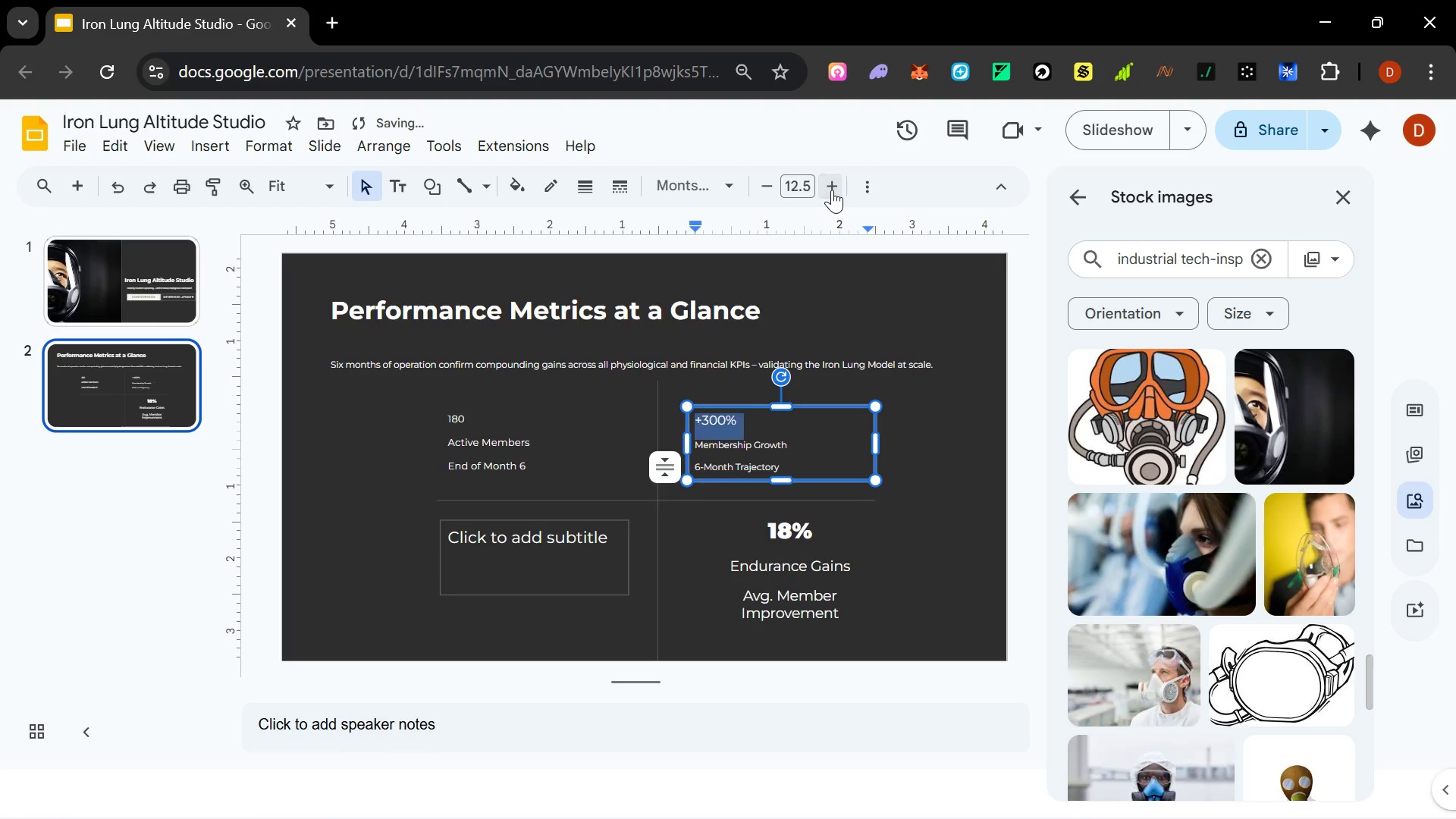 
triple_click([832, 190])
 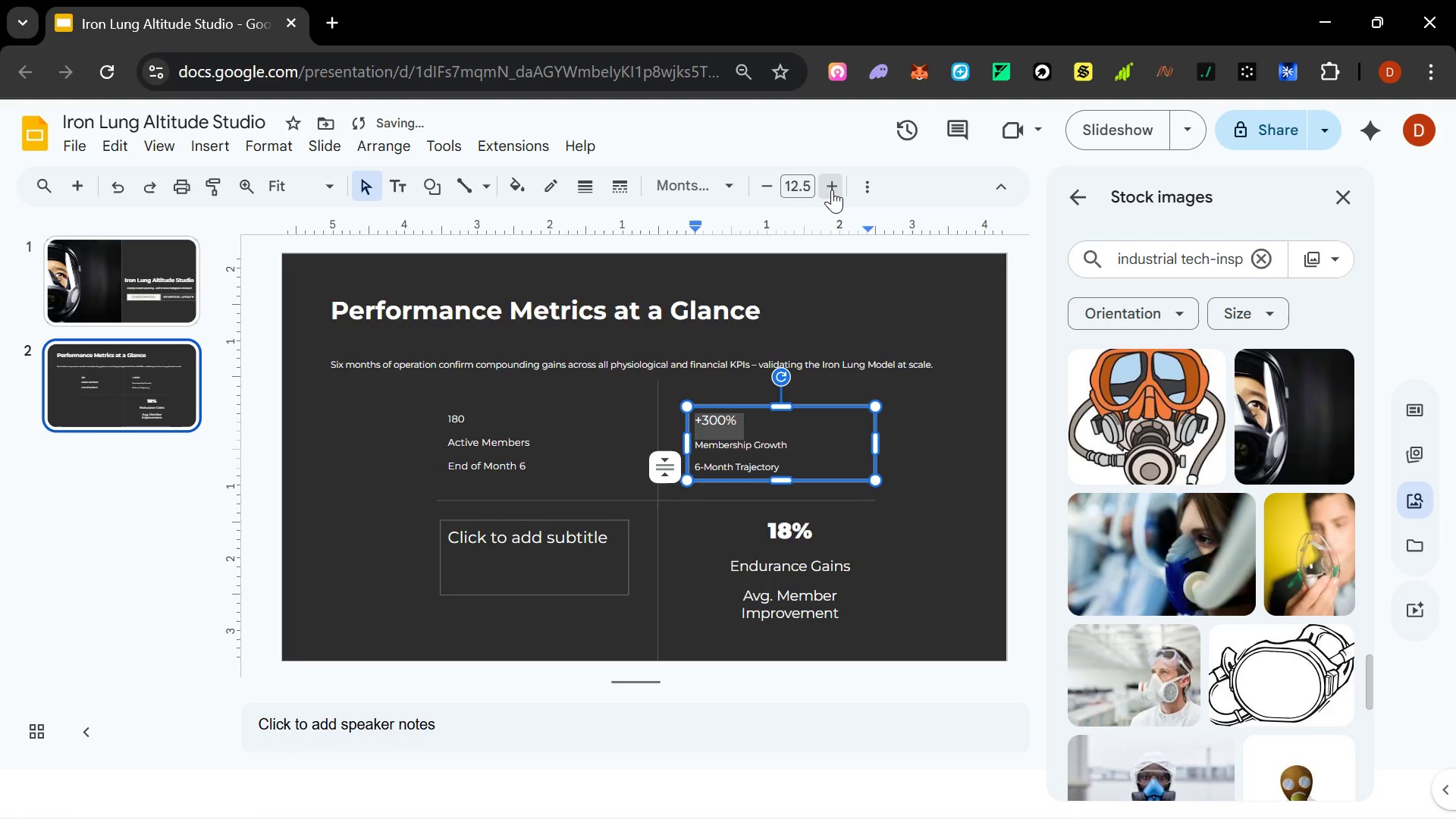 
triple_click([832, 190])
 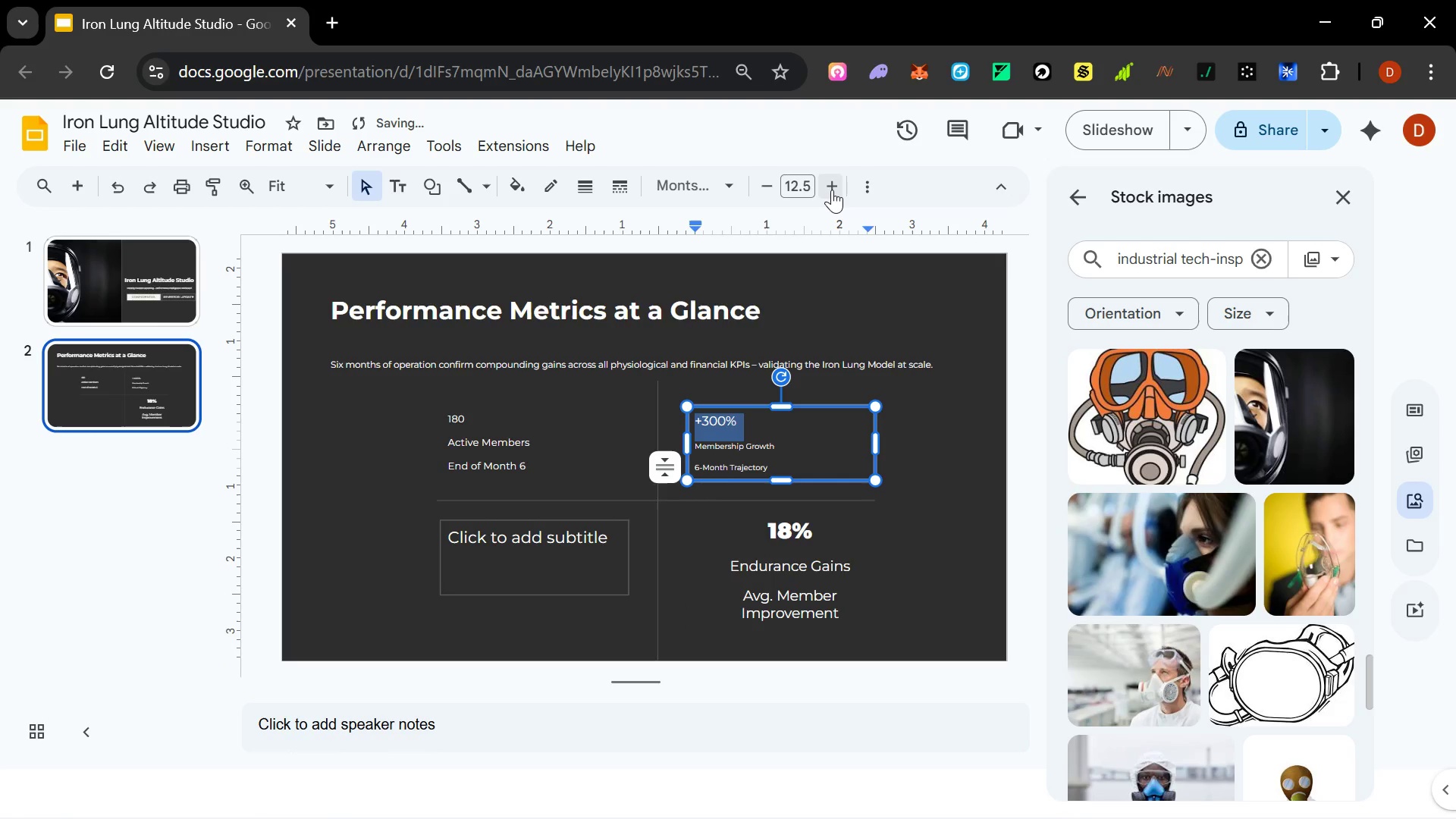 
triple_click([832, 190])
 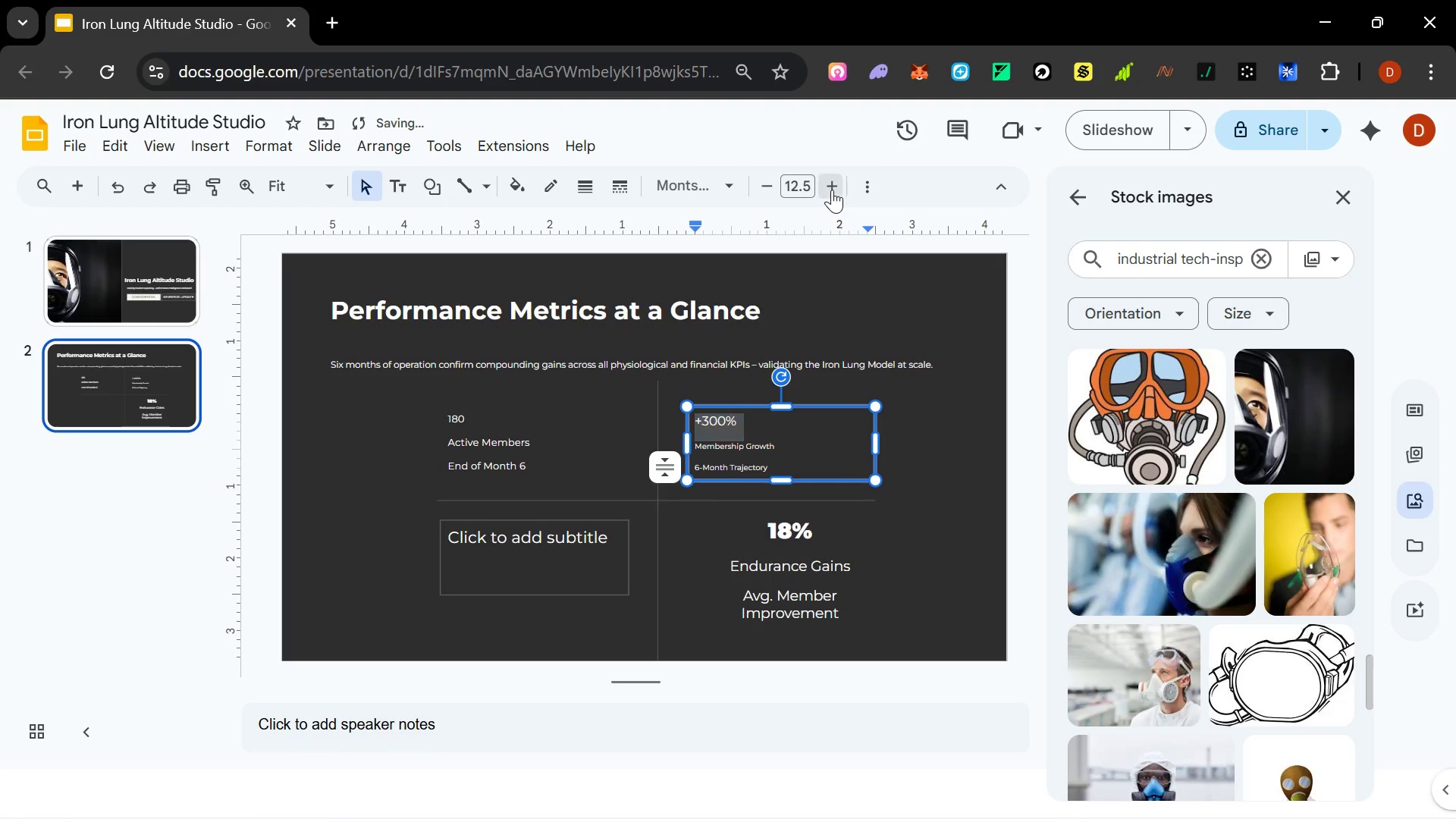 
triple_click([832, 190])
 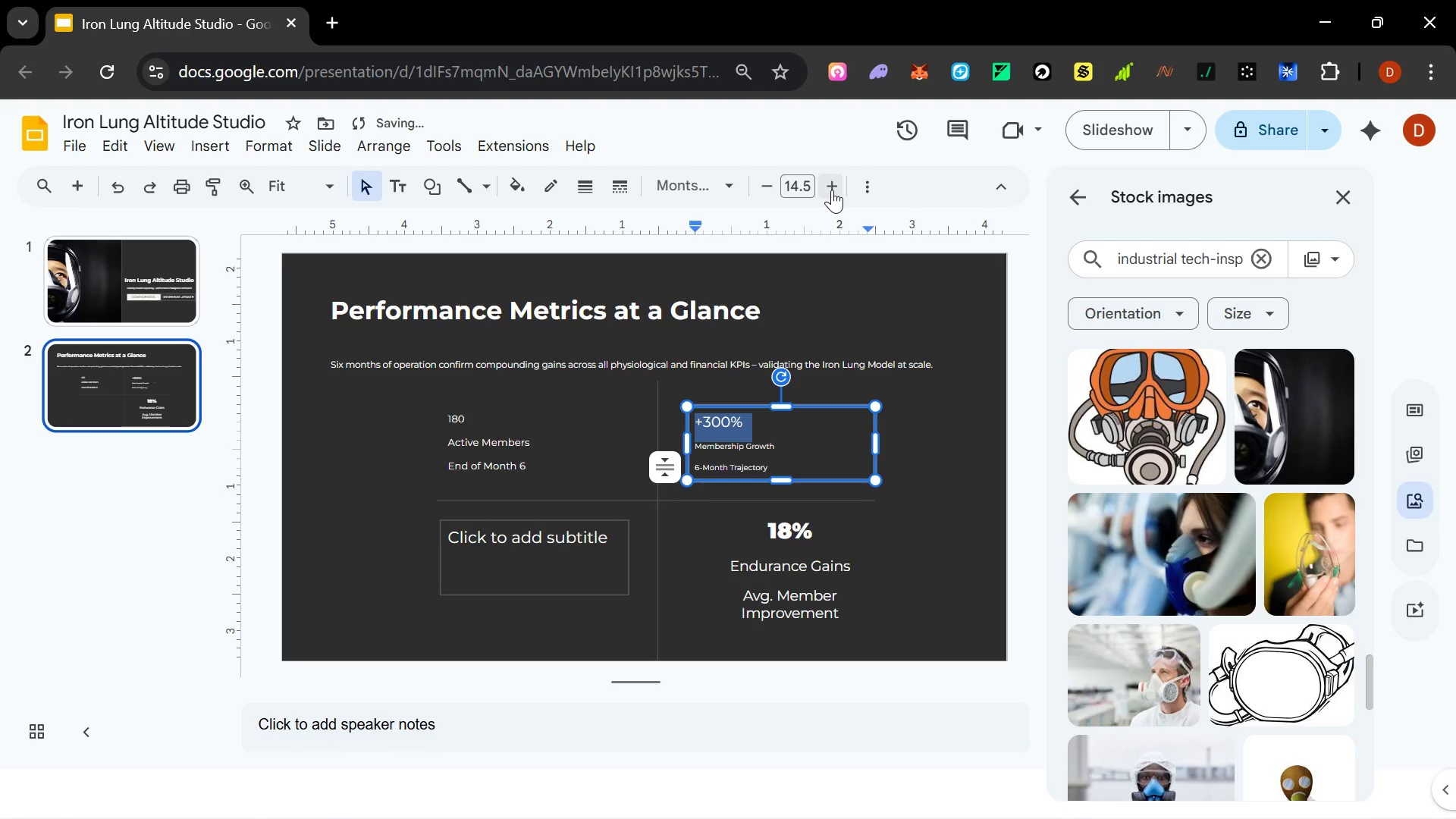 
triple_click([832, 190])
 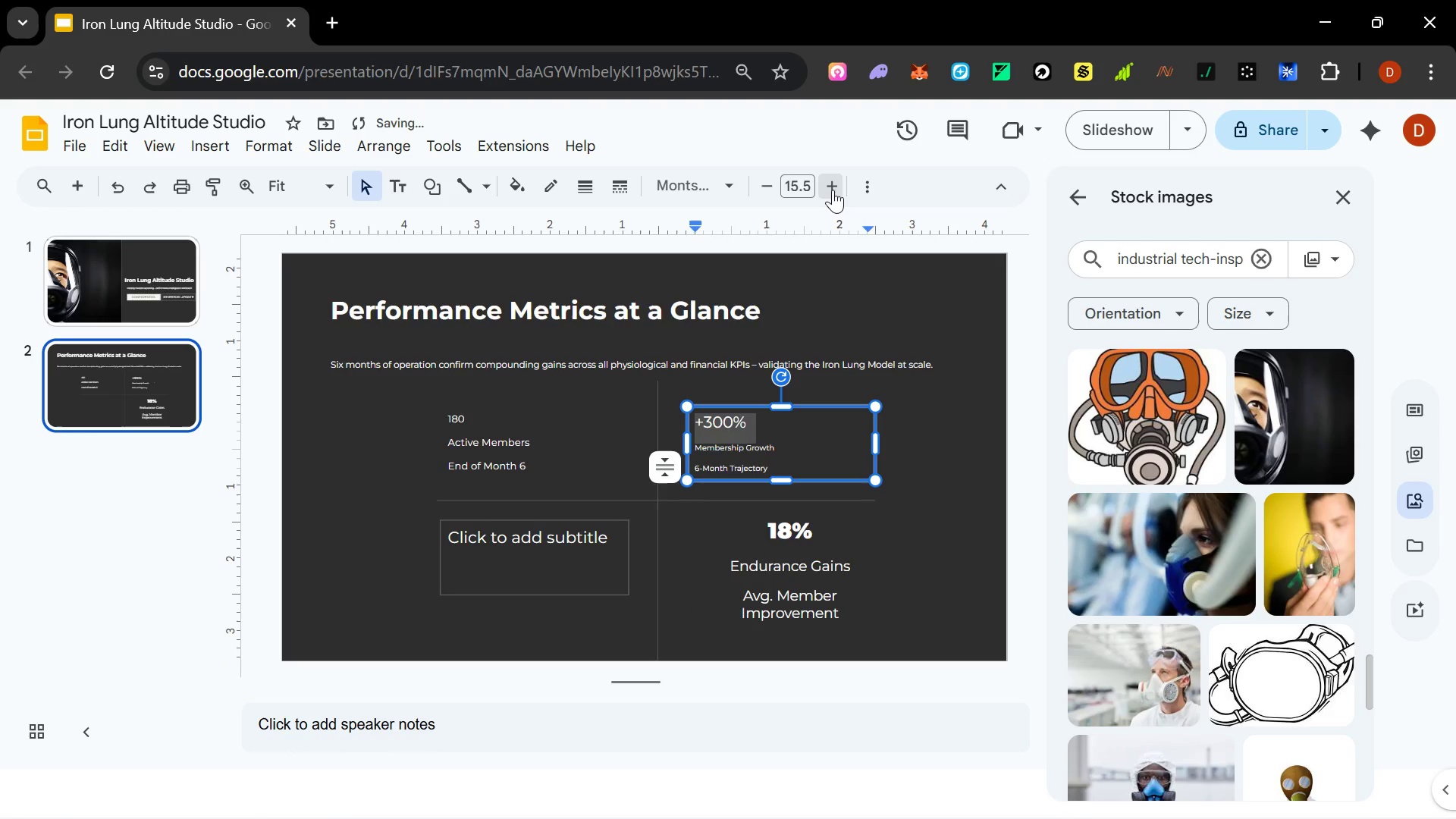 
triple_click([833, 190])
 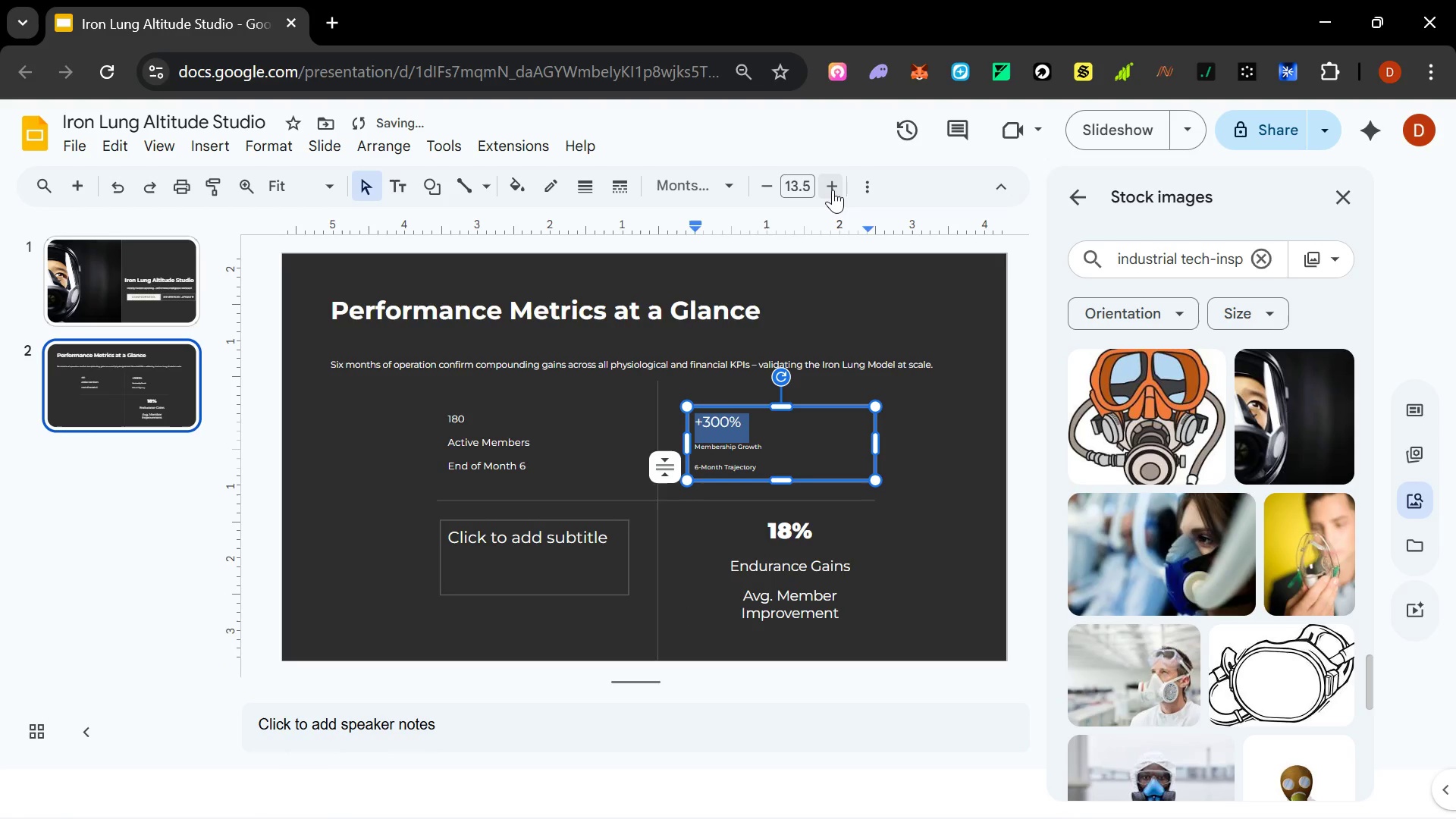 
triple_click([833, 190])
 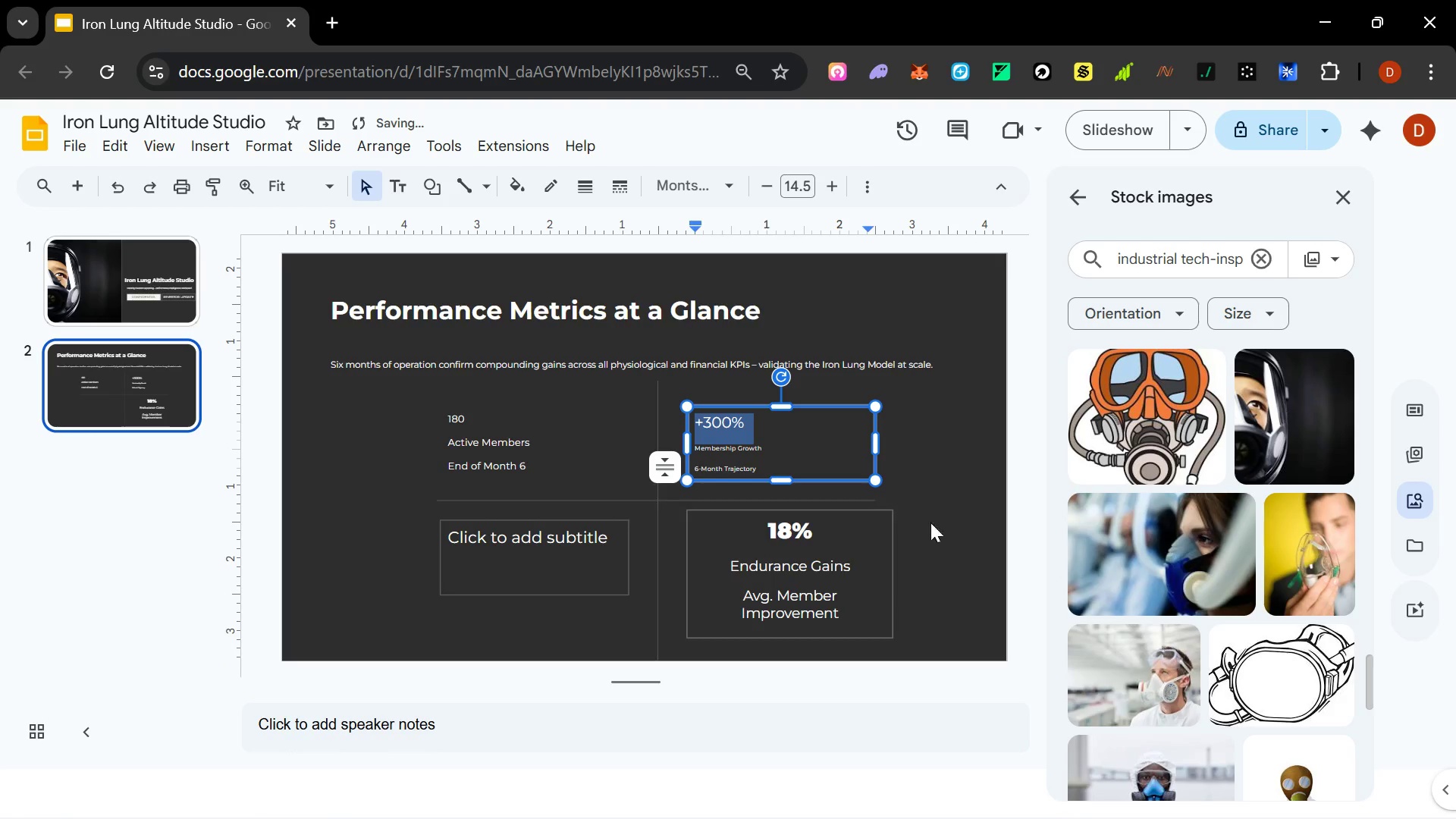 
left_click([949, 519])
 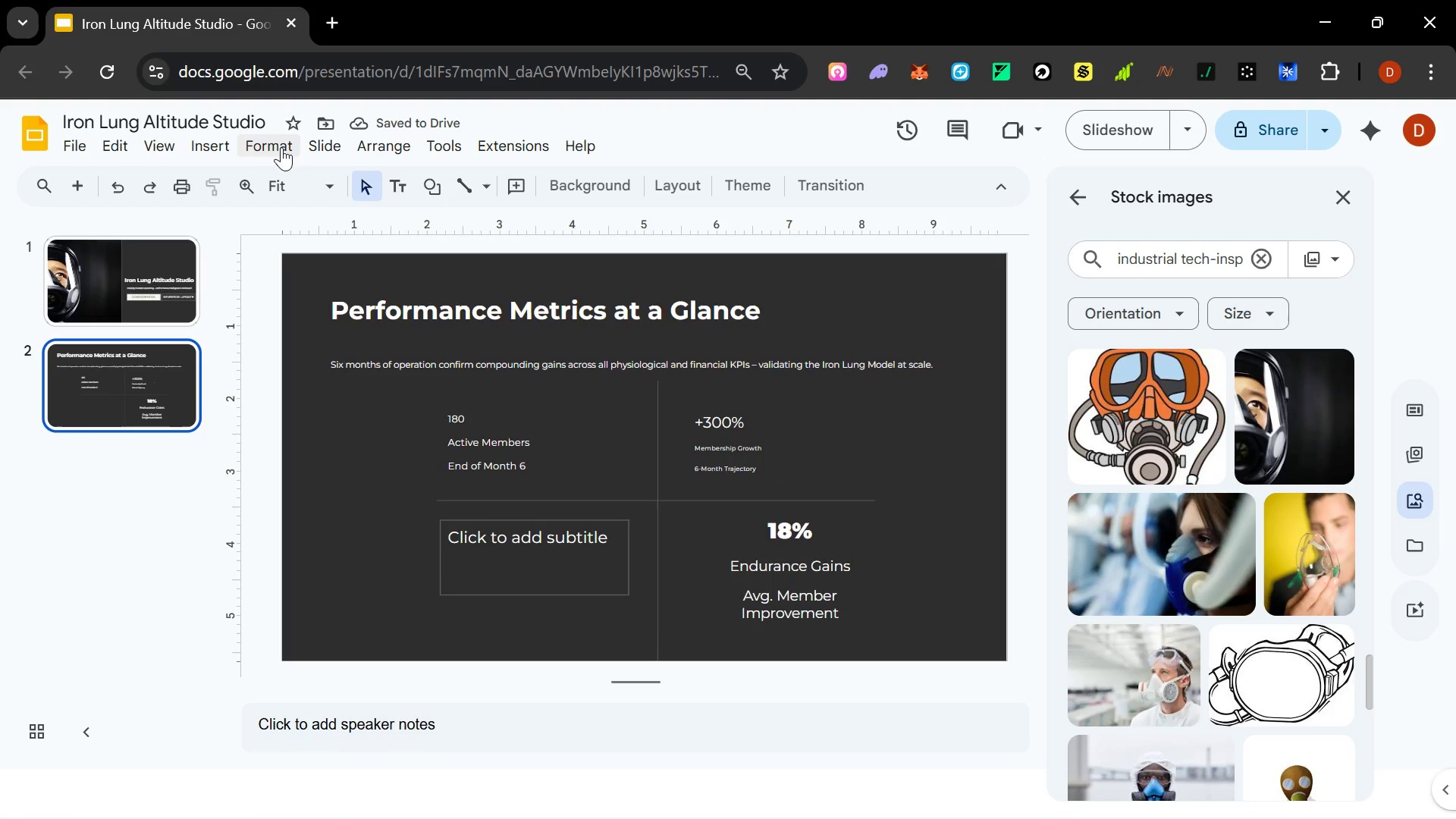 
left_click([314, 147])
 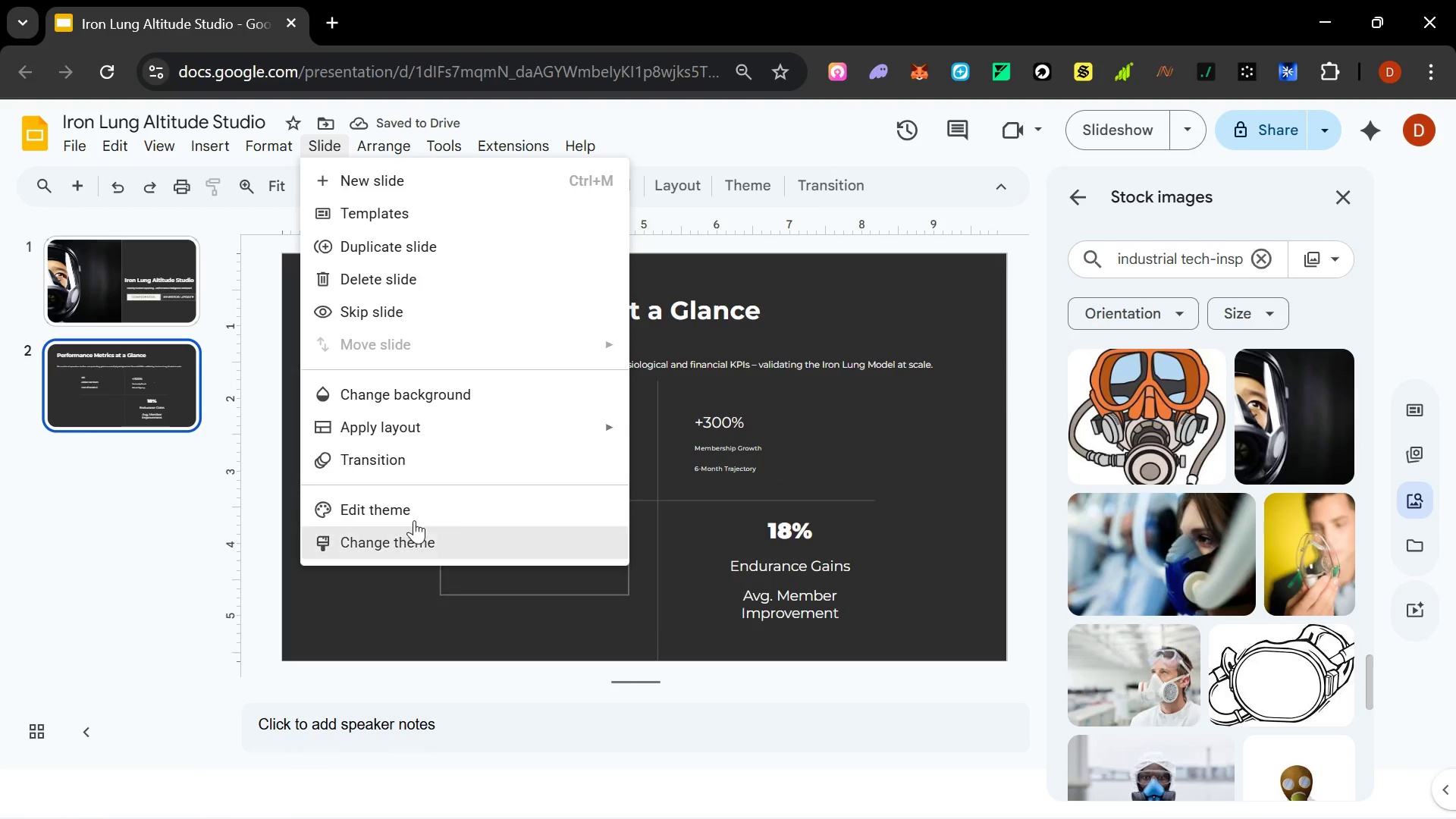 
left_click([410, 508])
 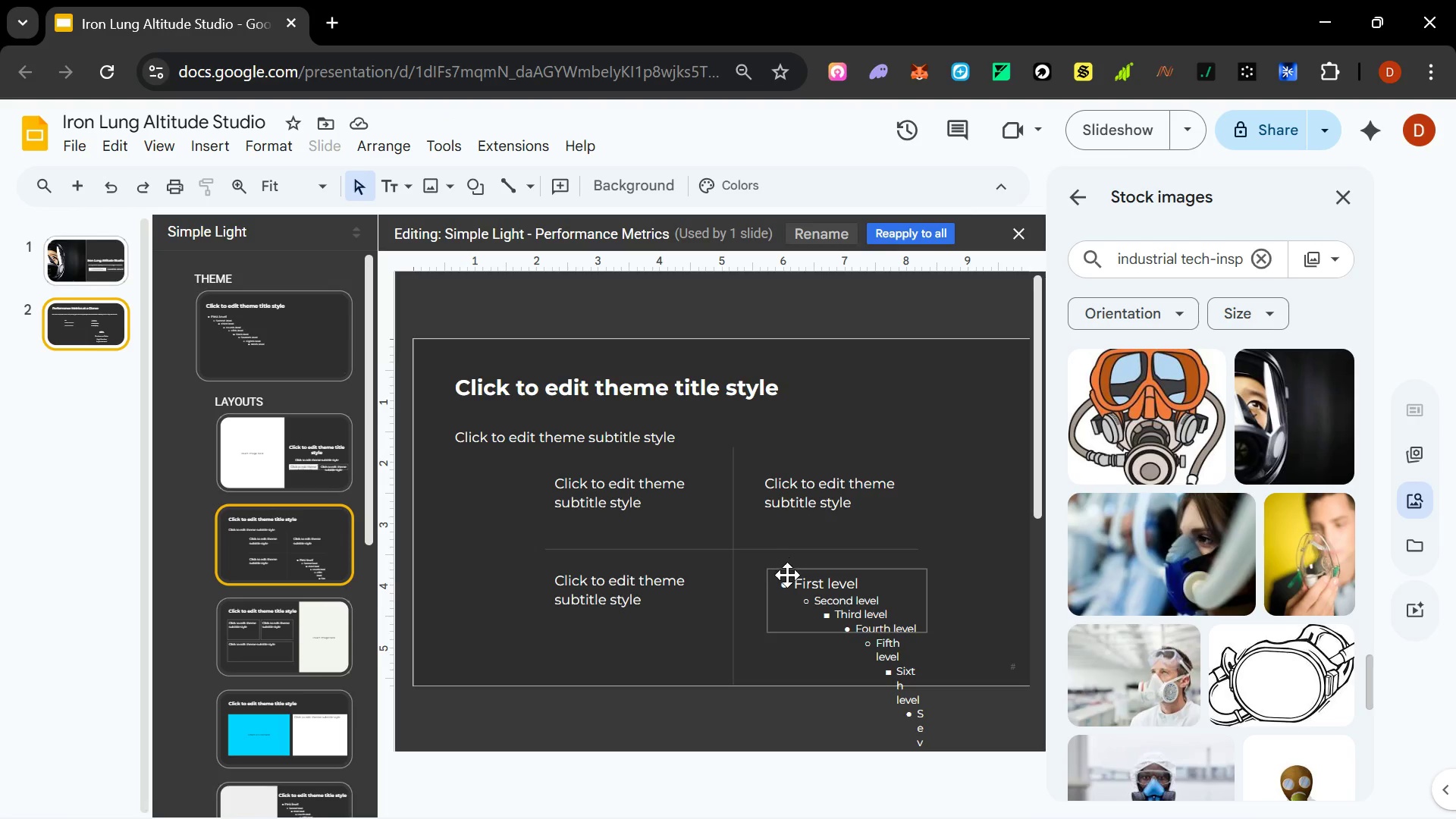 
left_click([780, 571])
 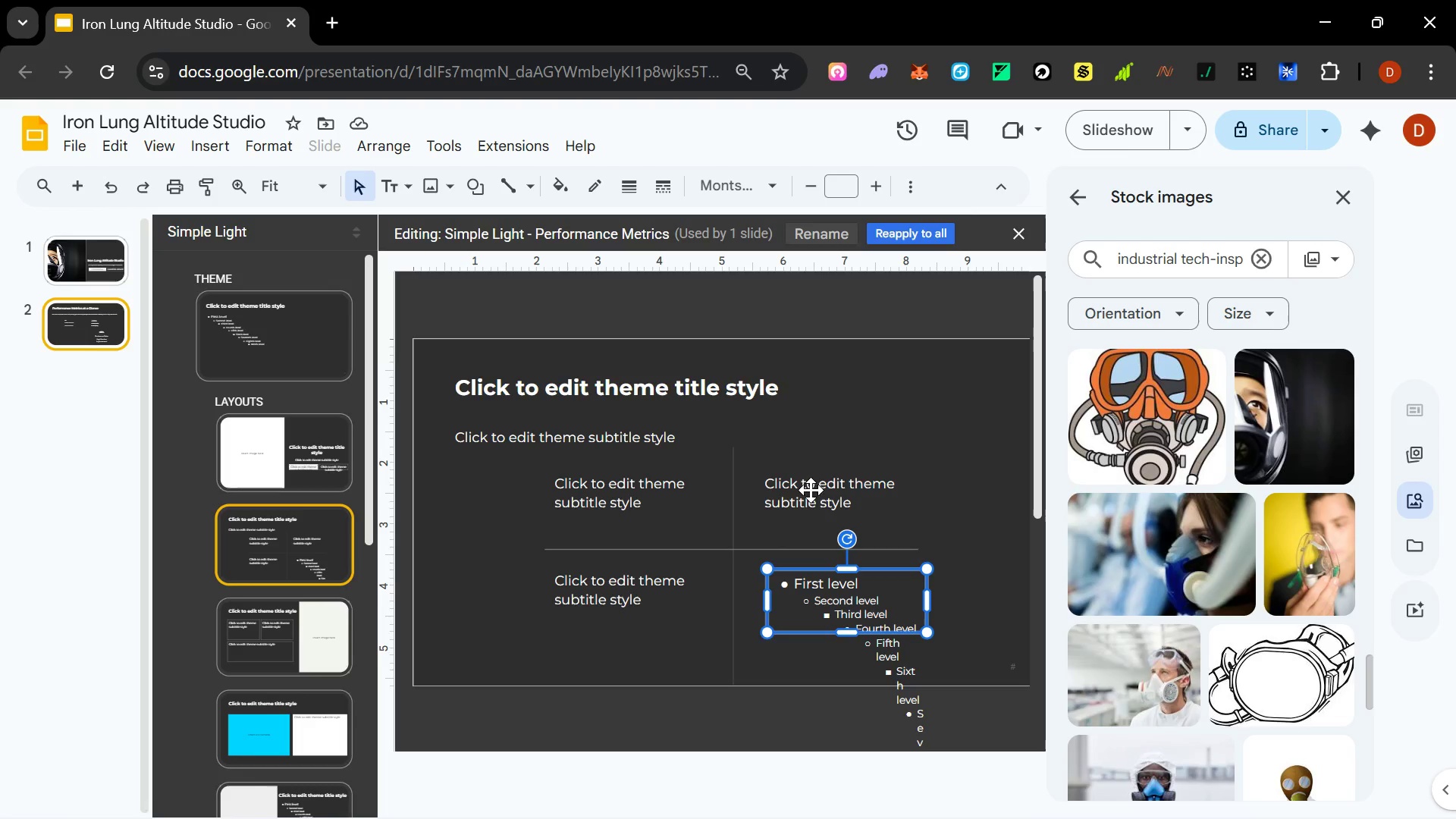 
left_click([812, 485])
 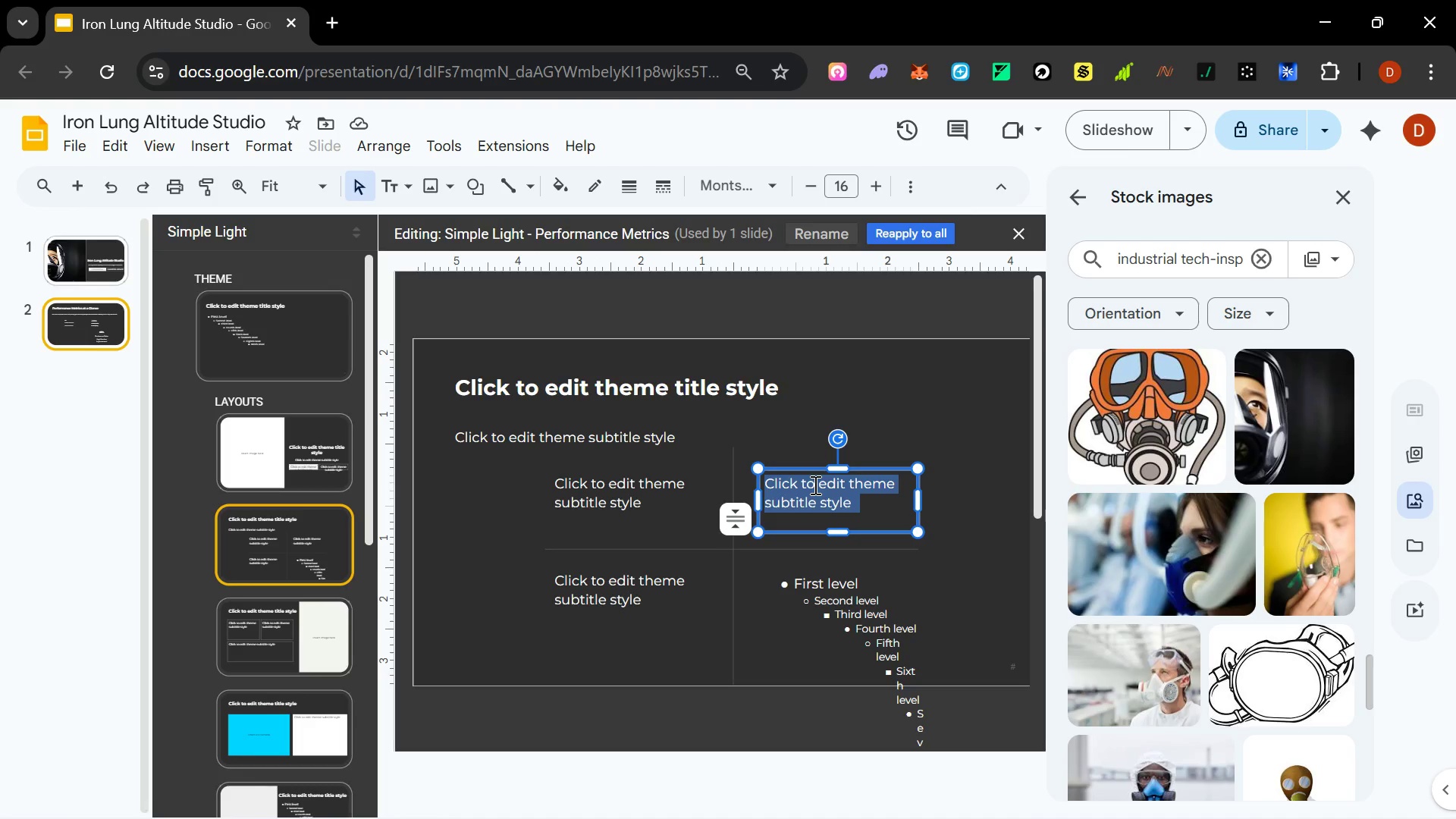 
key(Delete)
 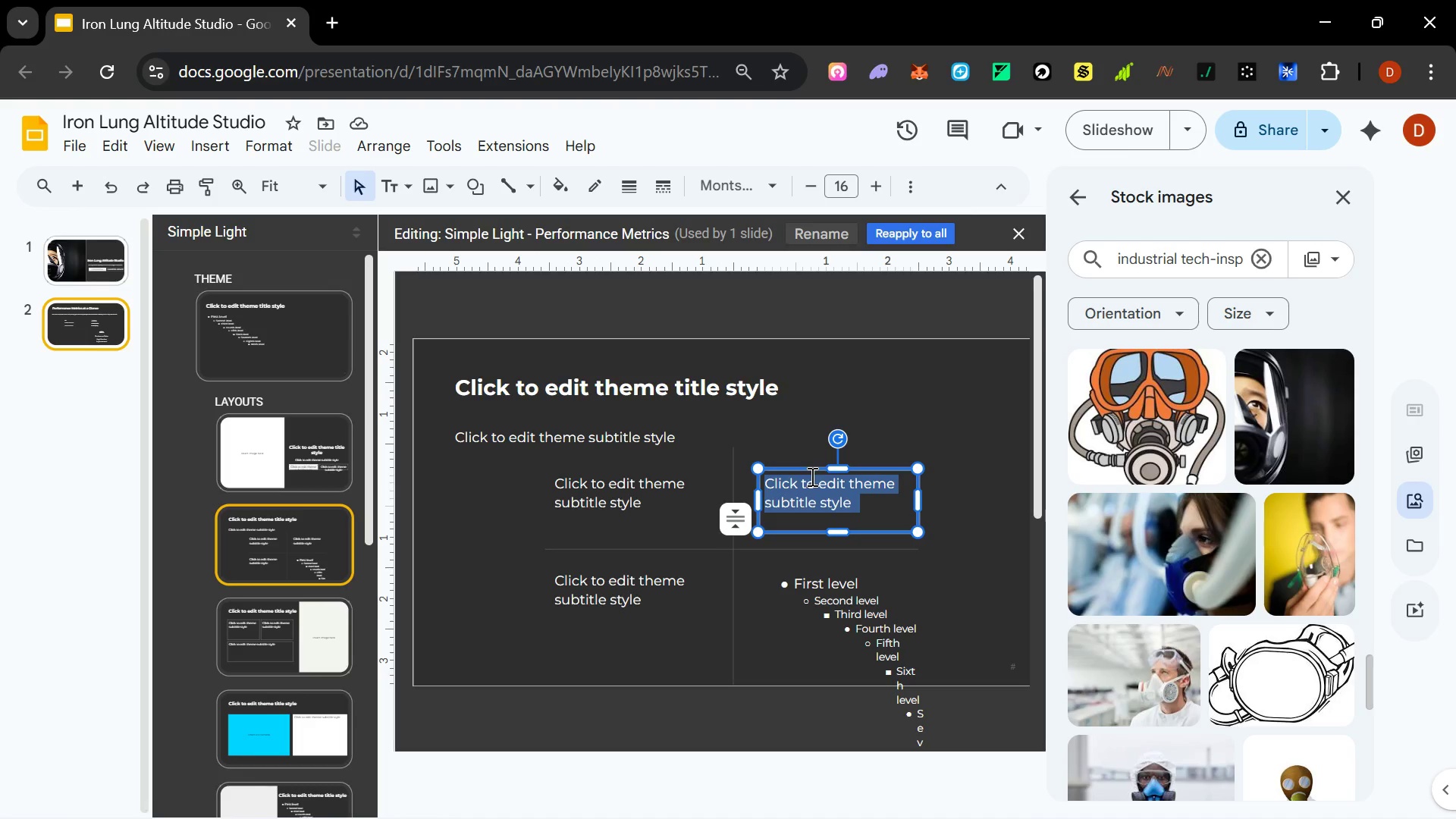 
left_click([812, 469])
 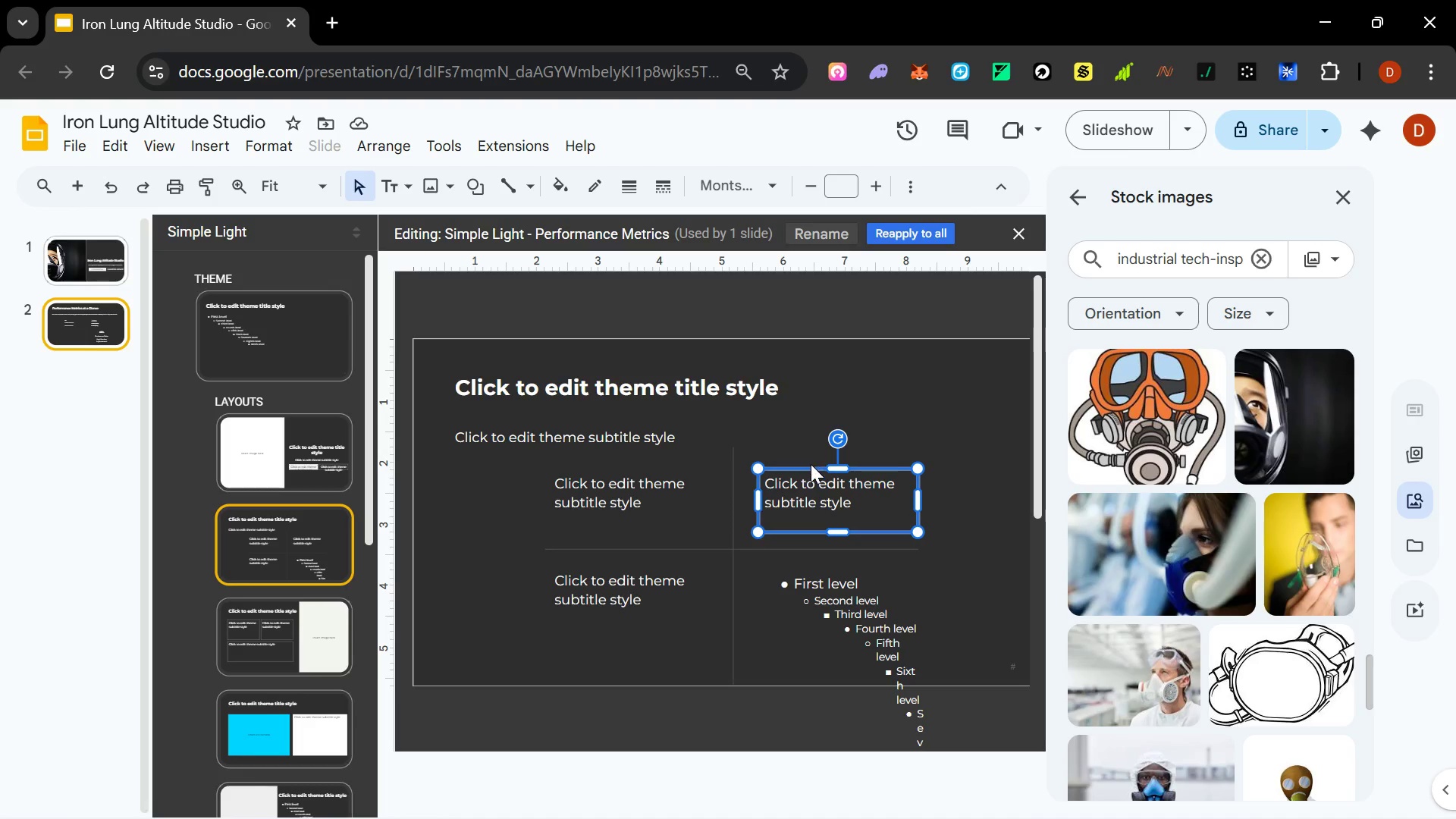 
key(Delete)
 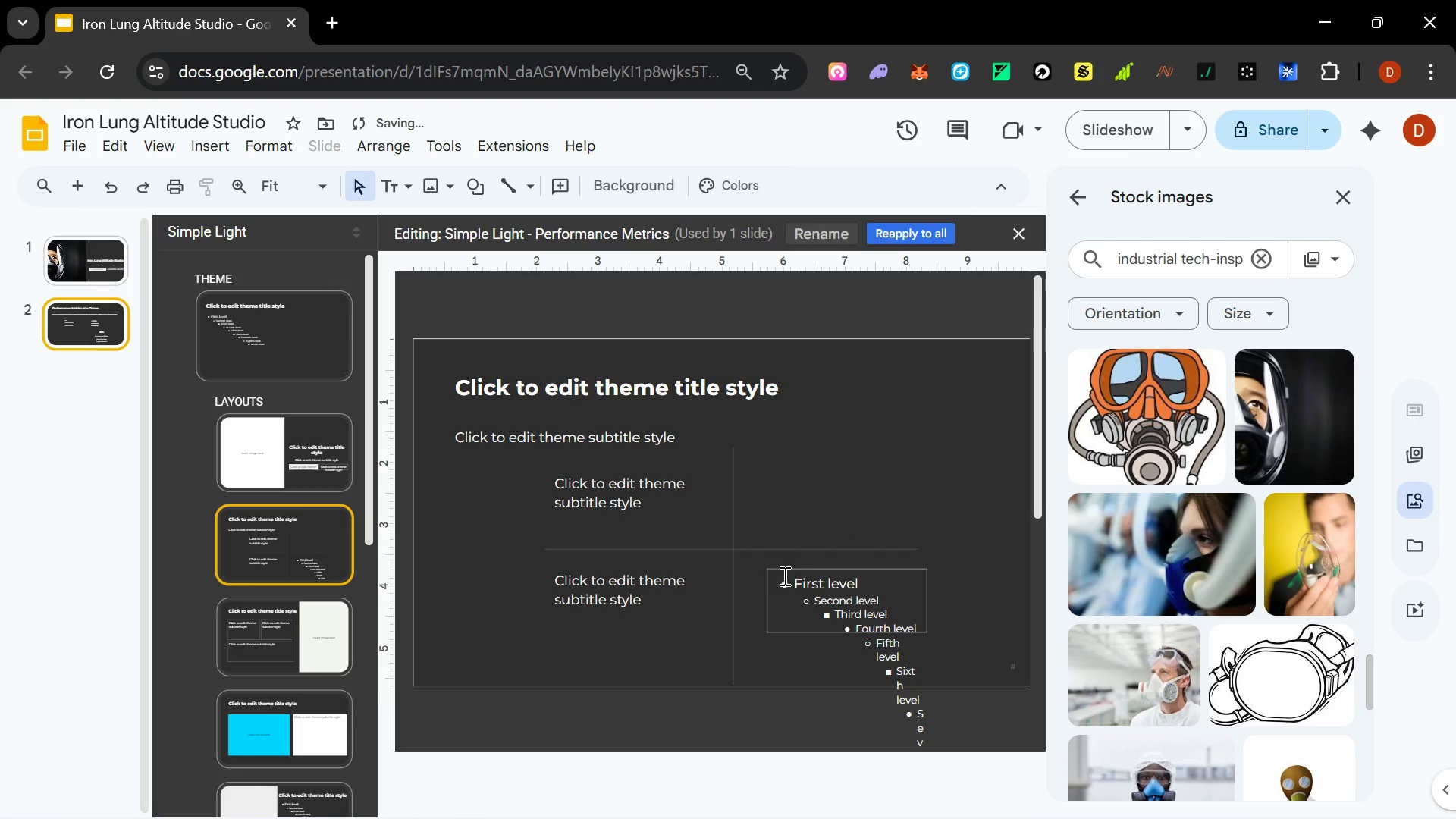 
hold_key(key=ShiftLeft, duration=0.73)
 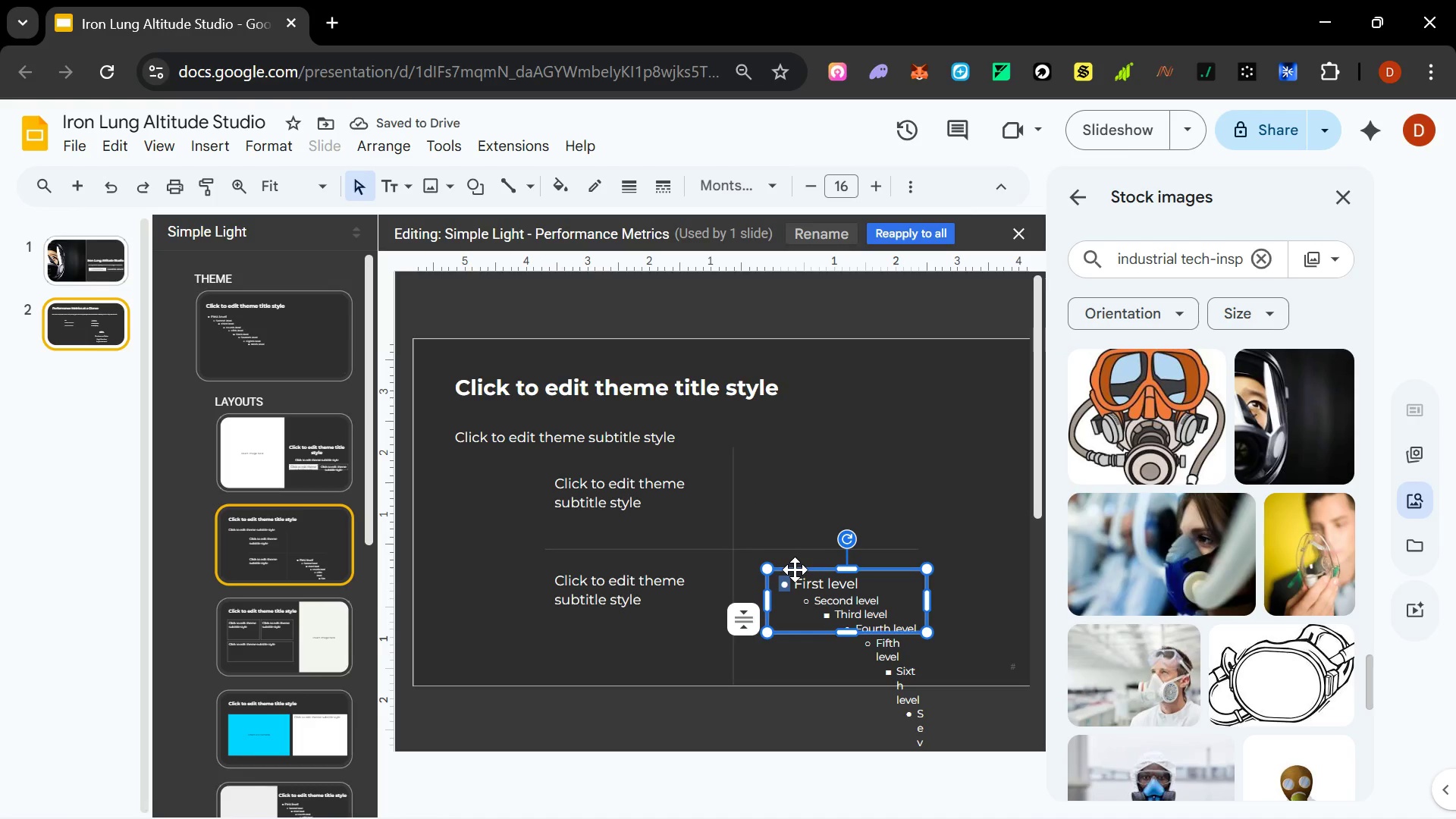 
hold_key(key=ControlLeft, duration=4.39)
hold_key(key=ShiftLeft, duration=1.51)
left_click_drag(start_coordinate=[795, 570], to_coordinate=[801, 467])
 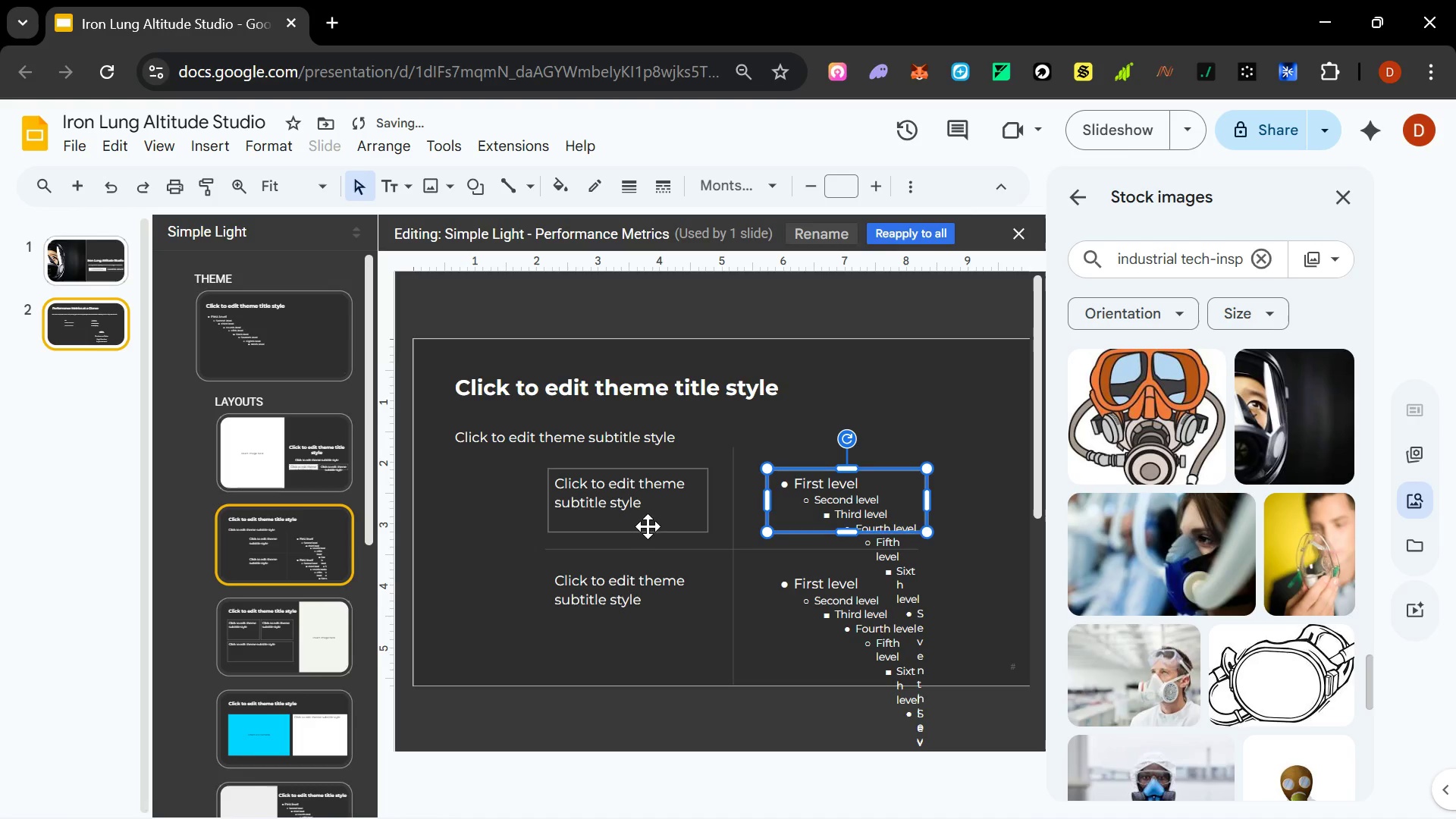 
hold_key(key=ShiftLeft, duration=1.53)
 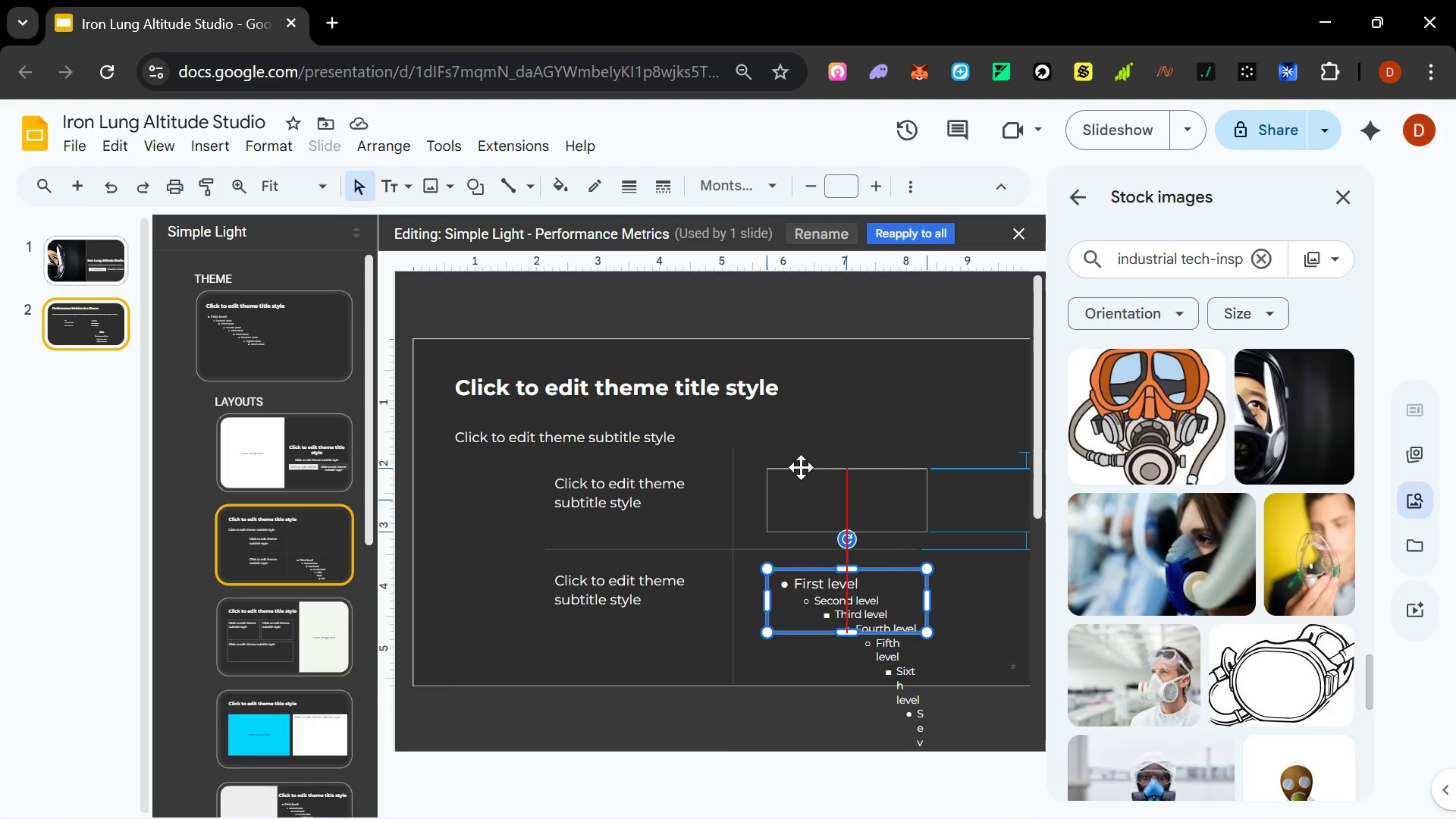 
hold_key(key=ShiftLeft, duration=0.92)
 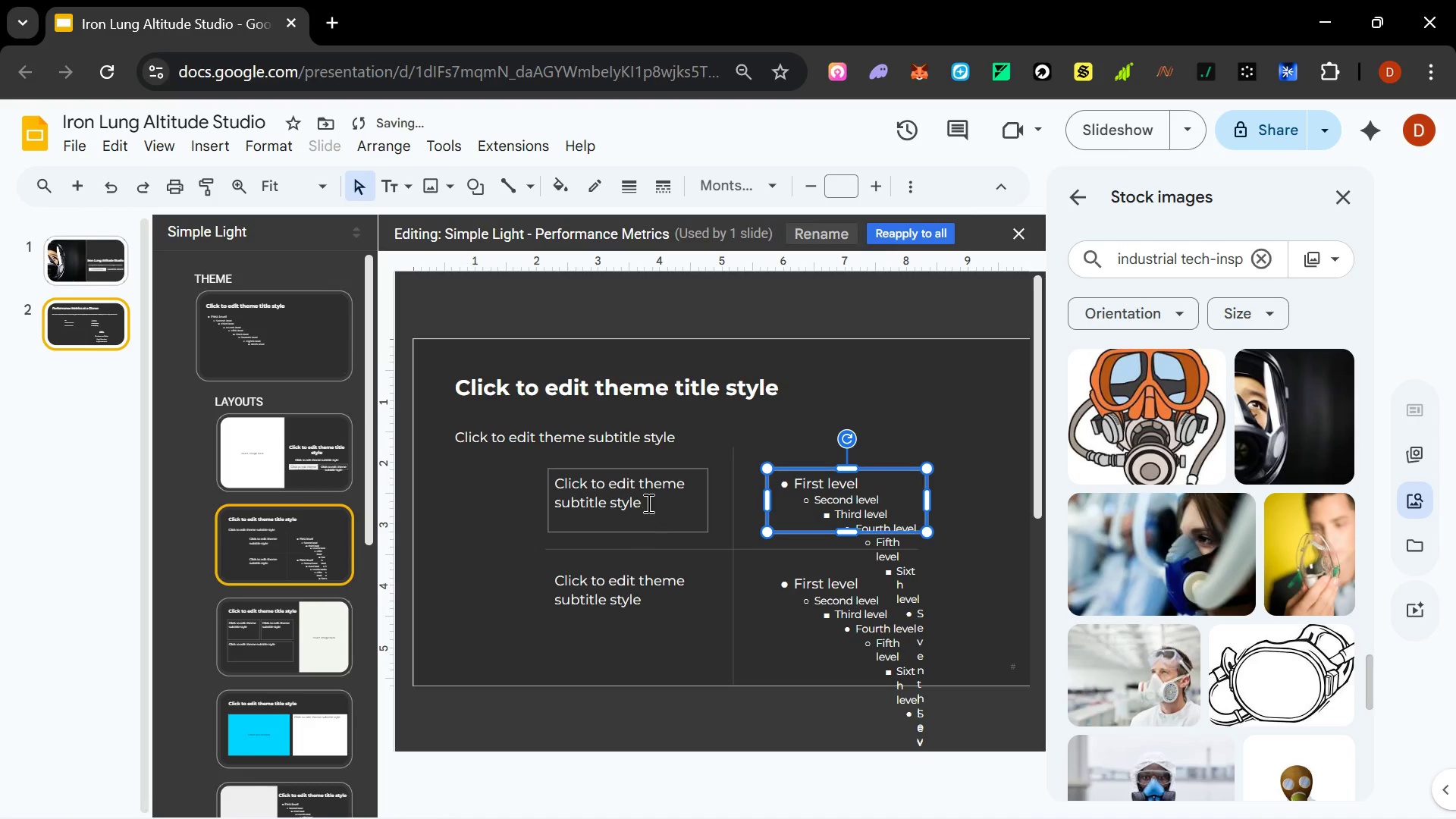 
left_click([647, 501])
 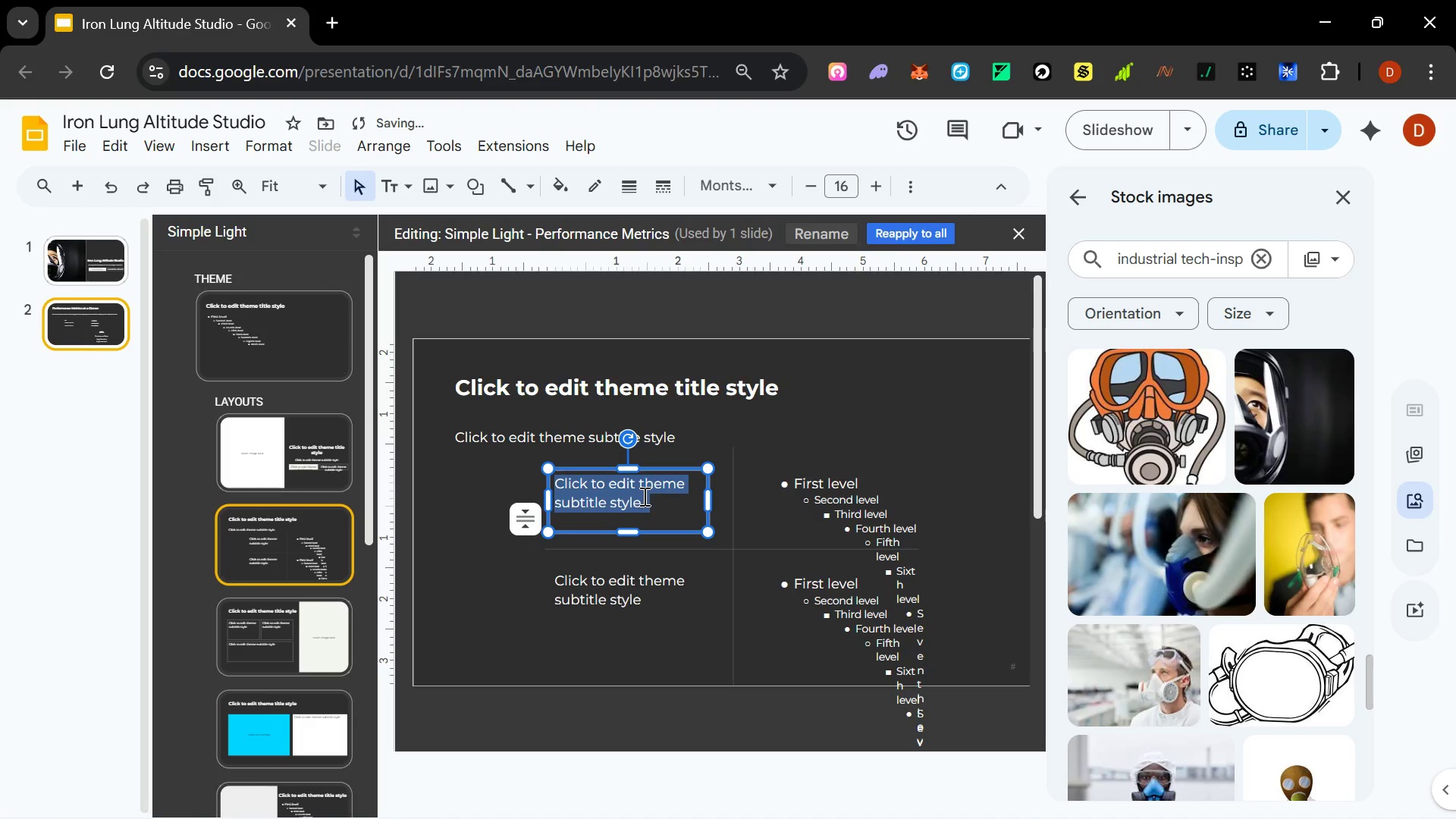 
key(Escape)
 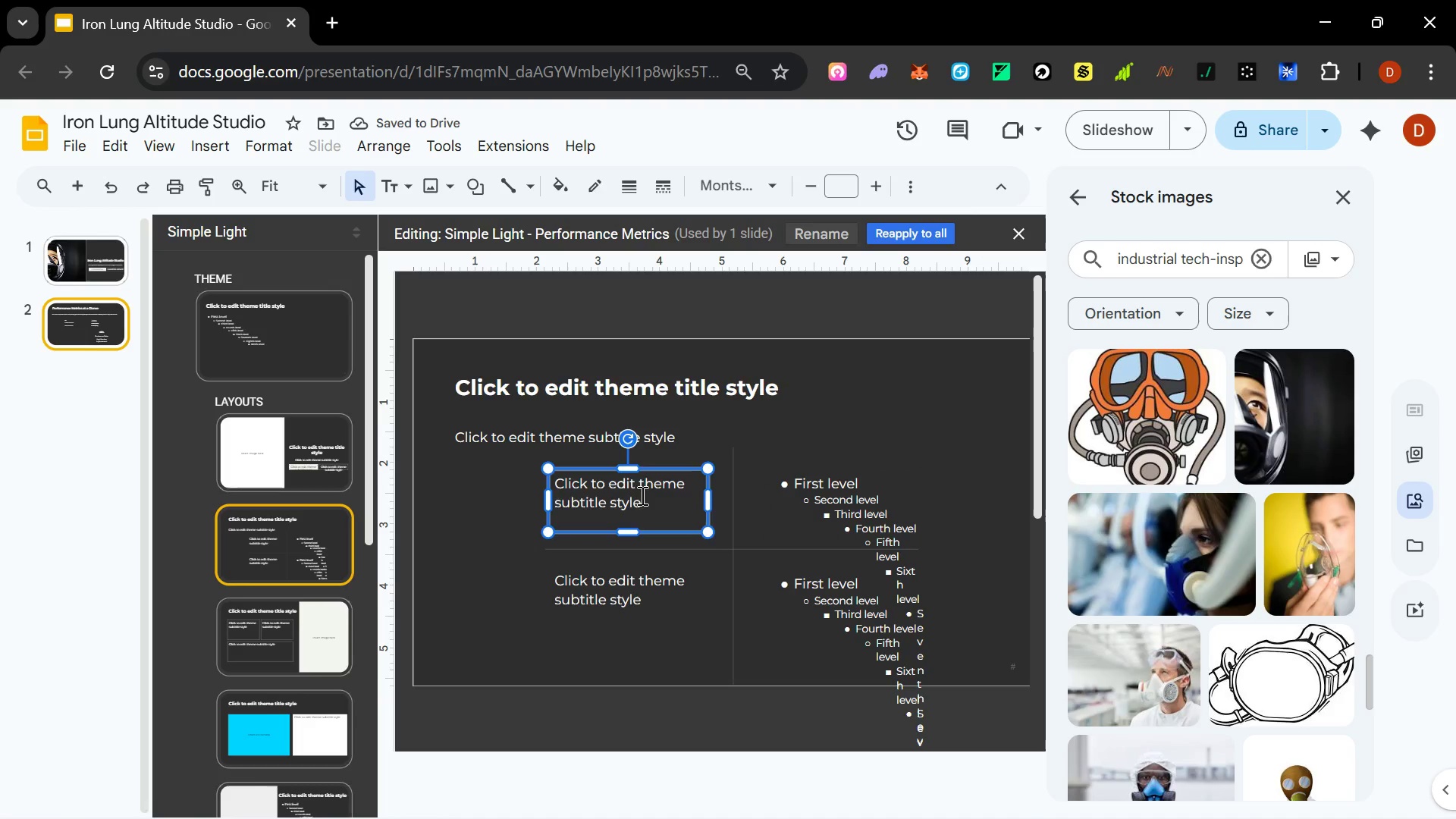 
key(Delete)
 